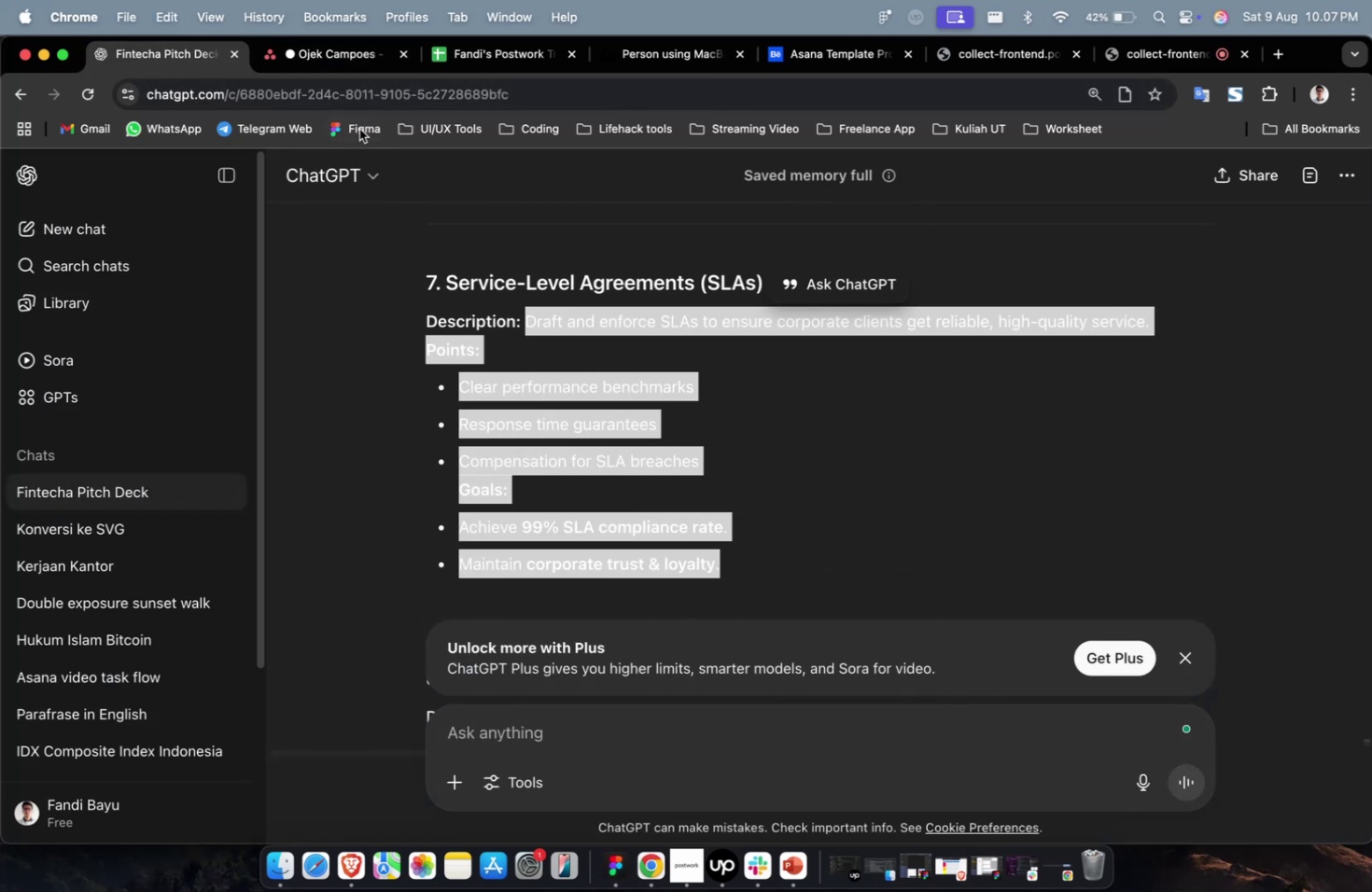 
key(Meta+C)
 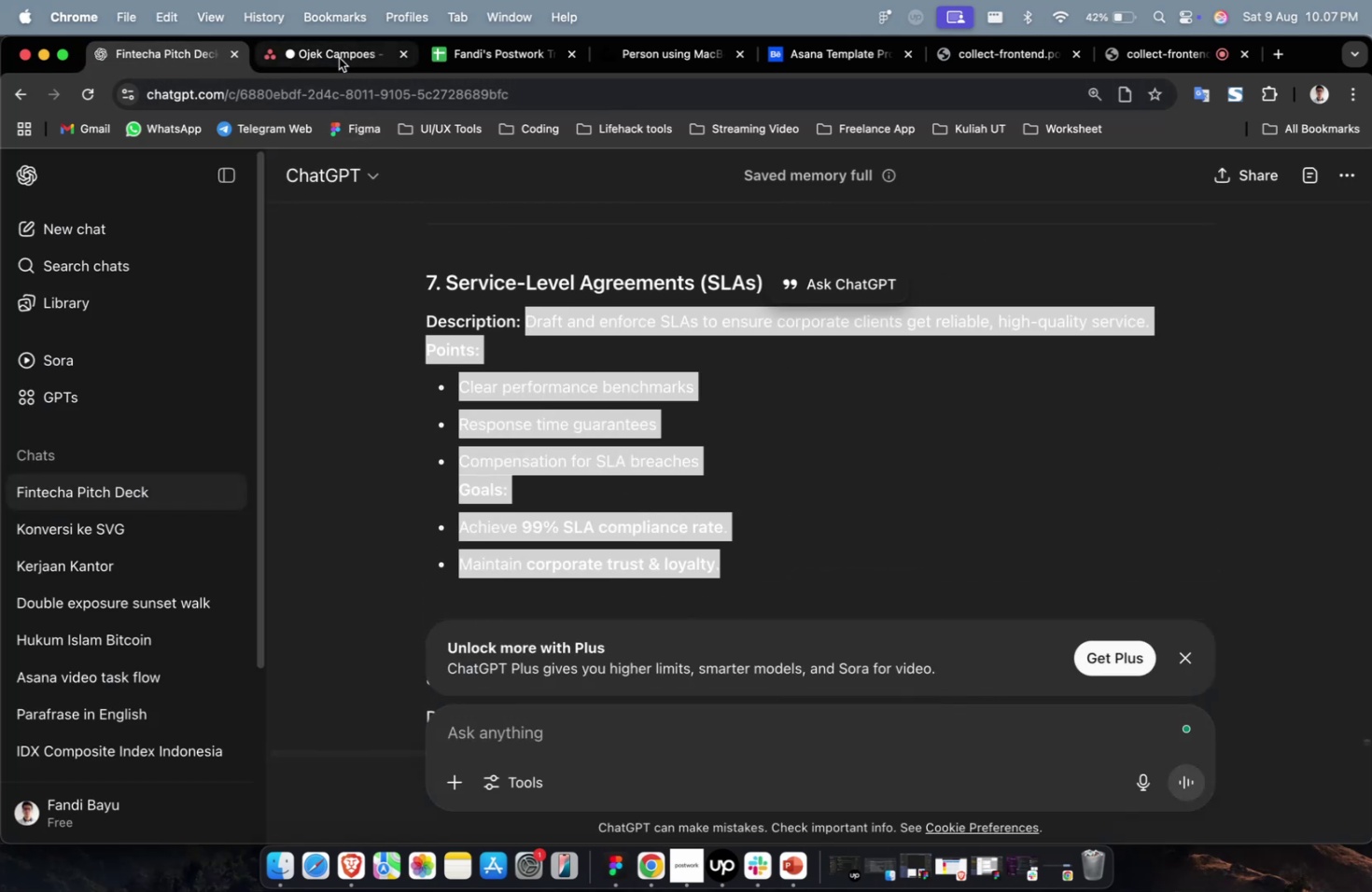 
left_click([339, 58])
 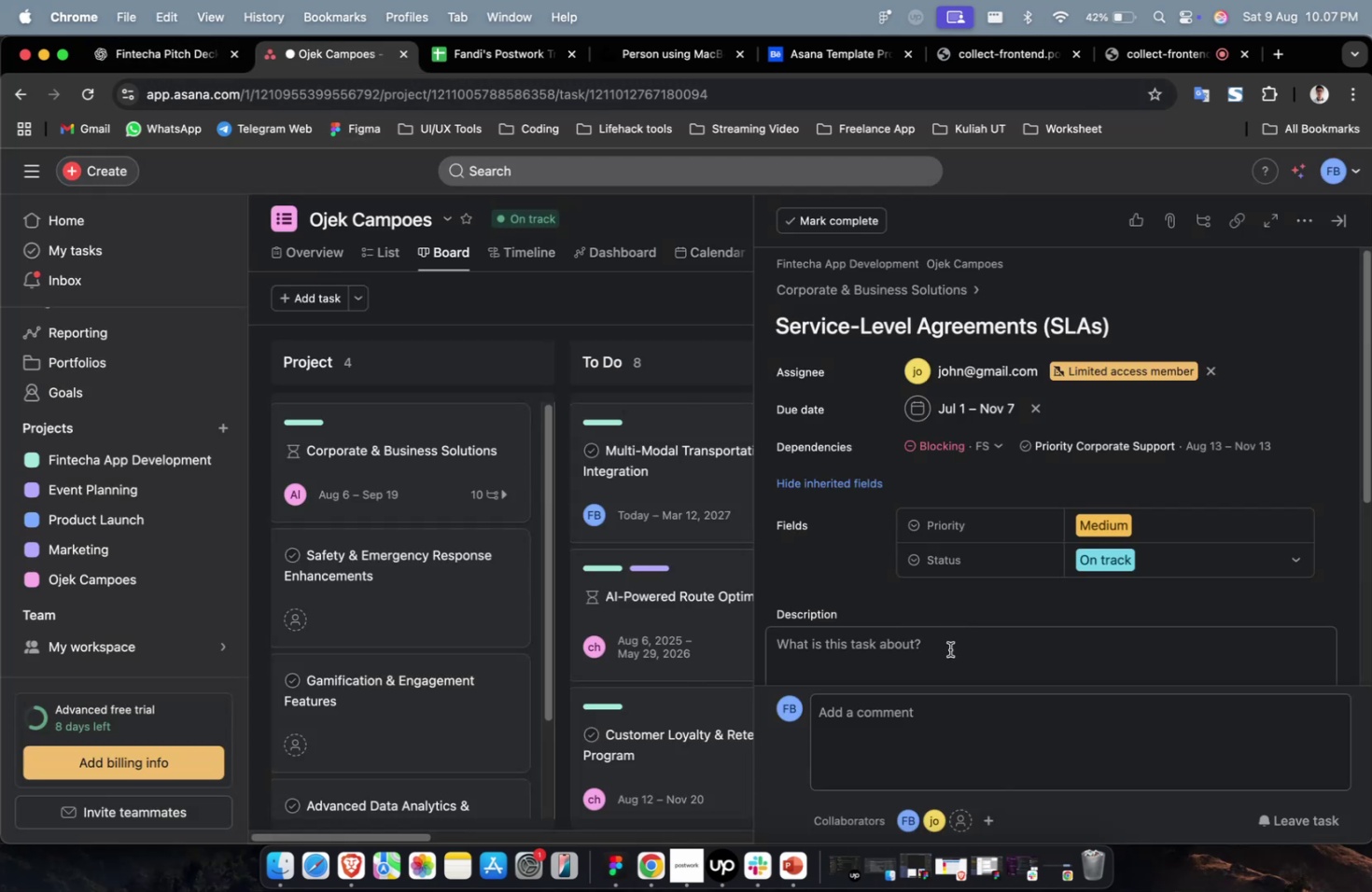 
left_click([946, 665])
 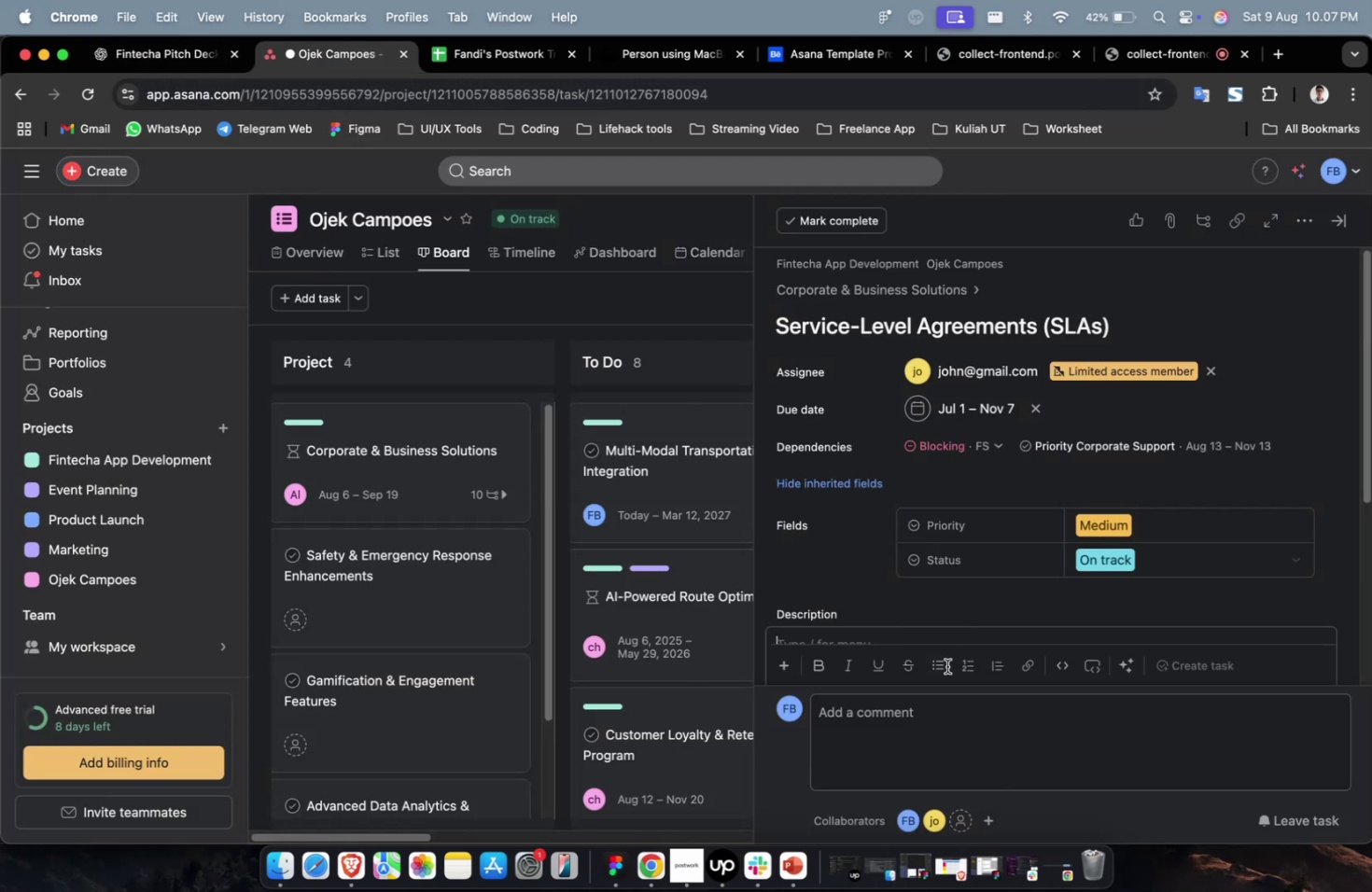 
key(Meta+V)
 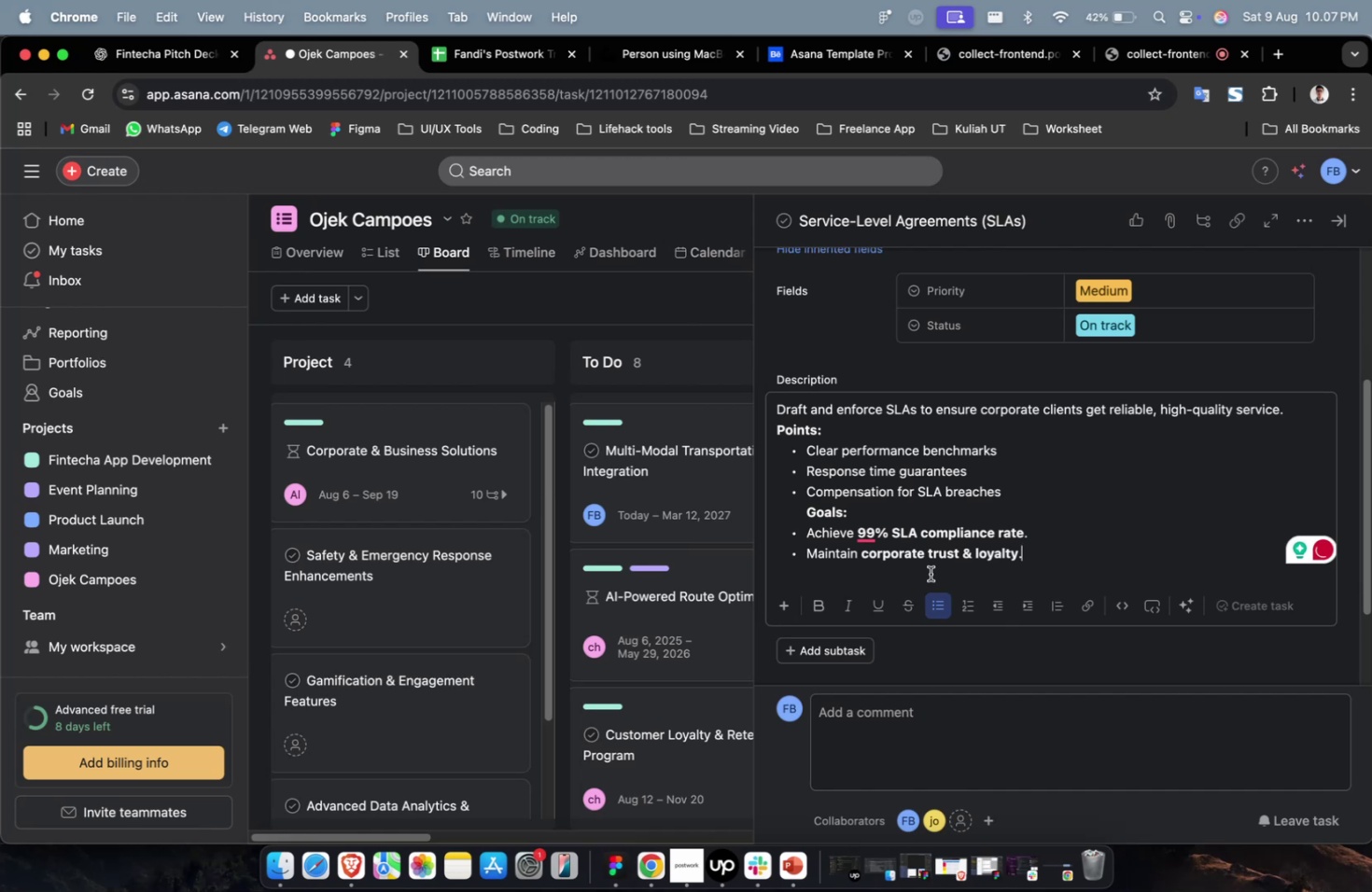 
scroll: coordinate [930, 570], scroll_direction: up, amount: 5.0
 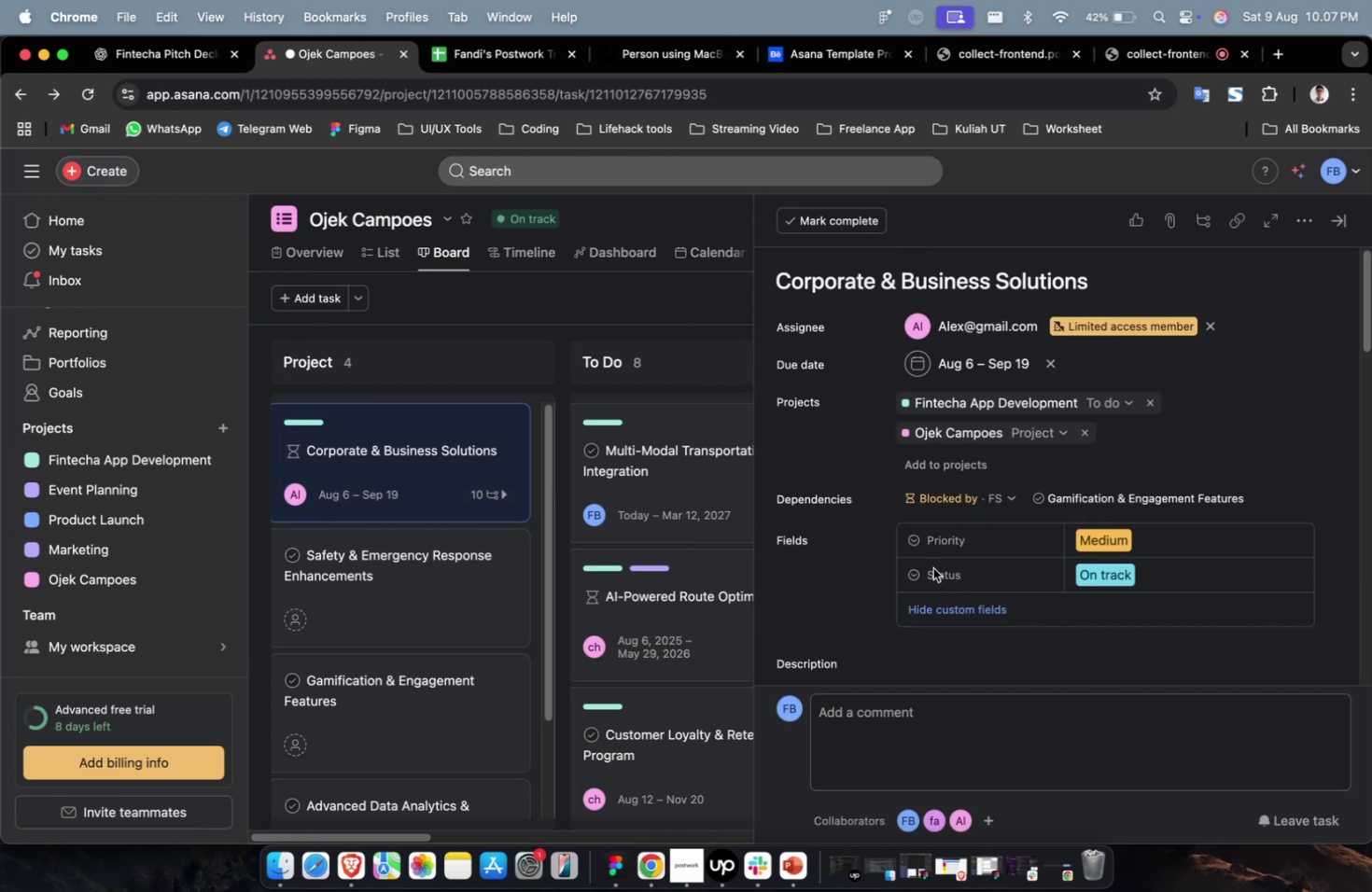 
scroll: coordinate [930, 564], scroll_direction: down, amount: 38.0
 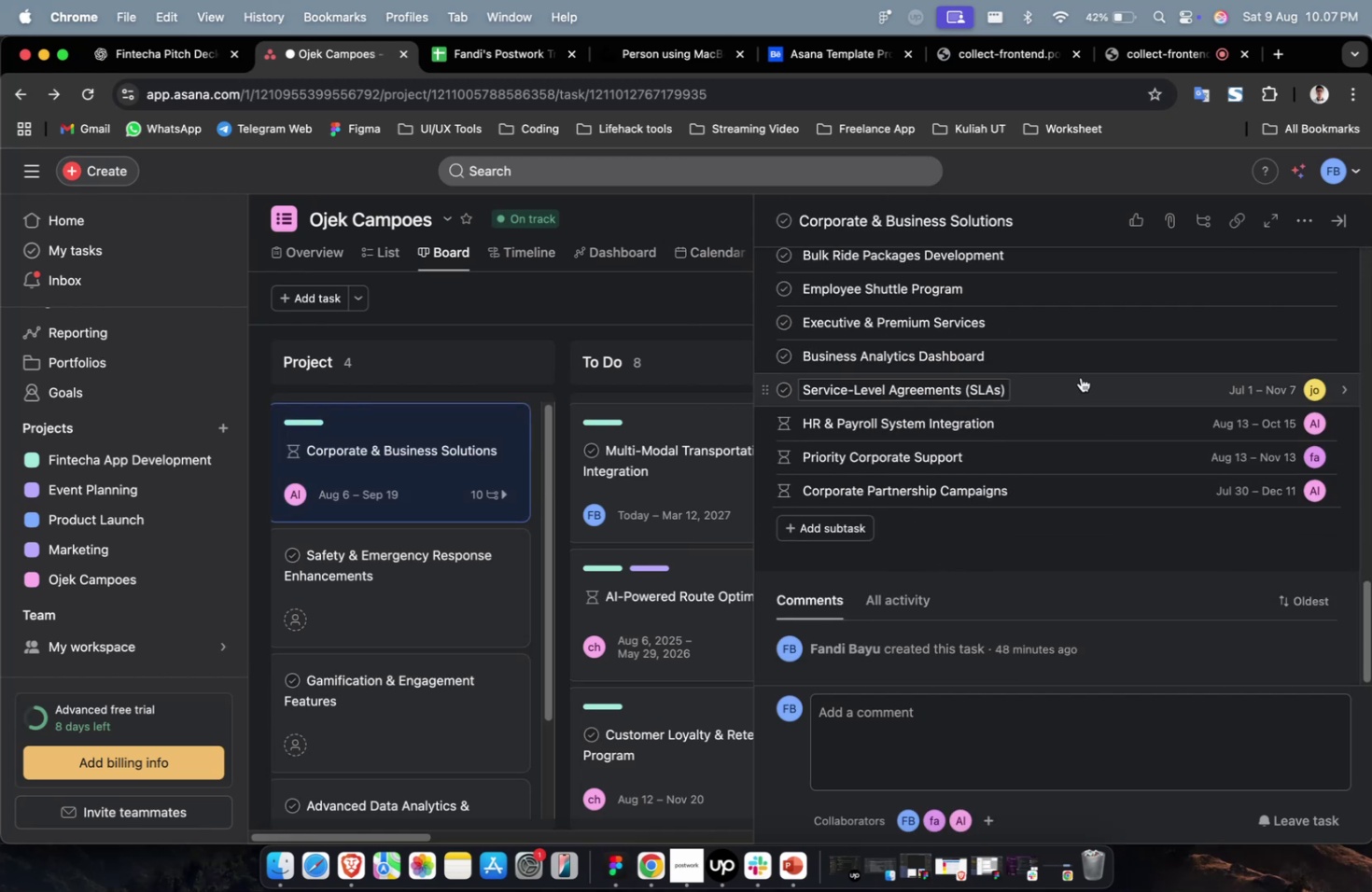 
left_click([1085, 357])
 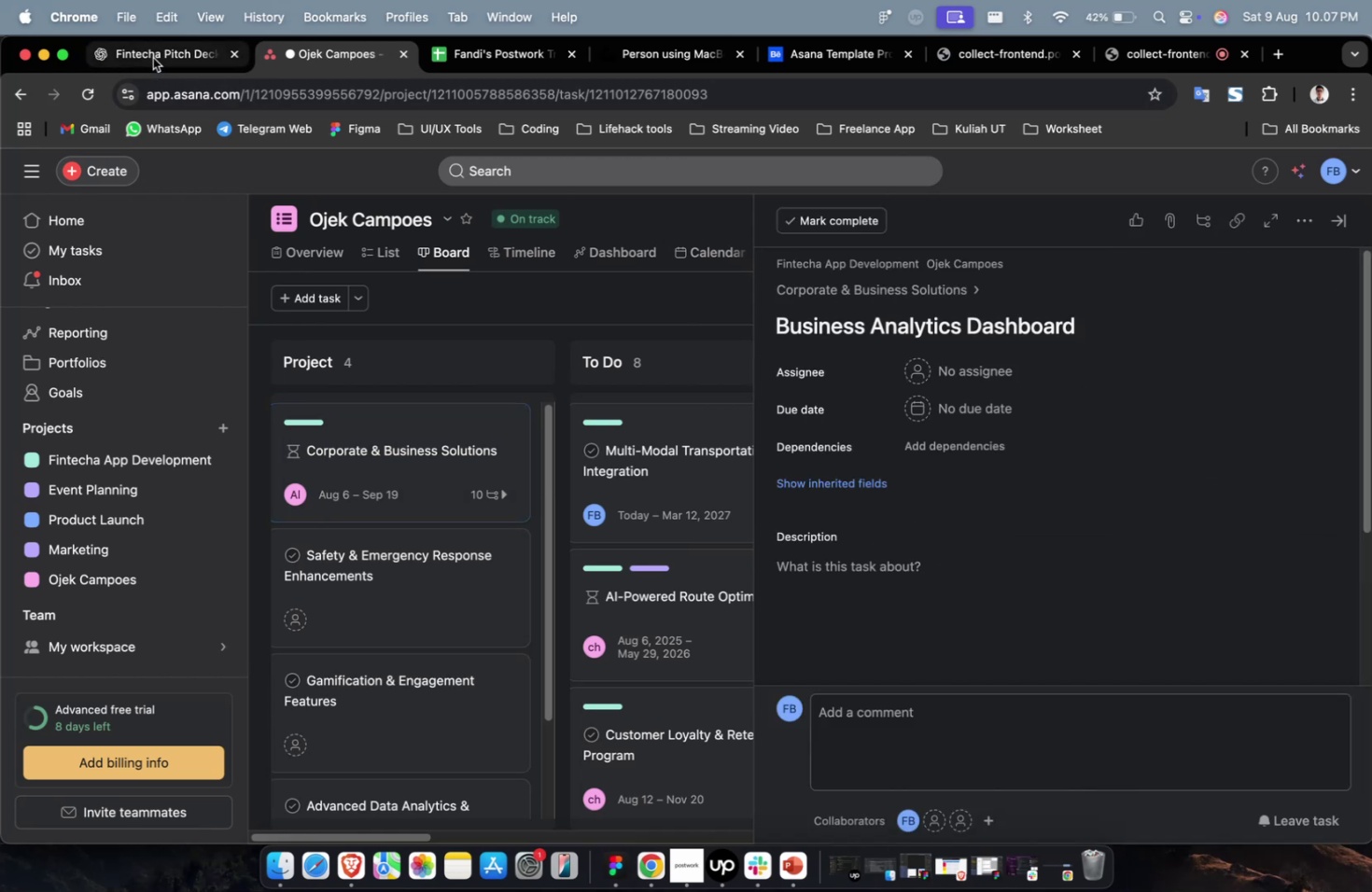 
scroll: coordinate [813, 471], scroll_direction: up, amount: 13.0
 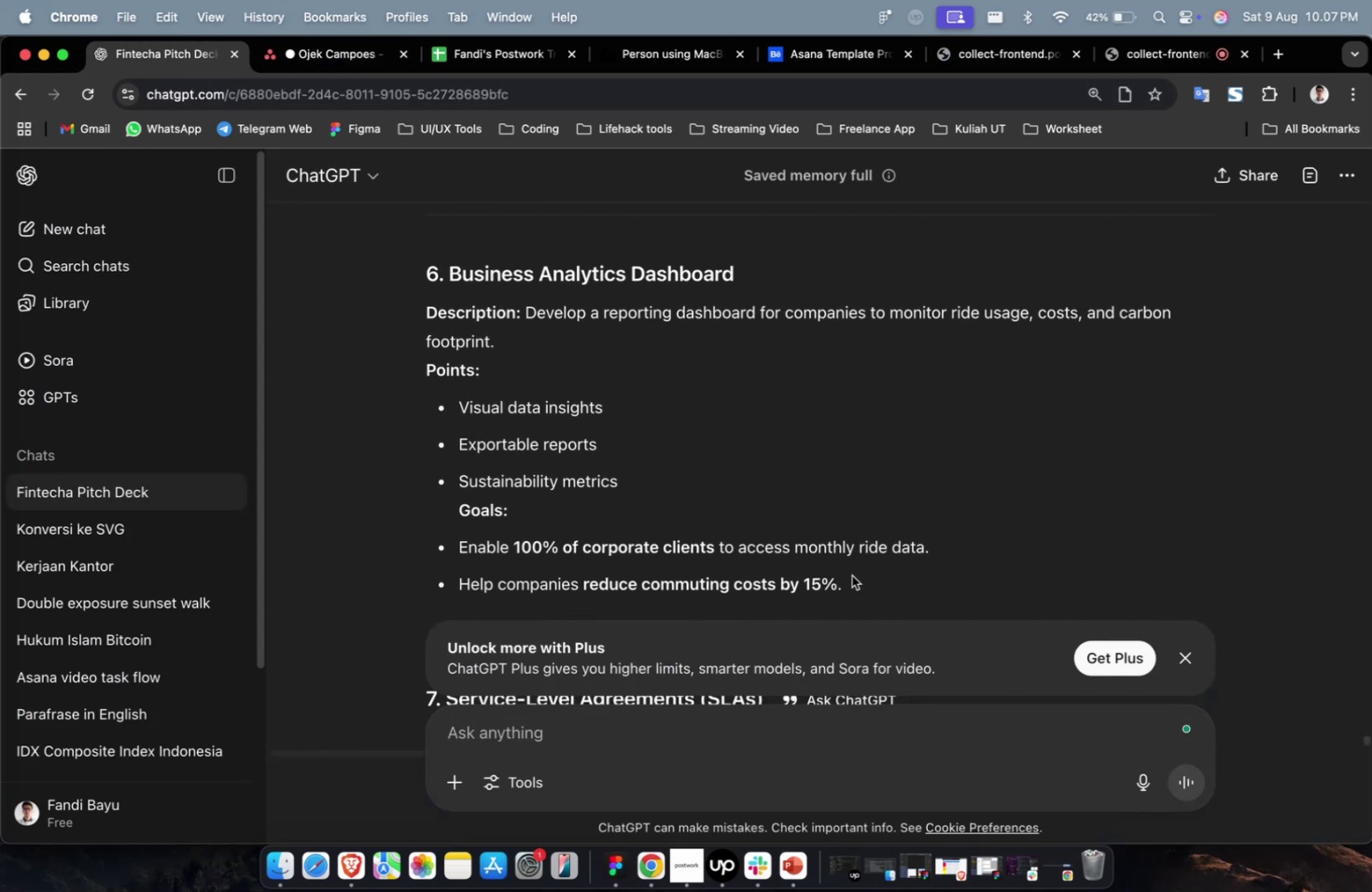 
left_click_drag(start_coordinate=[849, 583], to_coordinate=[527, 323])
 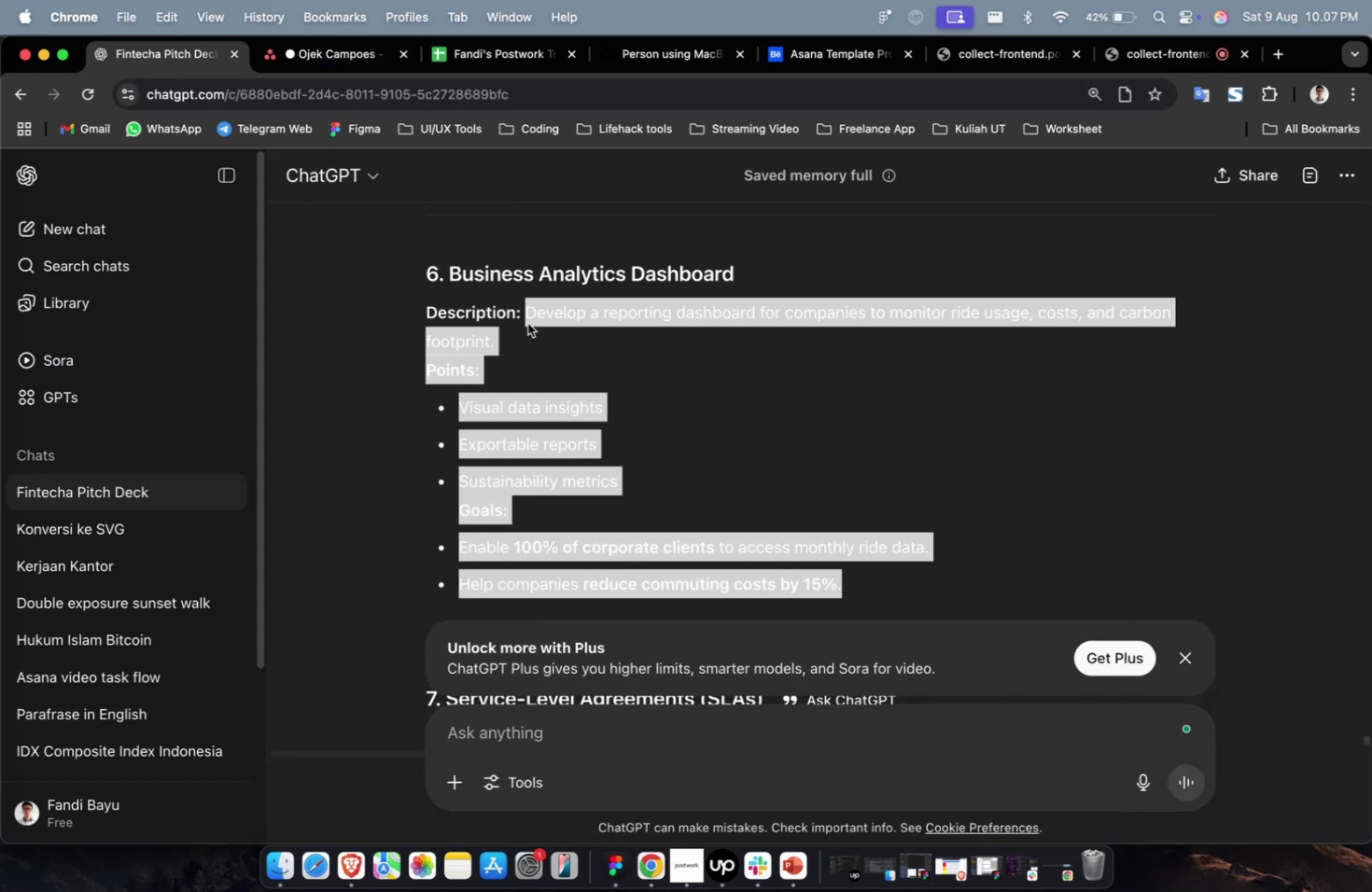 
key(Meta+C)
 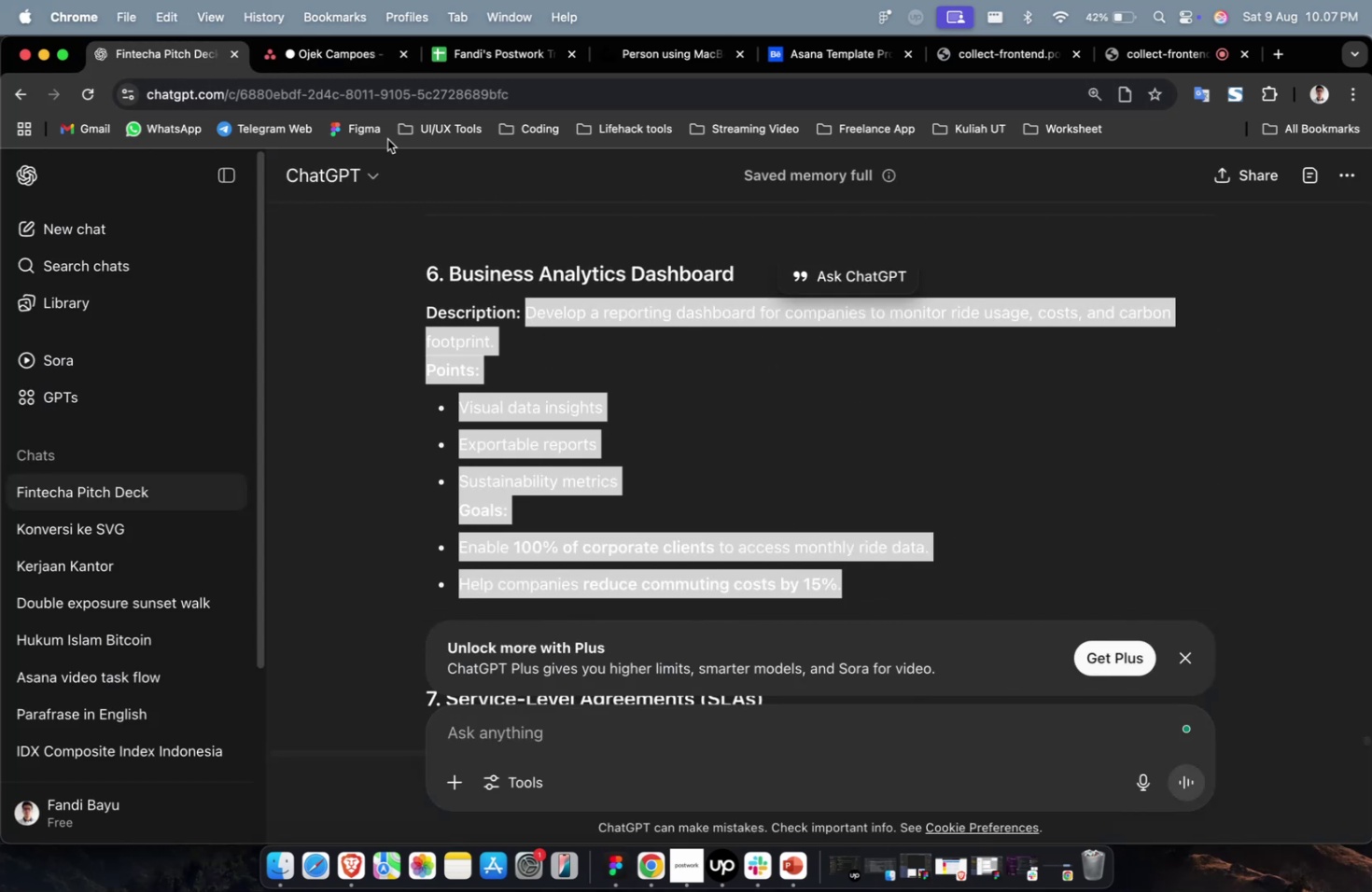 
key(Meta+C)
 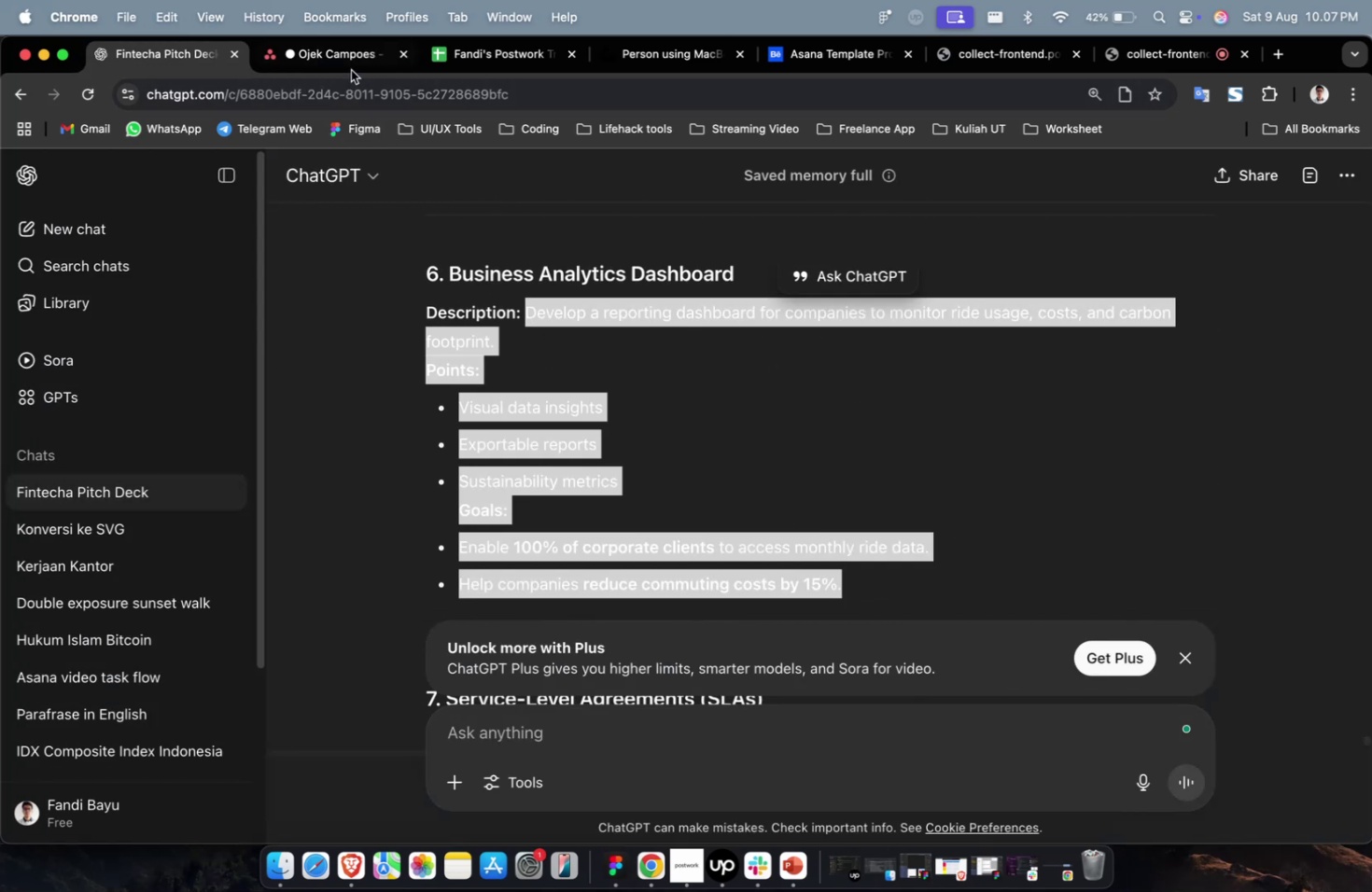 
left_click([351, 69])
 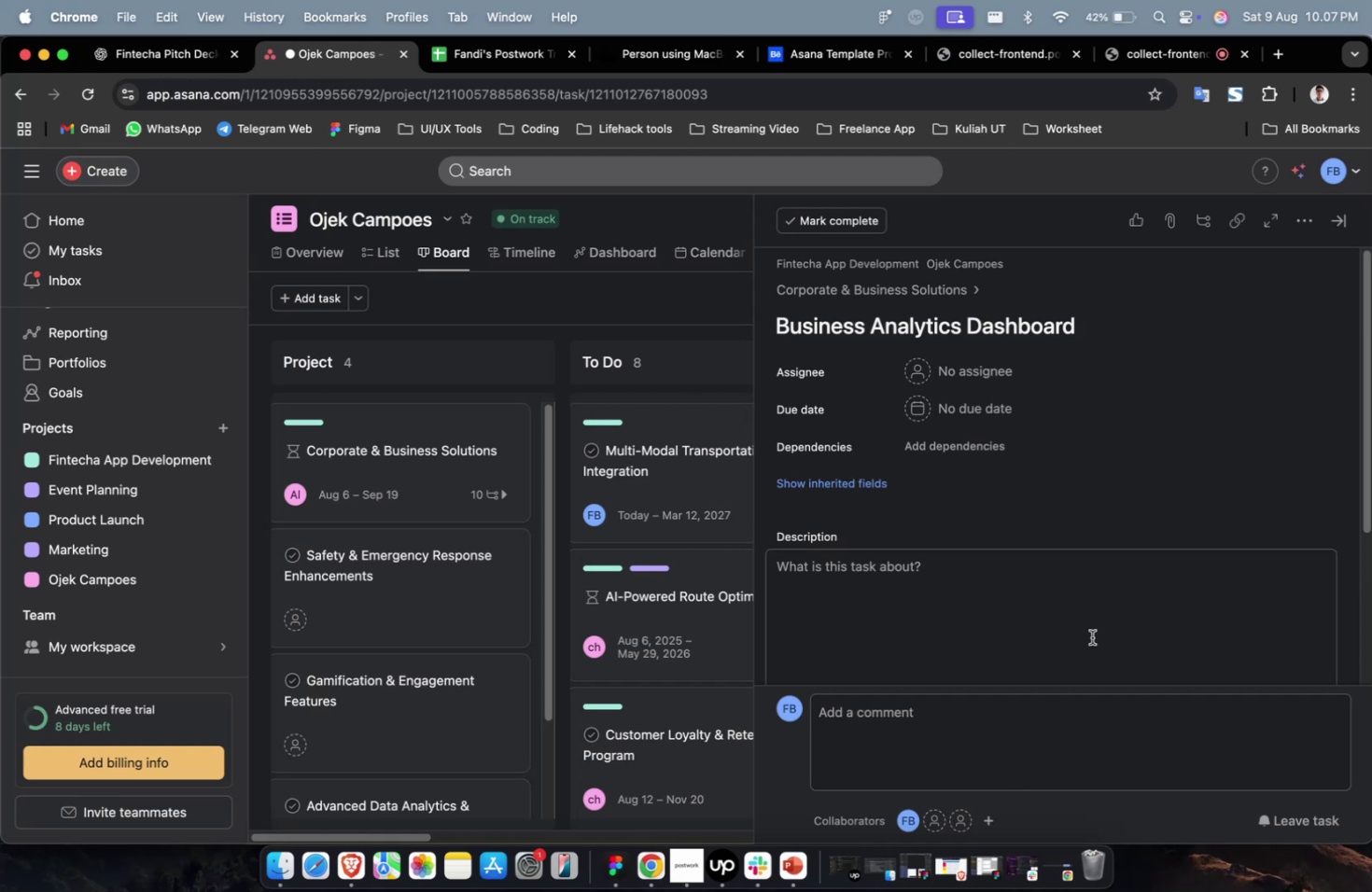 
double_click([1092, 641])
 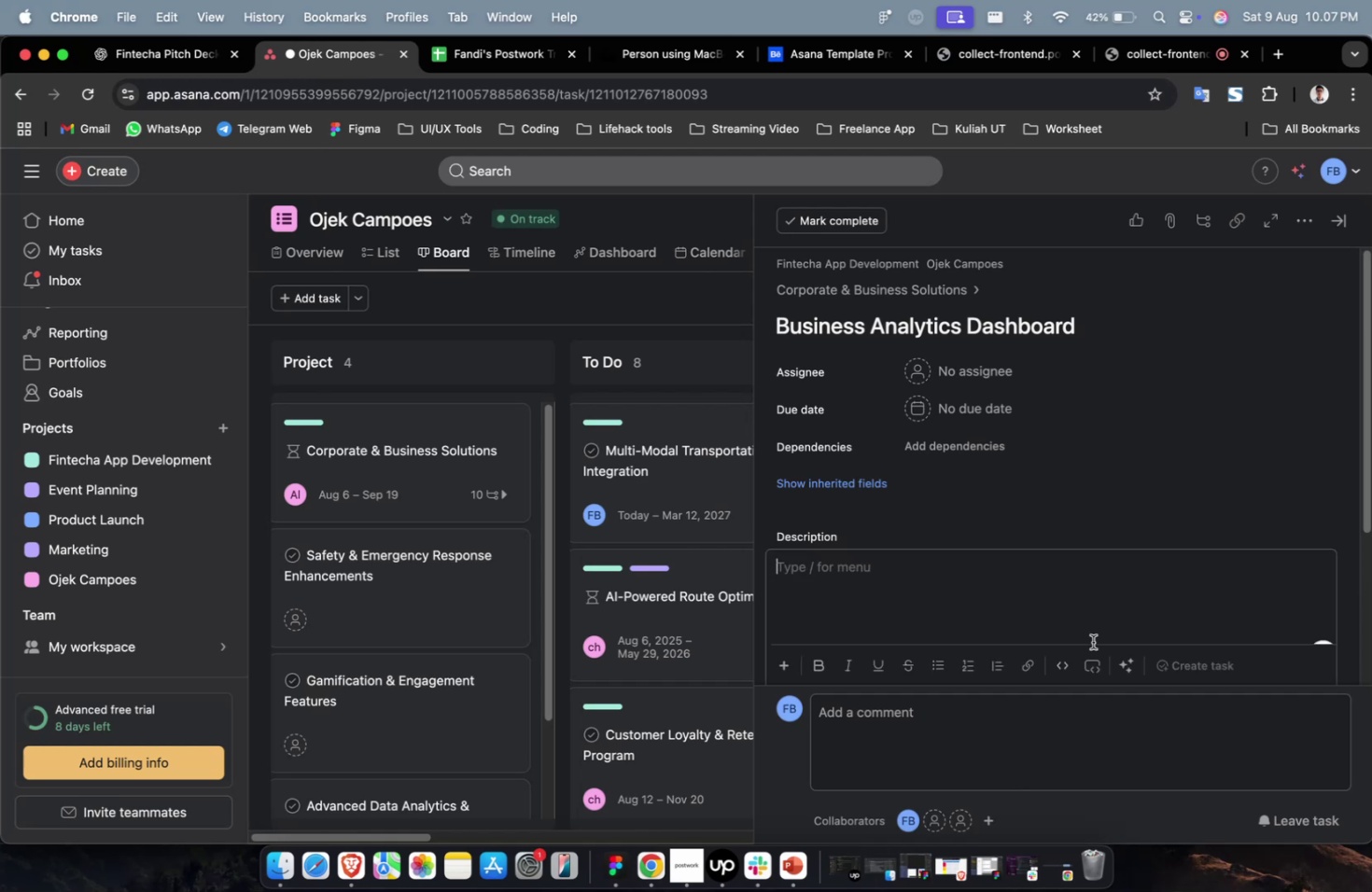 
key(Meta+V)
 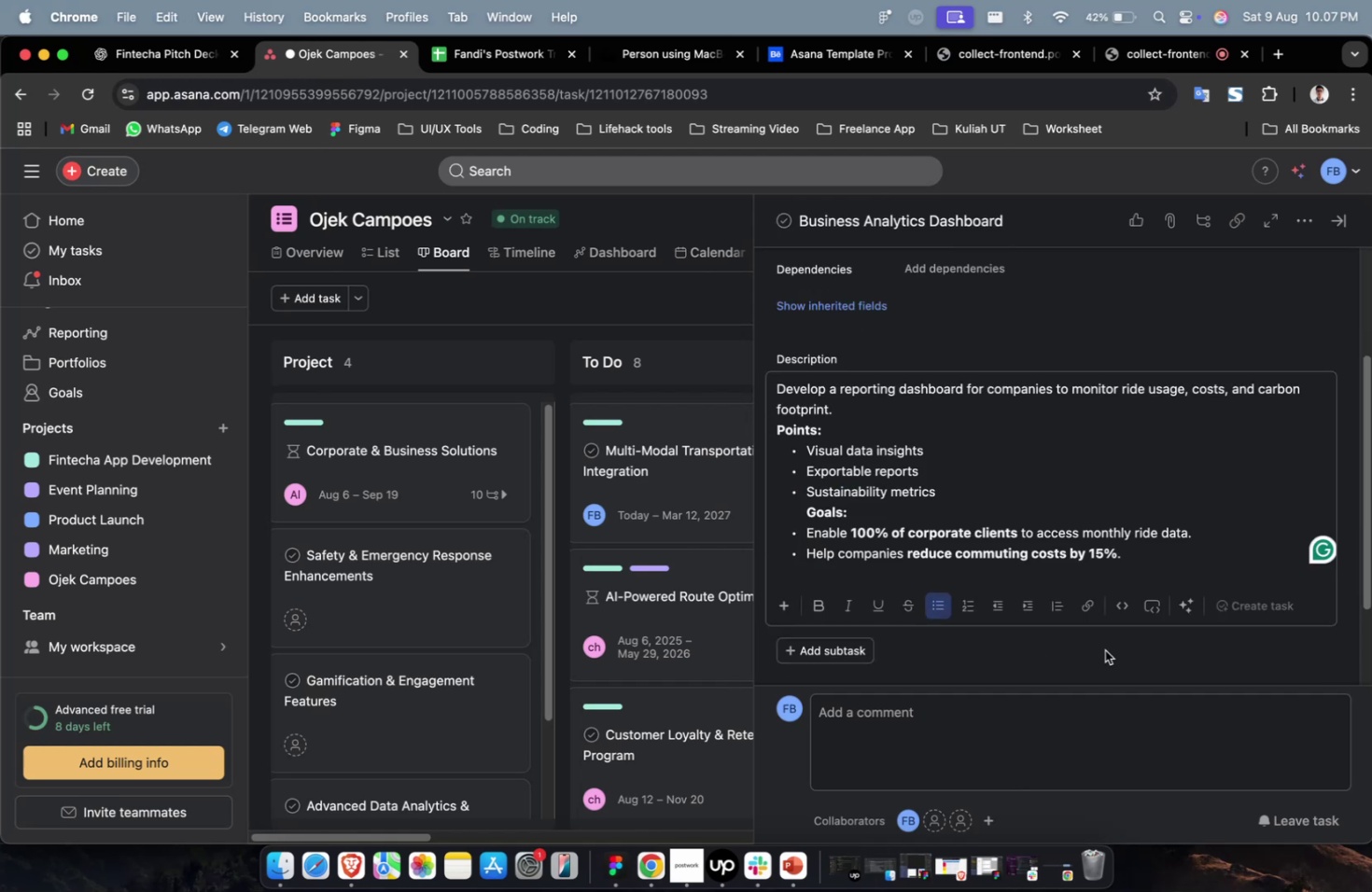 
mouse_move([1123, 636])
 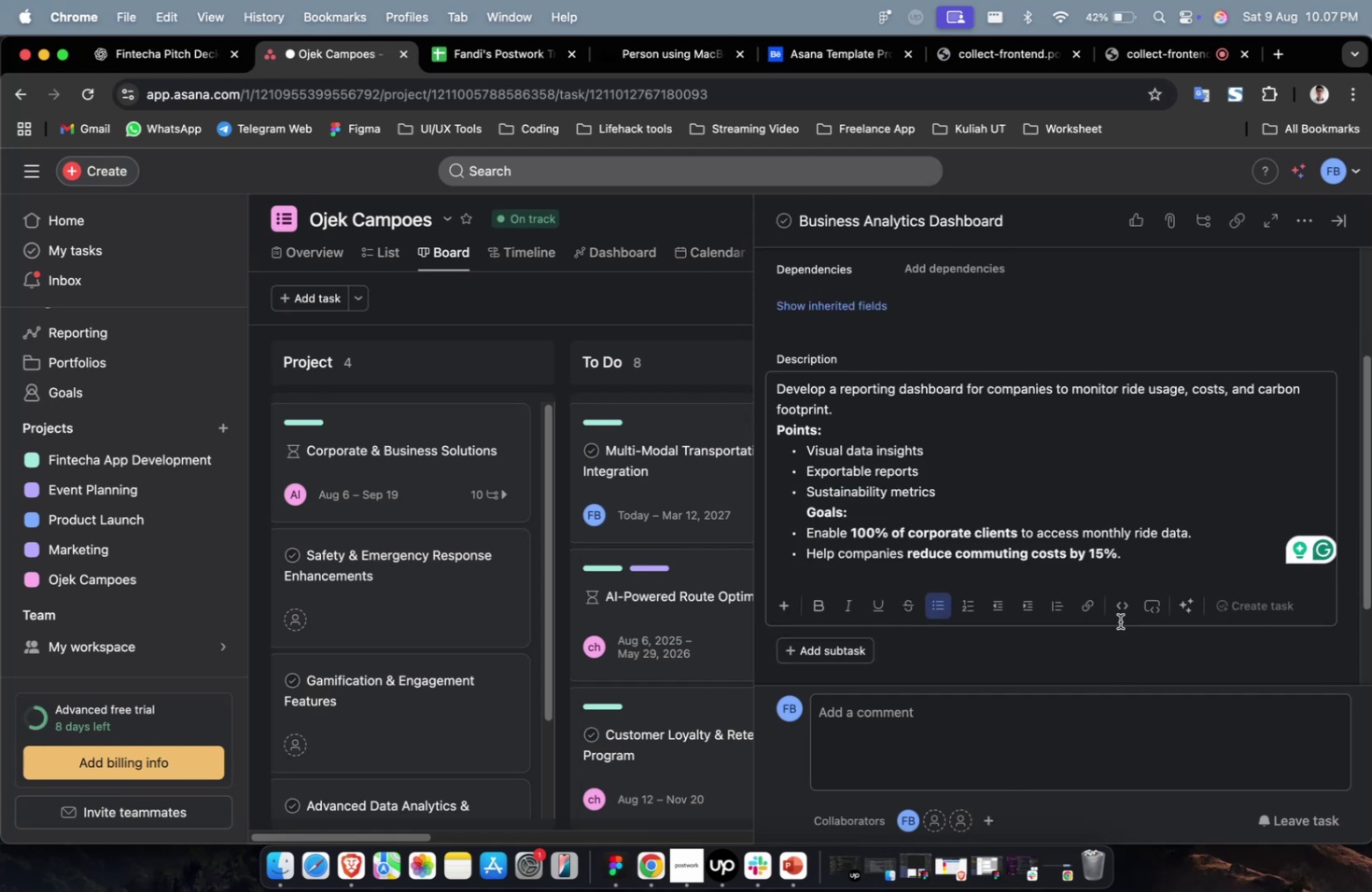 
scroll: coordinate [1076, 568], scroll_direction: up, amount: 11.0
 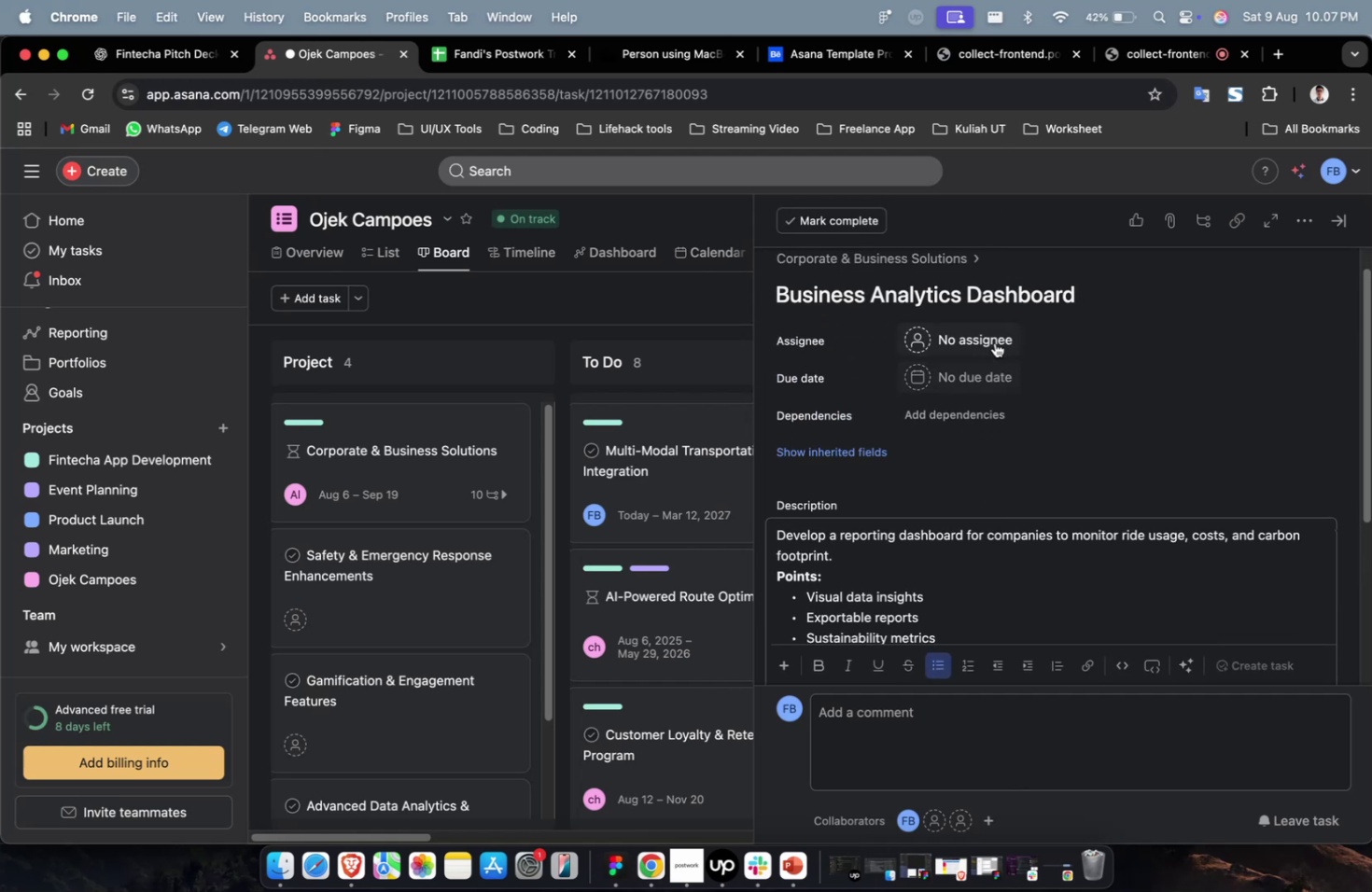 
left_click([993, 340])
 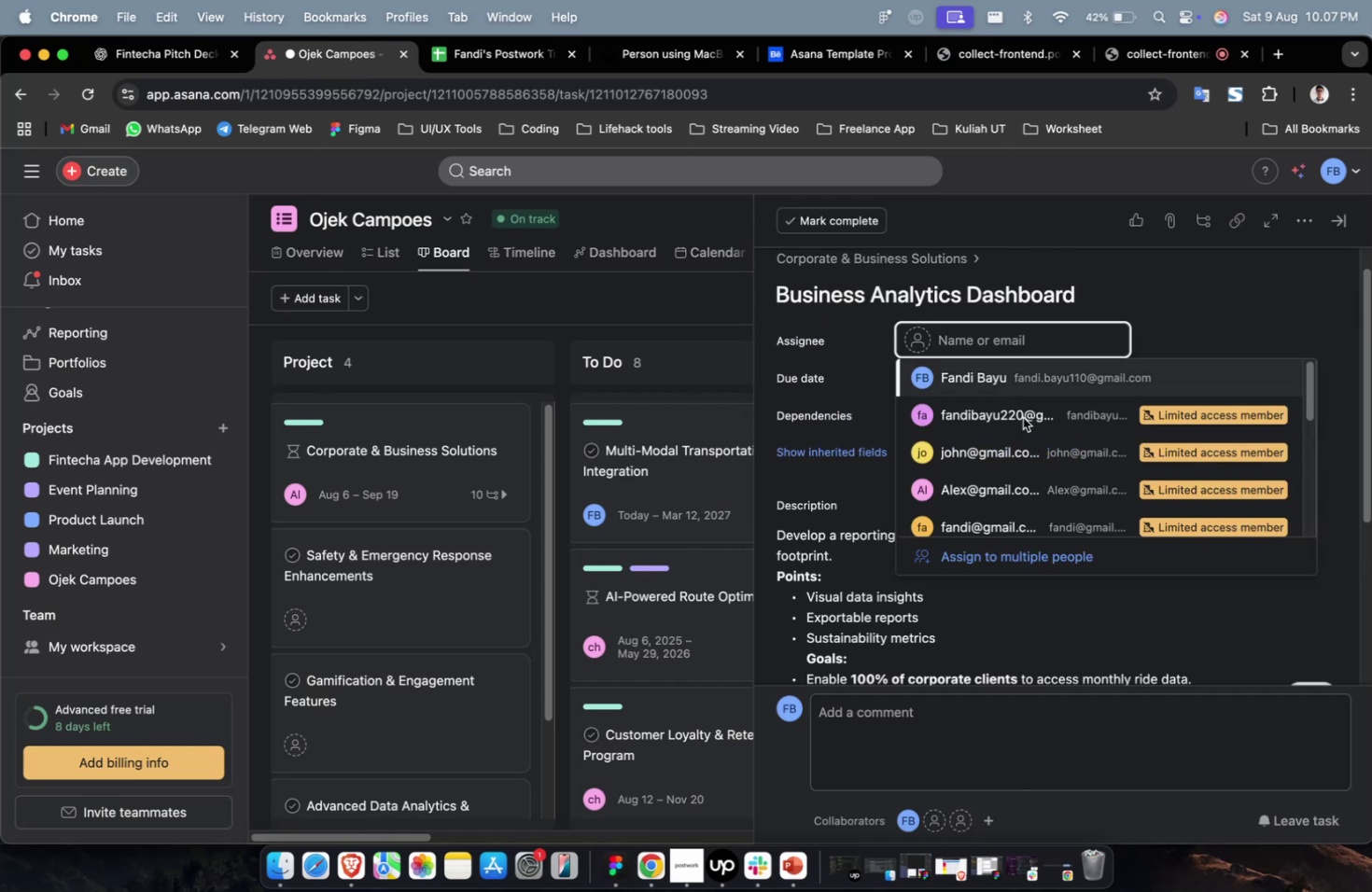 
left_click([1022, 417])
 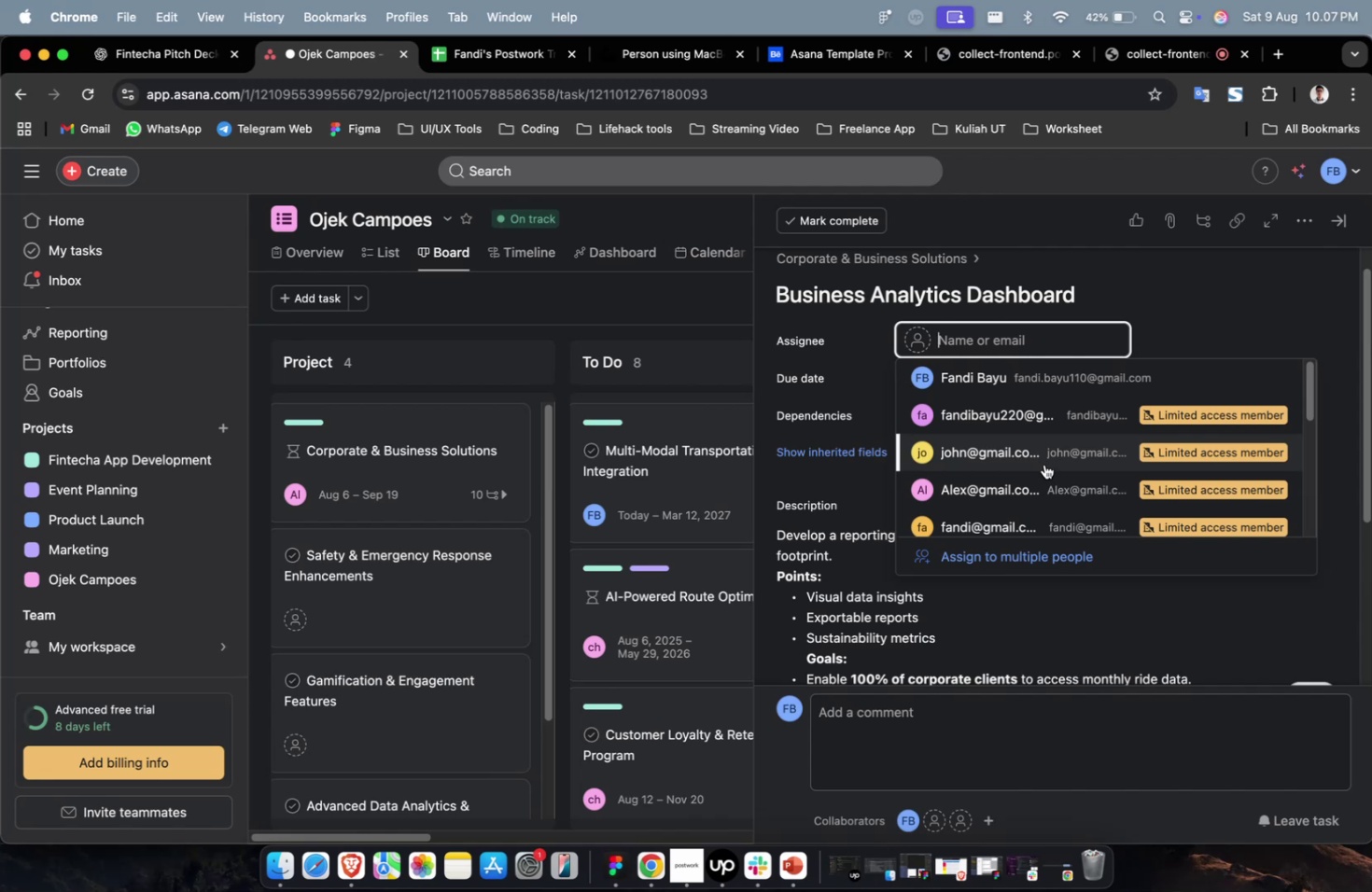 
wait(15.13)
 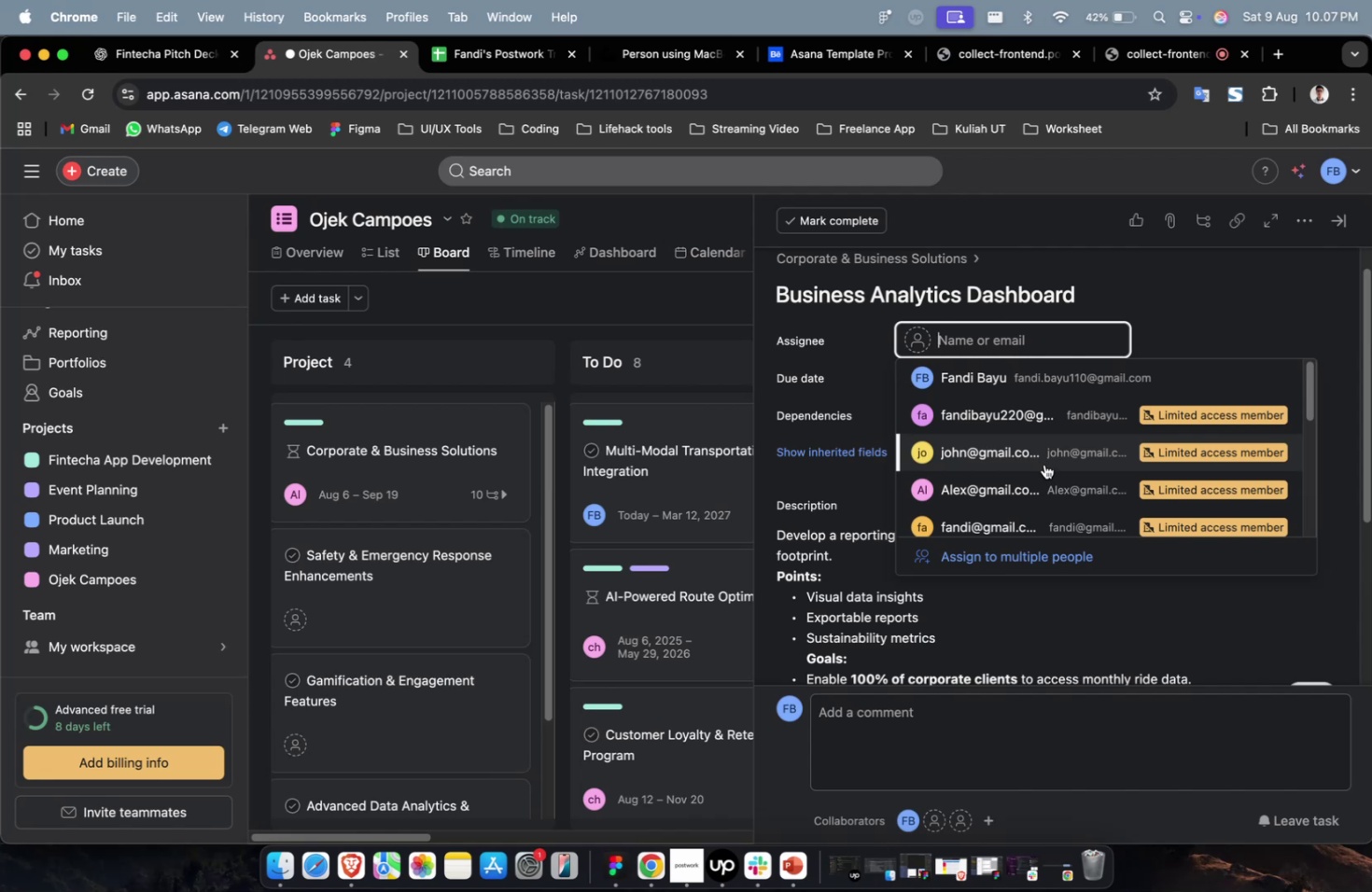 
left_click([1085, 450])
 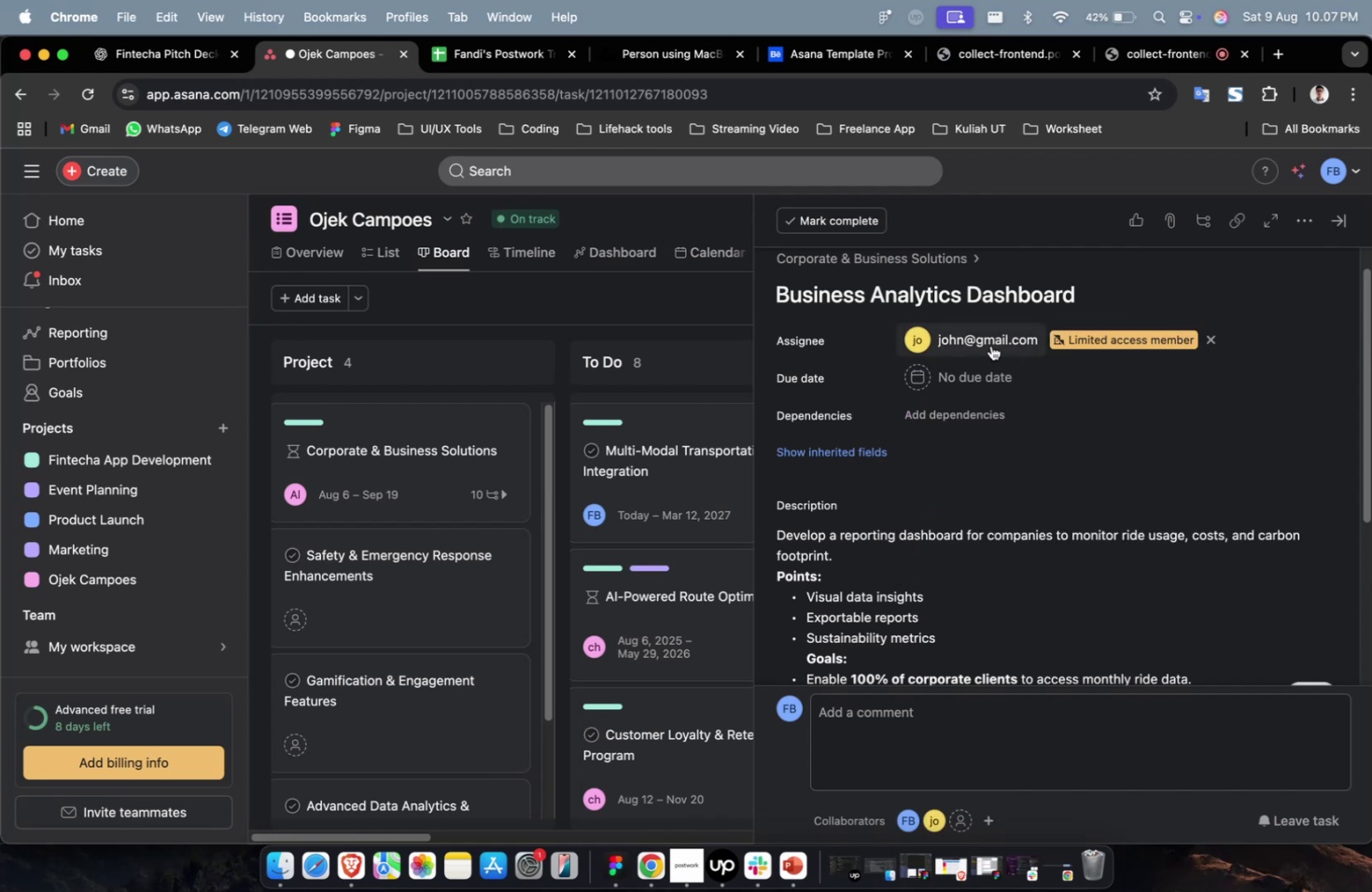 
double_click([987, 342])
 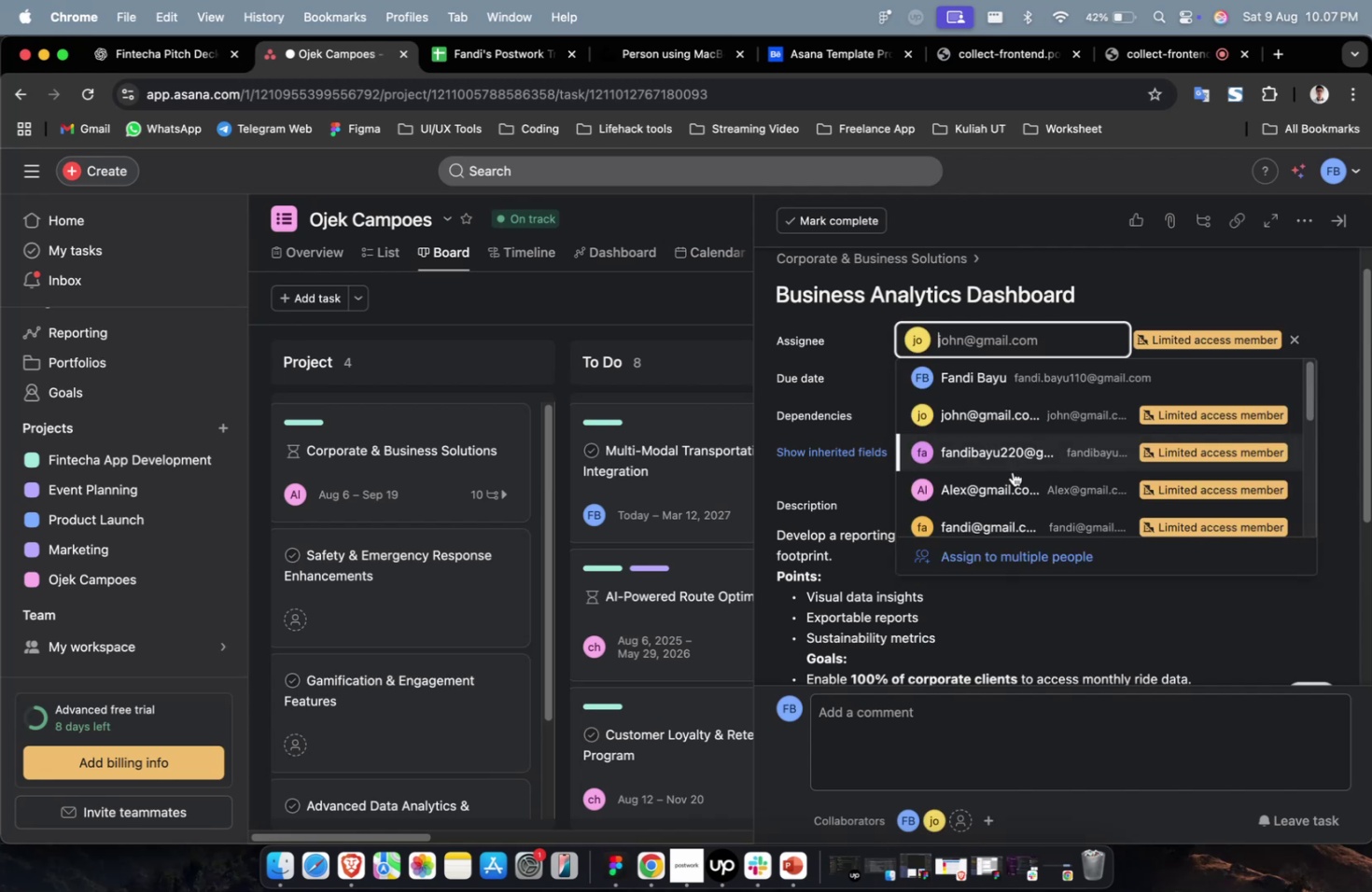 
scroll: coordinate [1014, 484], scroll_direction: down, amount: 4.0
 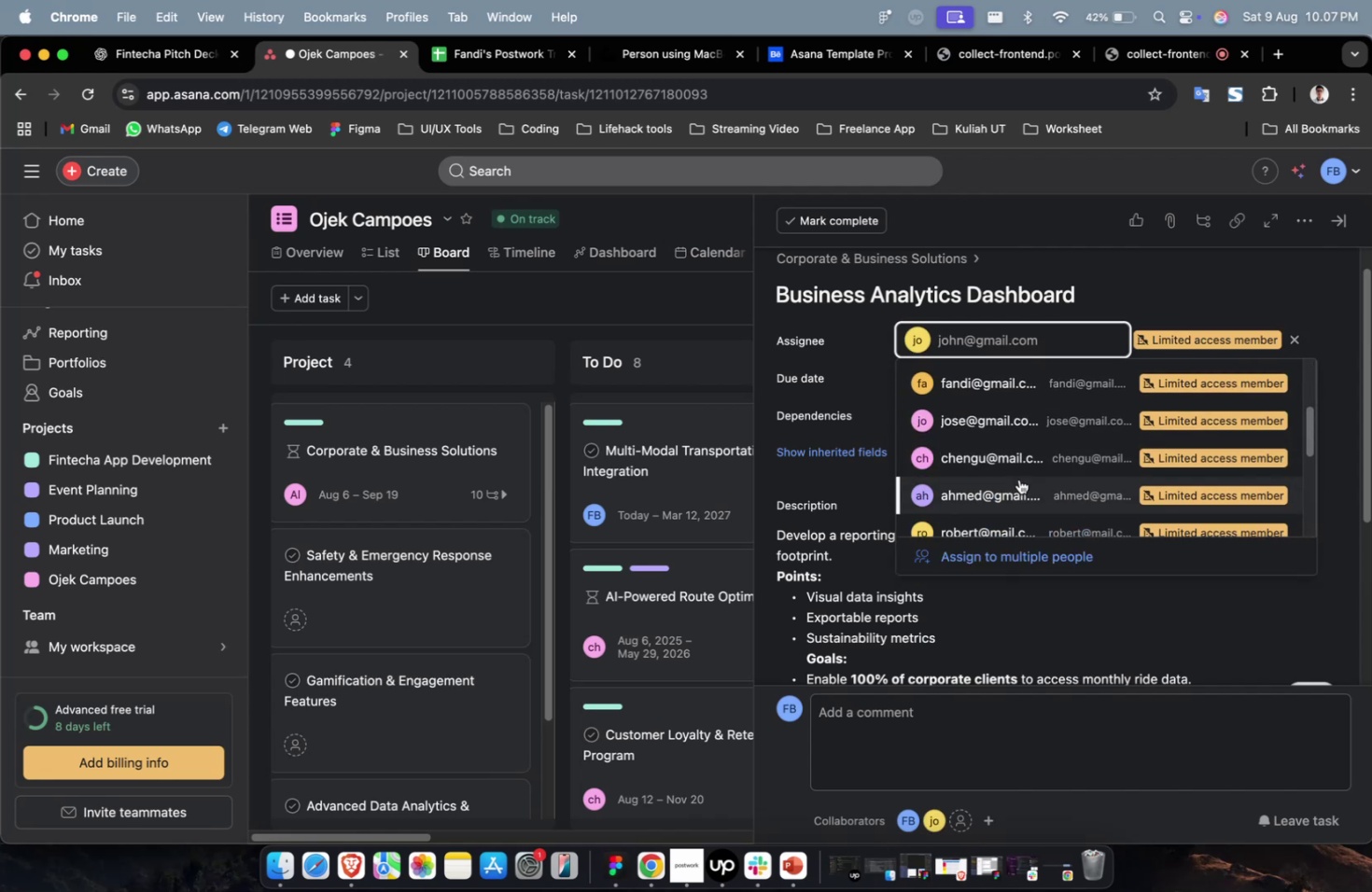 
left_click([1018, 479])
 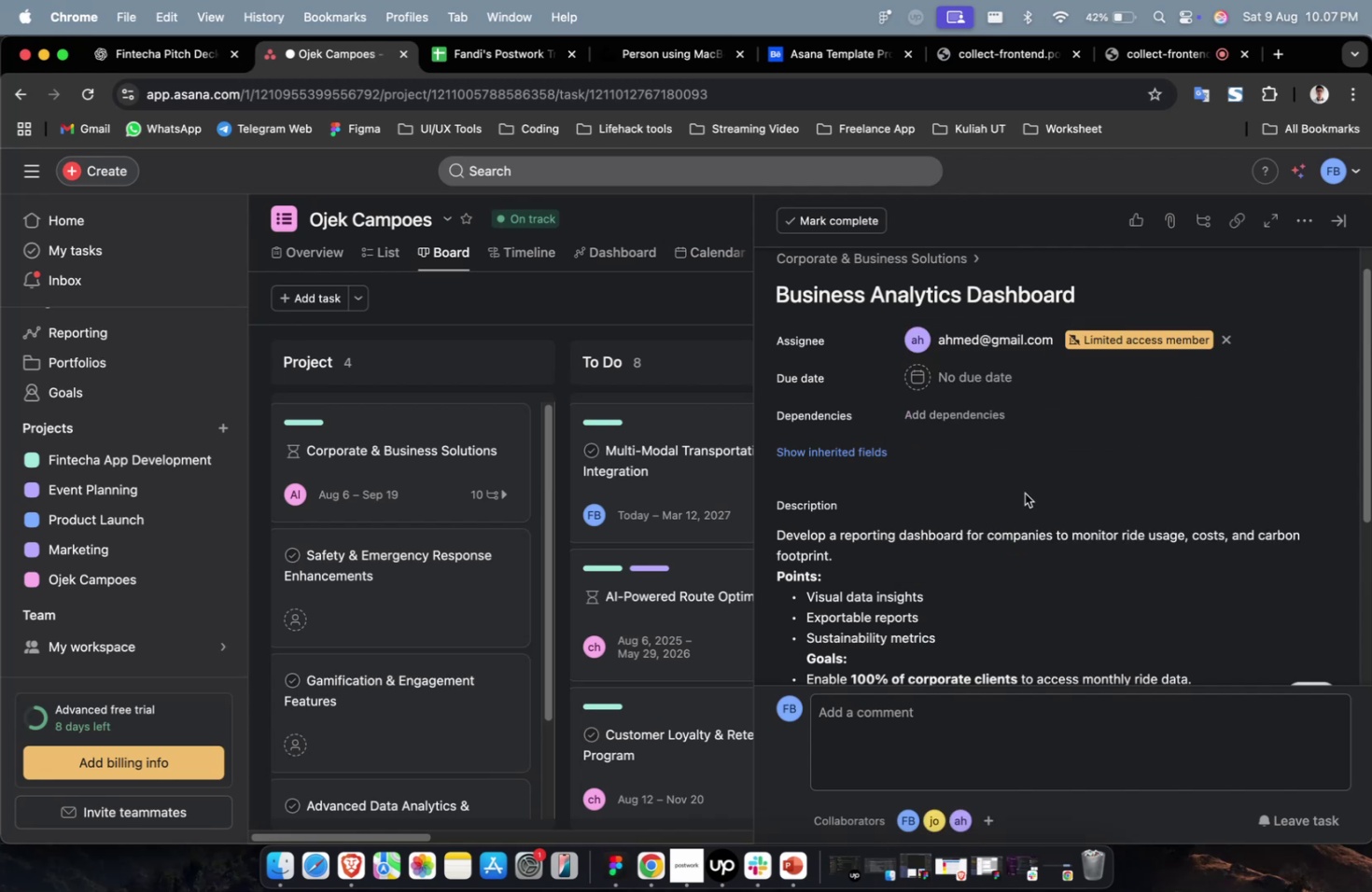 
left_click([1024, 493])
 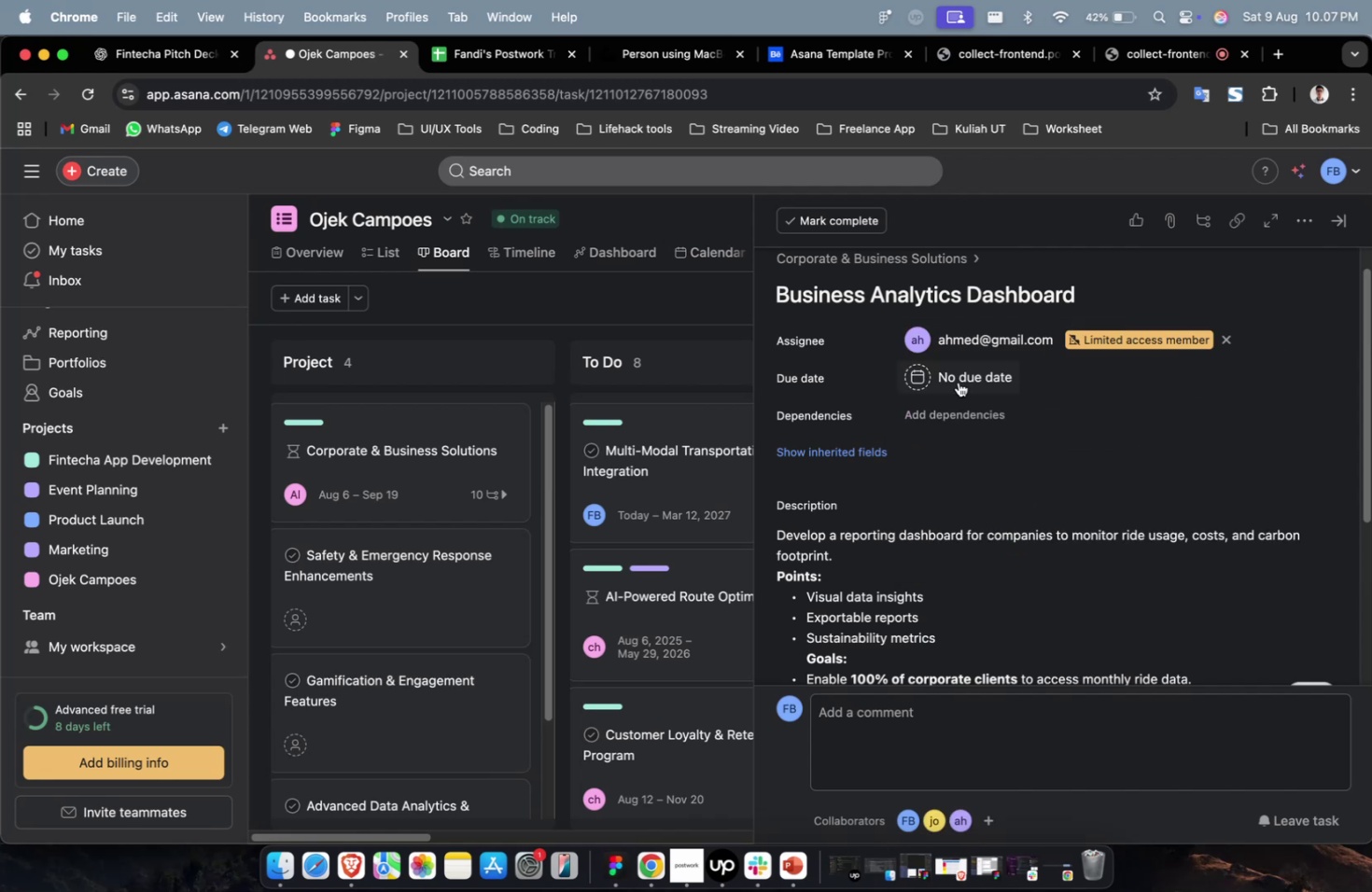 
double_click([958, 382])
 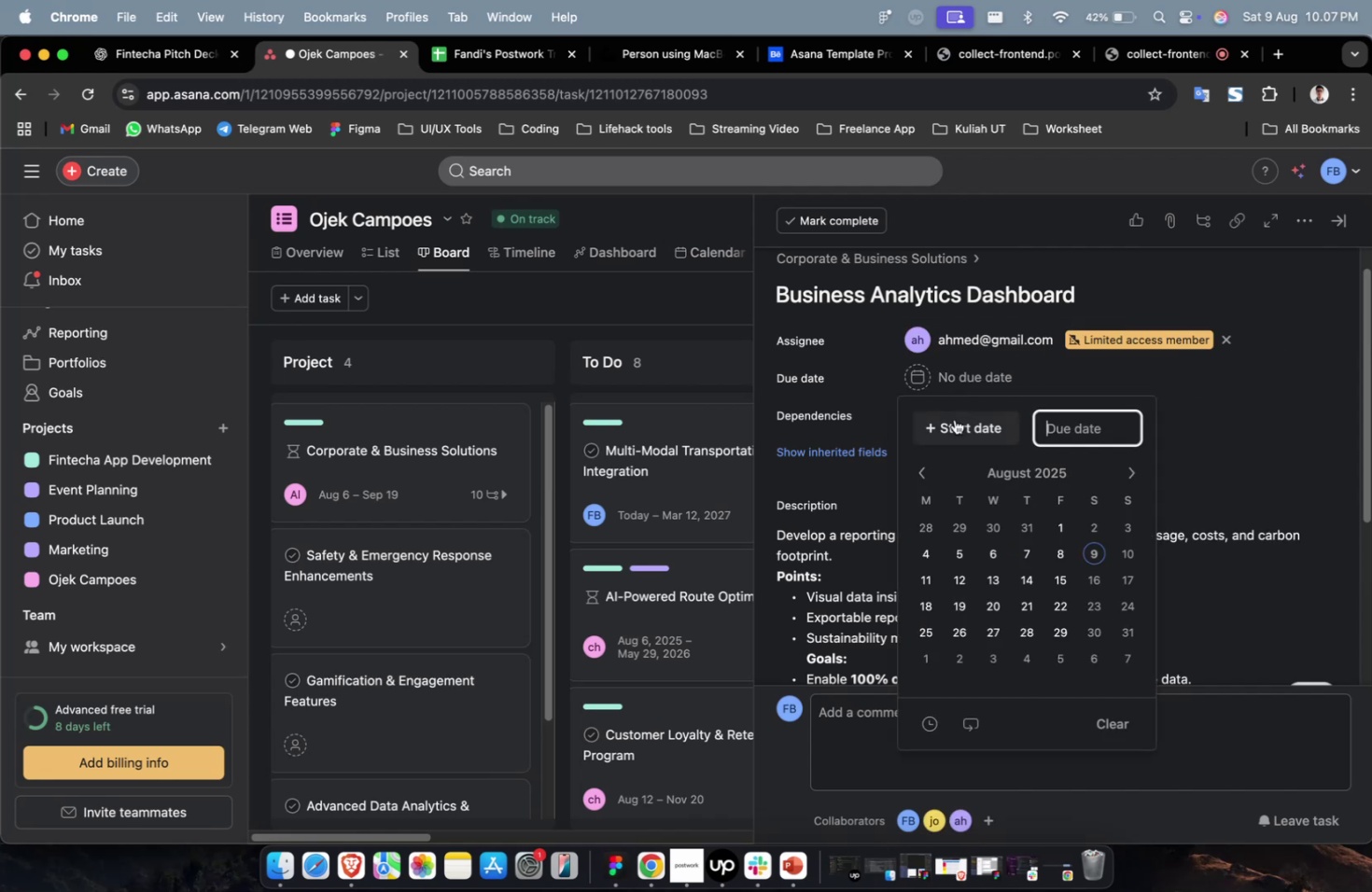 
triple_click([954, 419])
 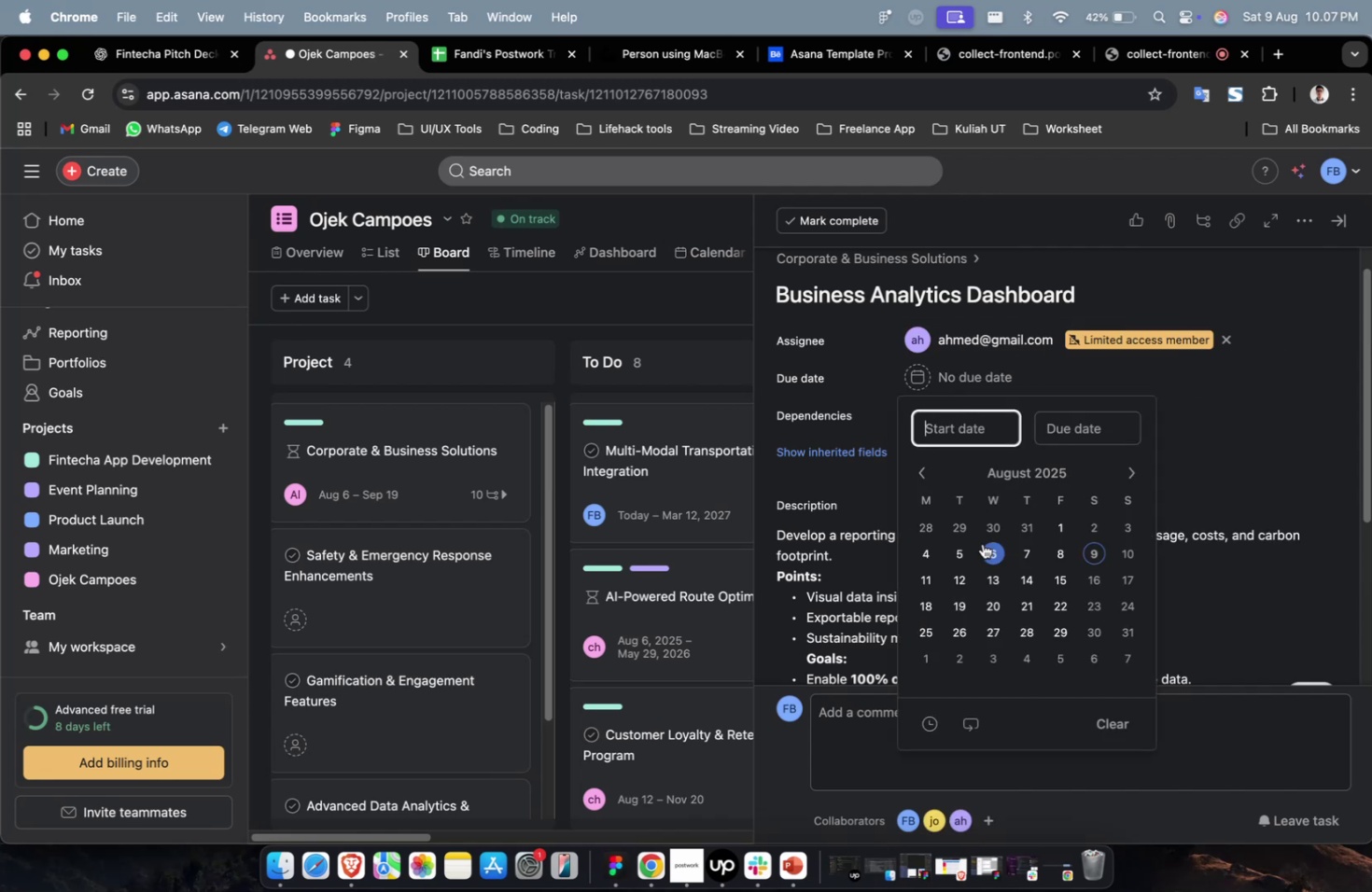 
triple_click([985, 548])
 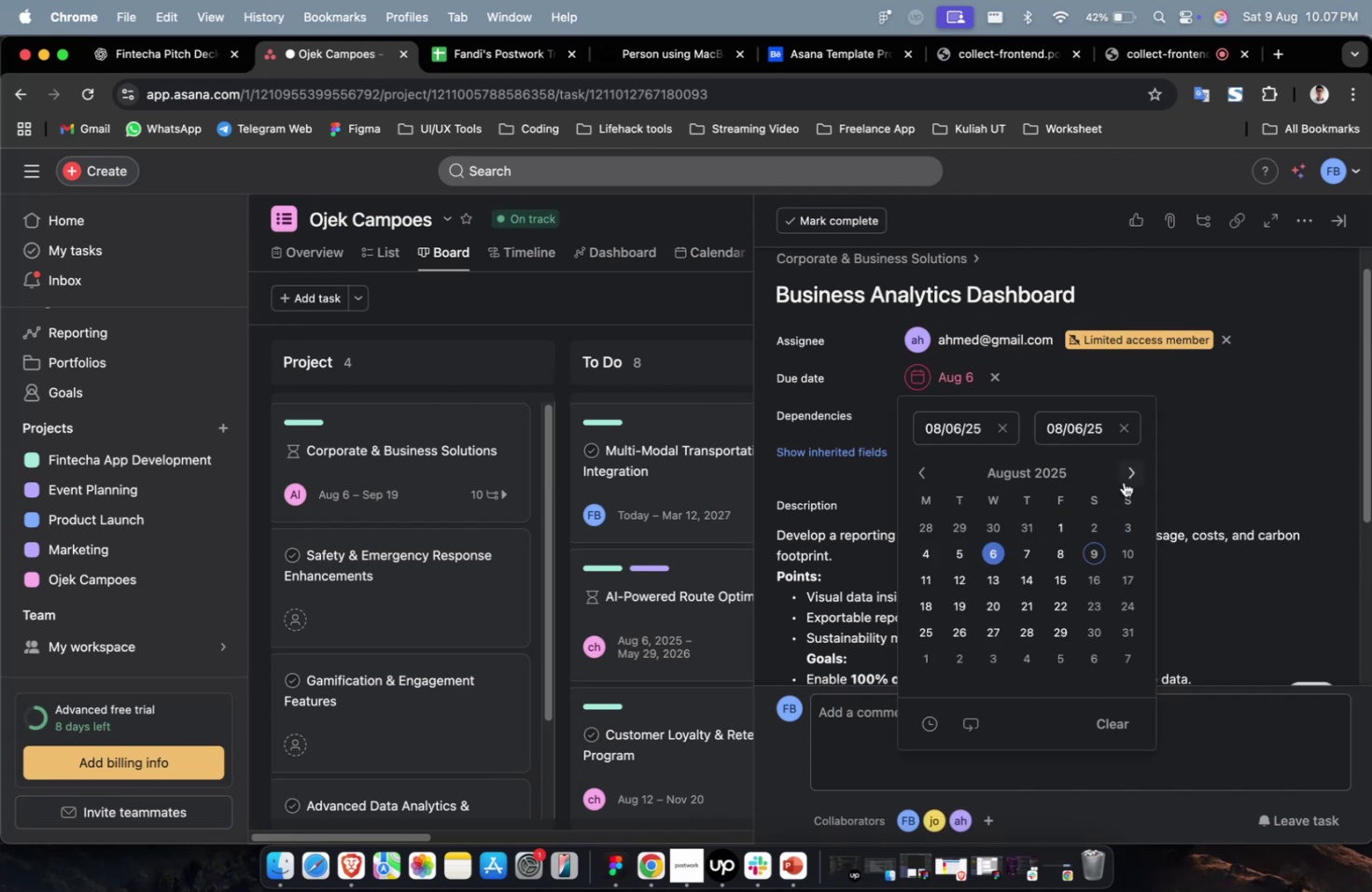 
left_click([1135, 478])
 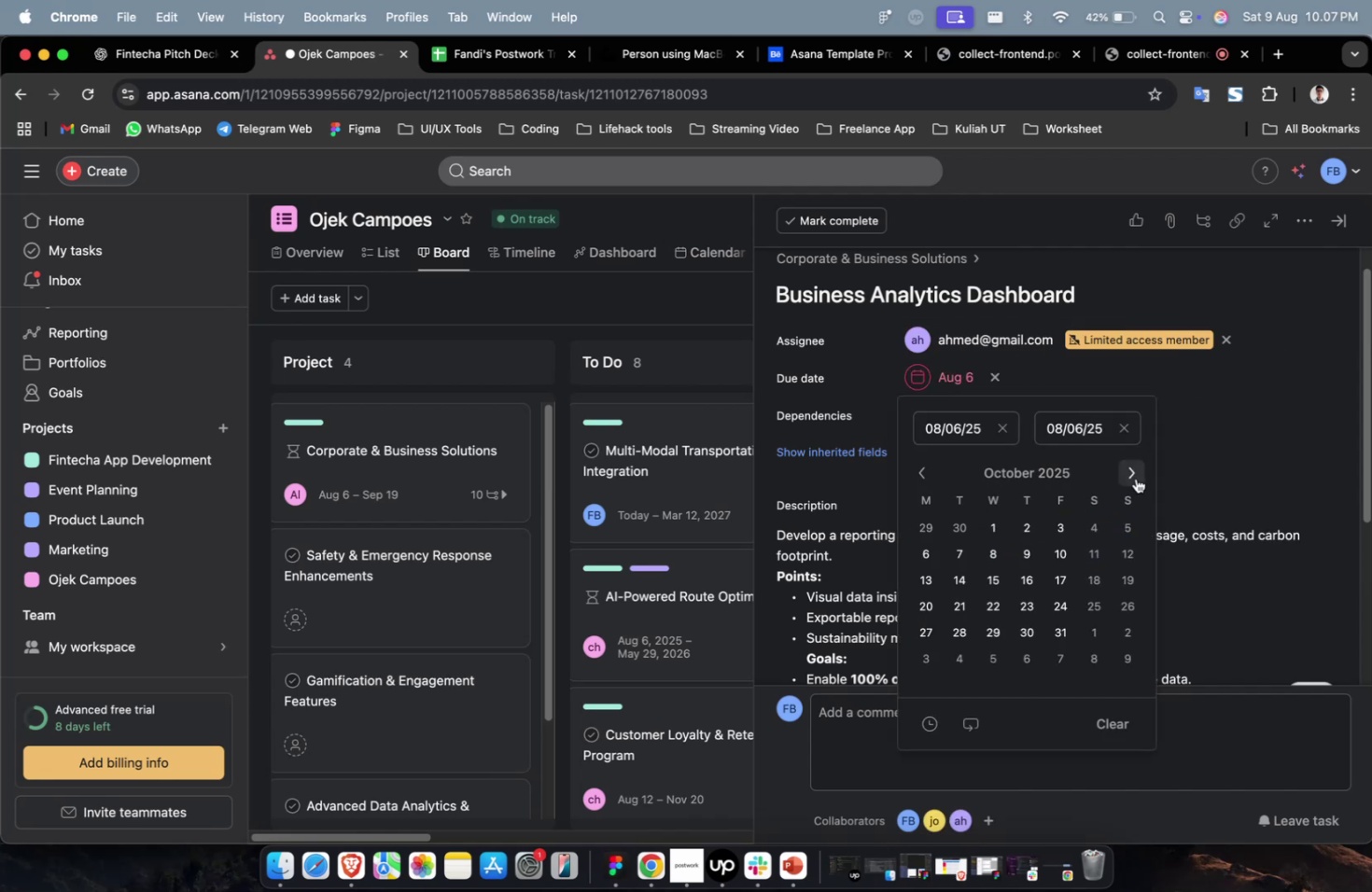 
triple_click([1135, 478])
 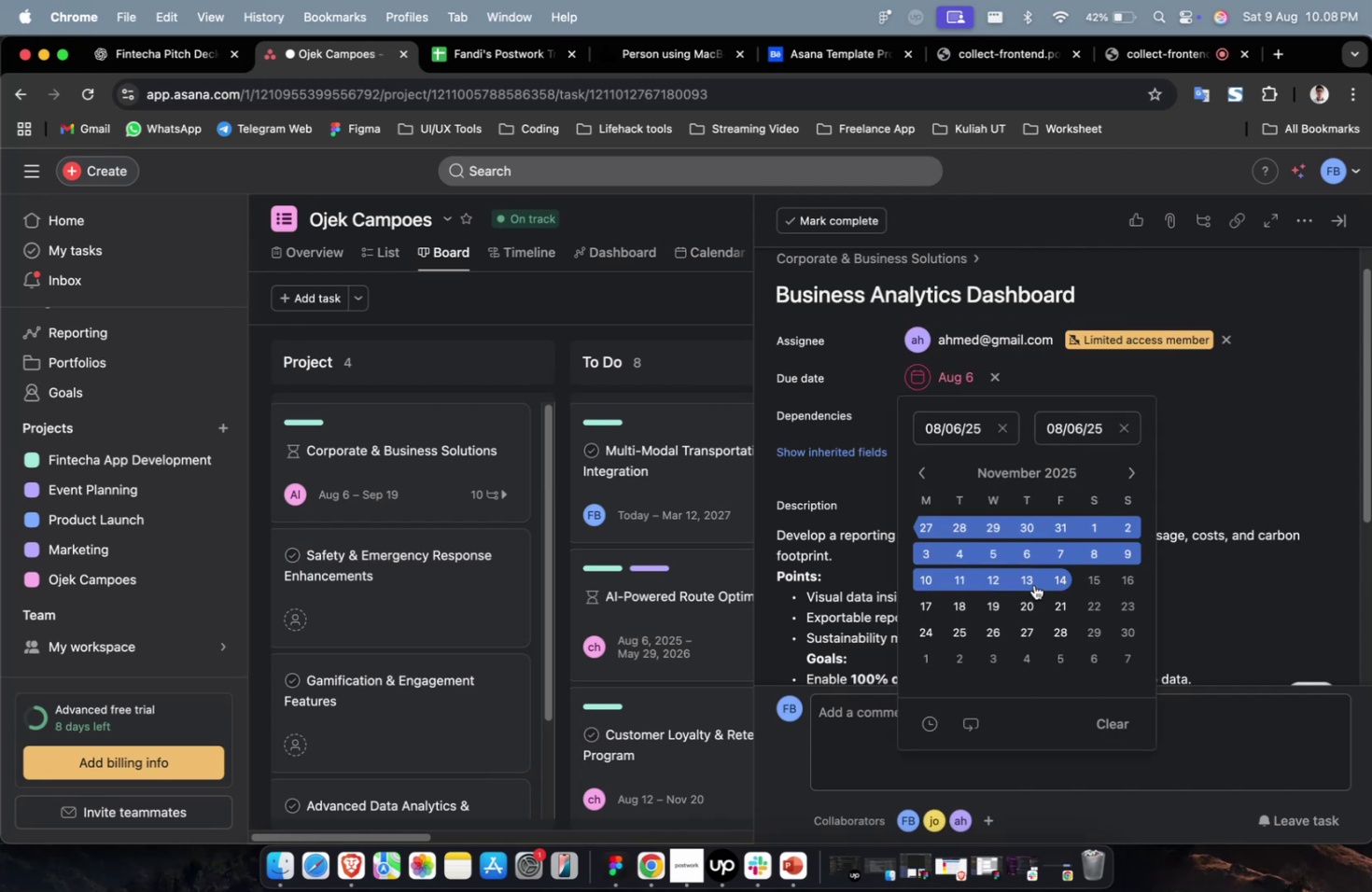 
triple_click([1014, 578])
 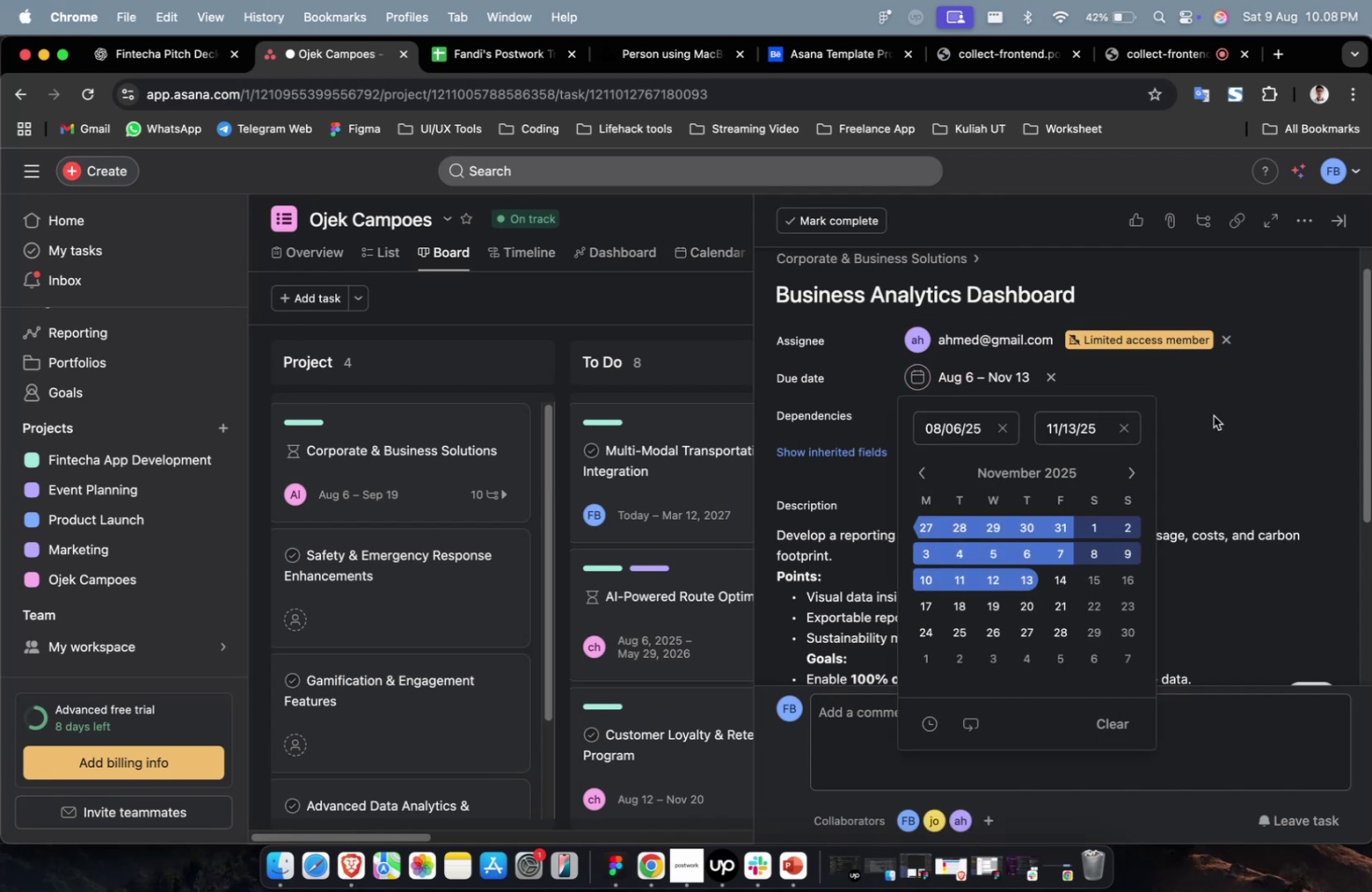 
triple_click([1224, 395])
 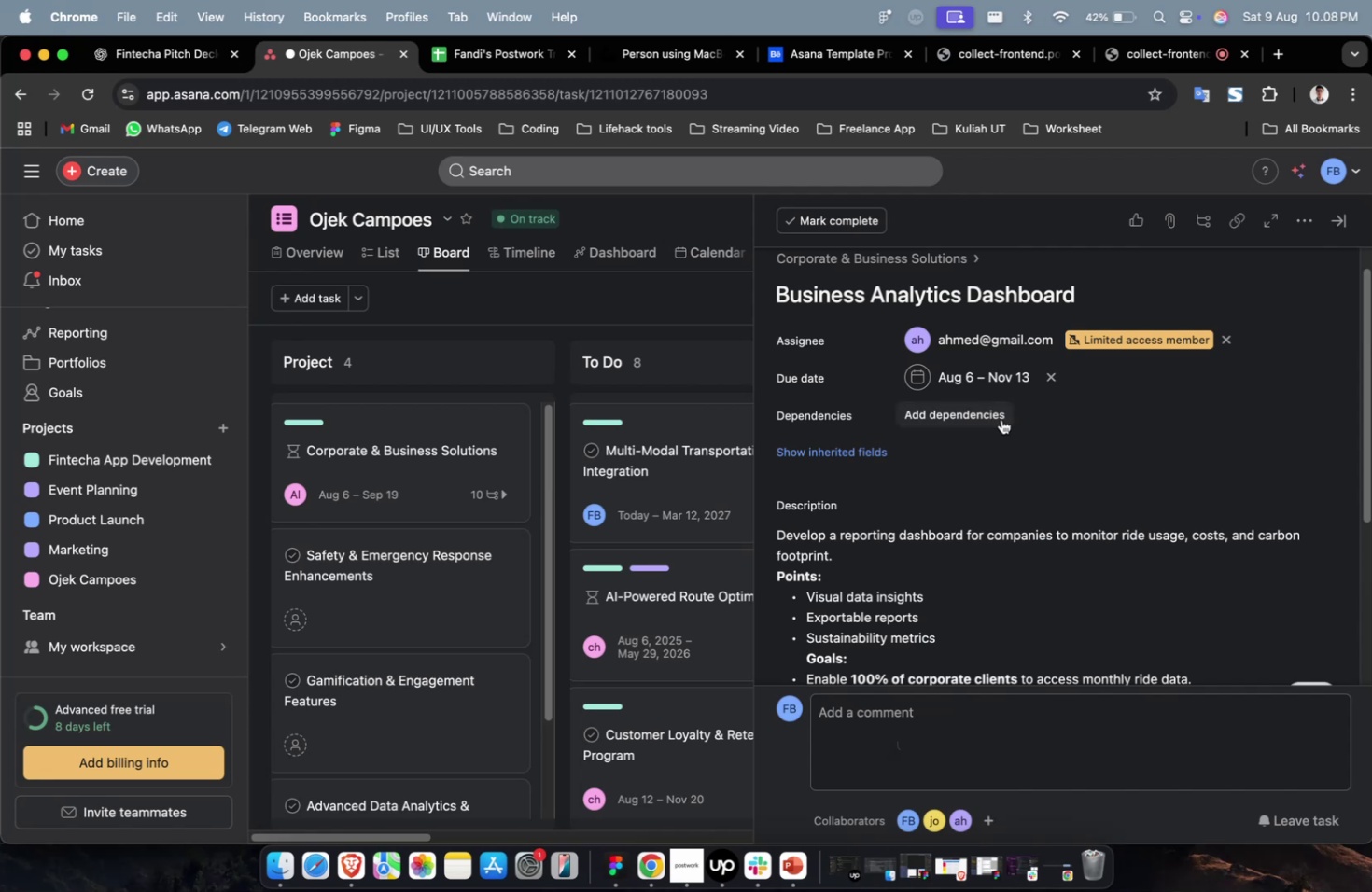 
triple_click([999, 419])
 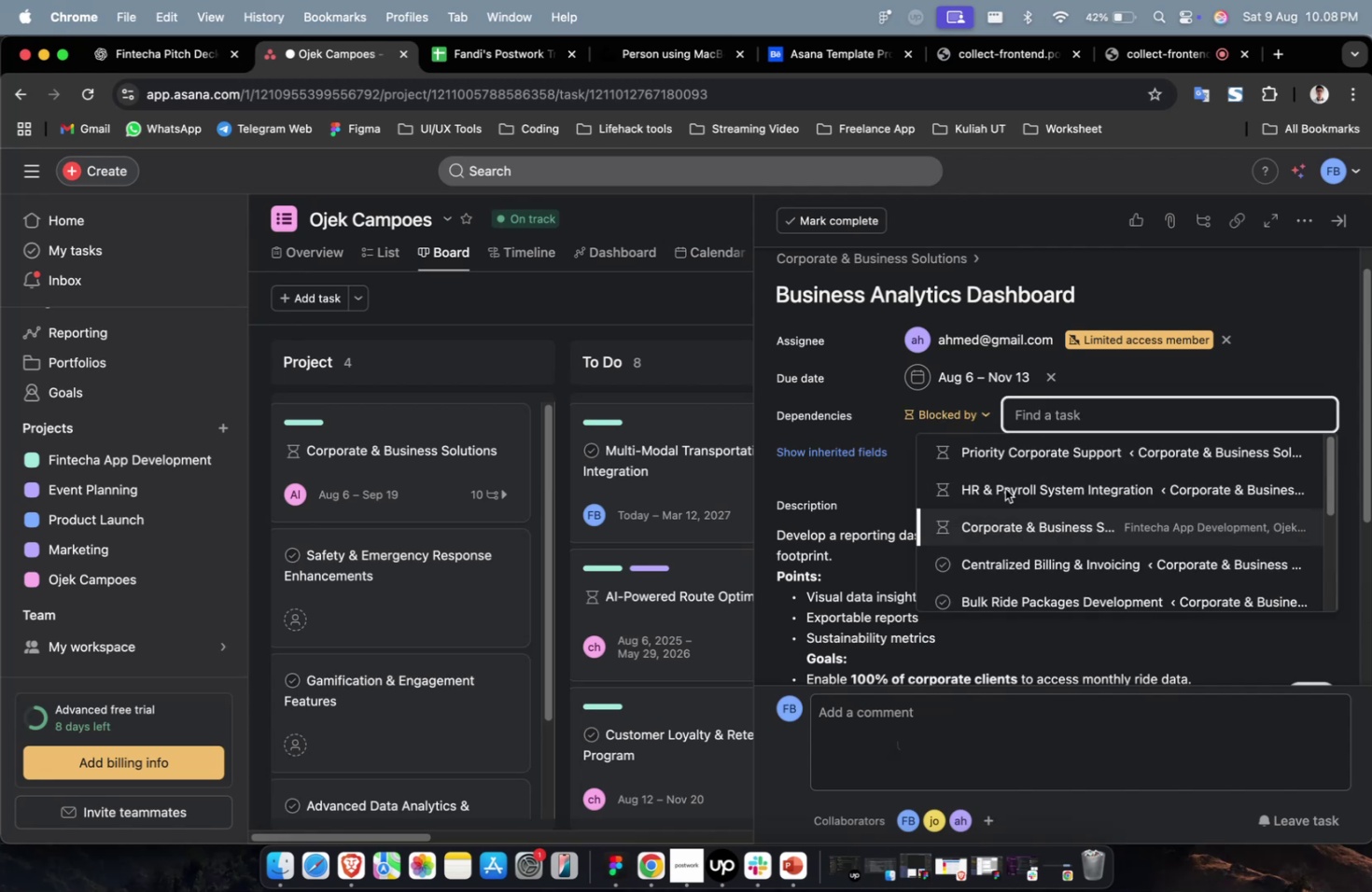 
left_click([1004, 488])
 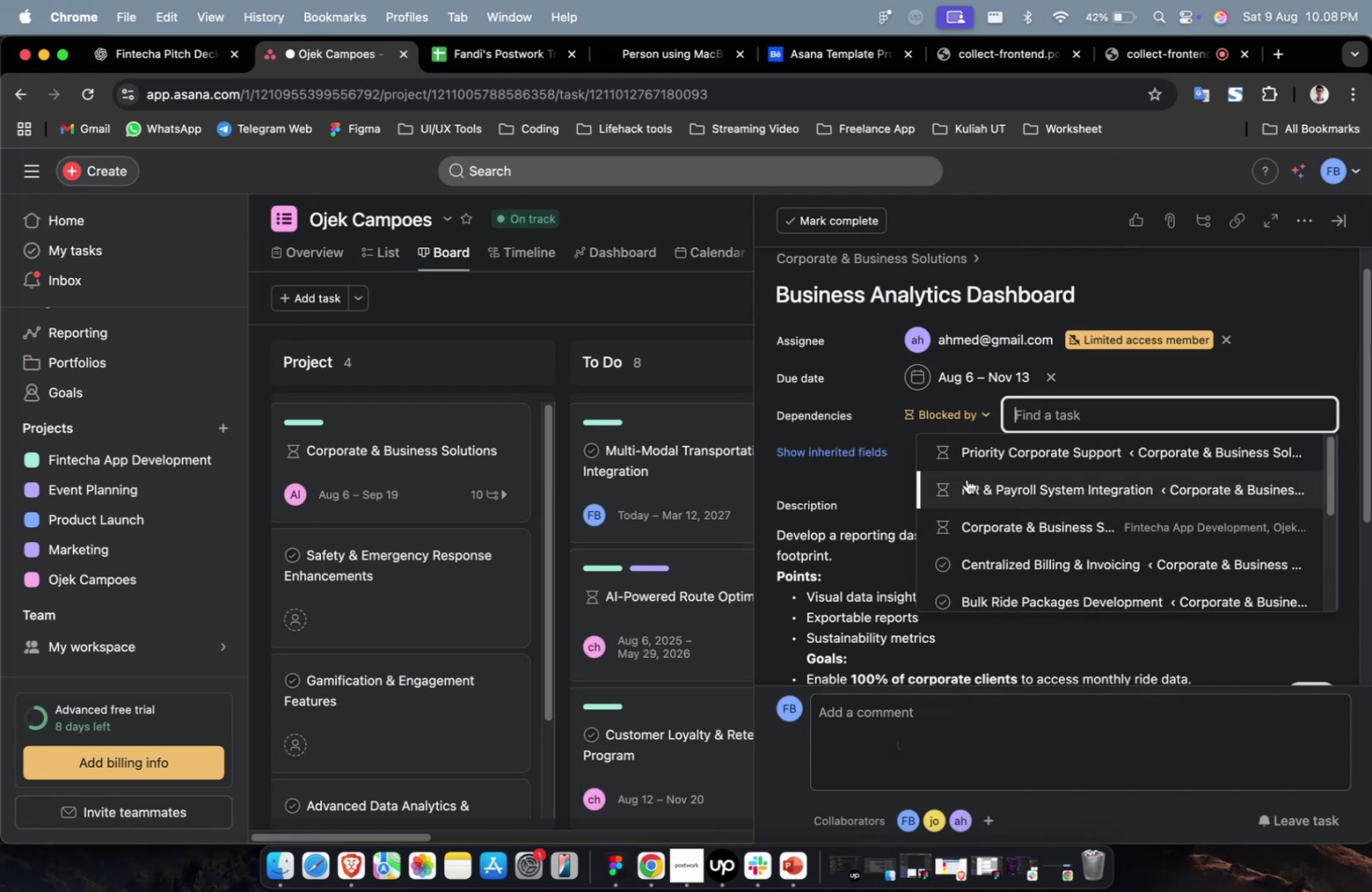 
double_click([966, 479])
 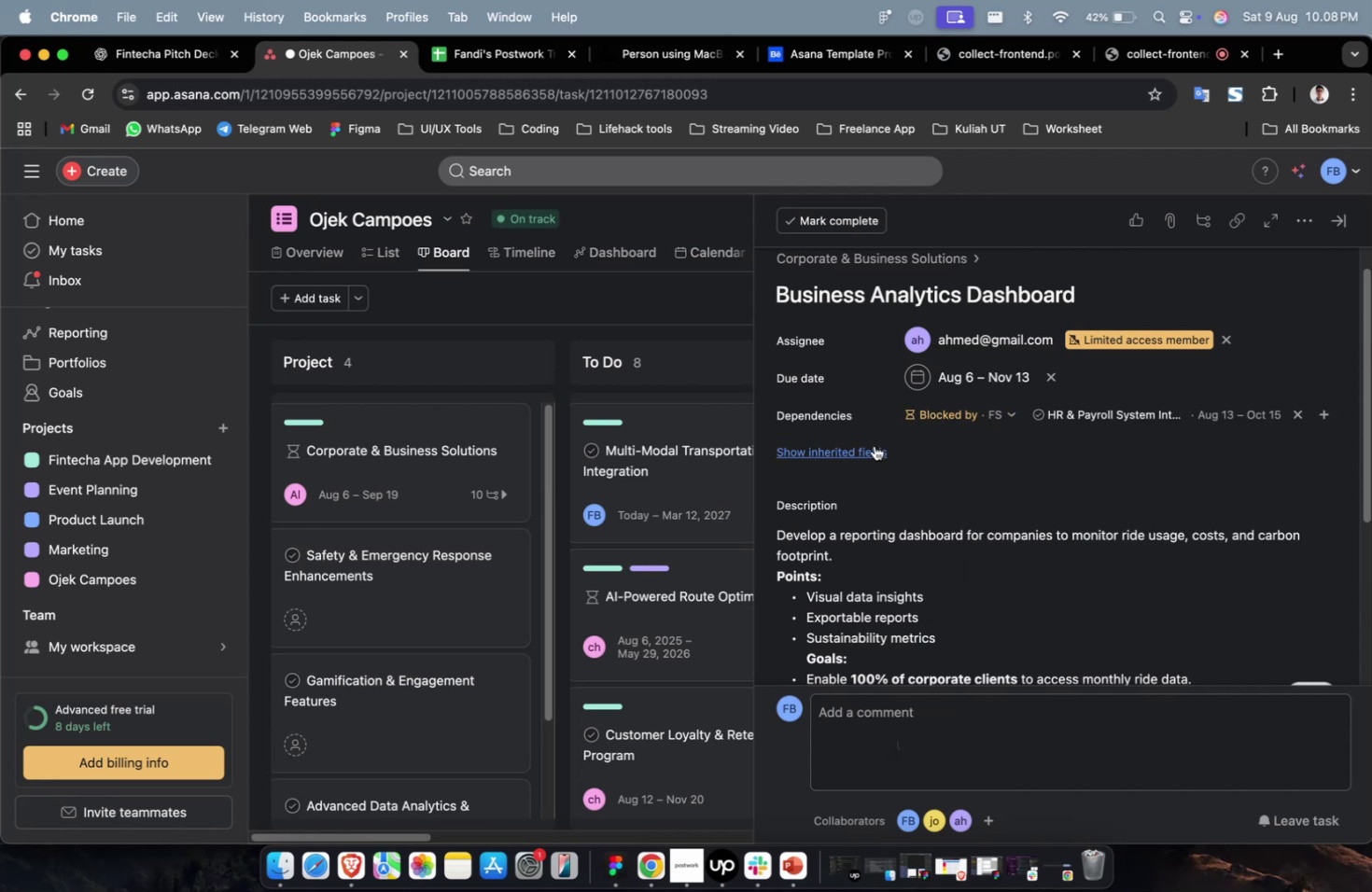 
triple_click([874, 445])
 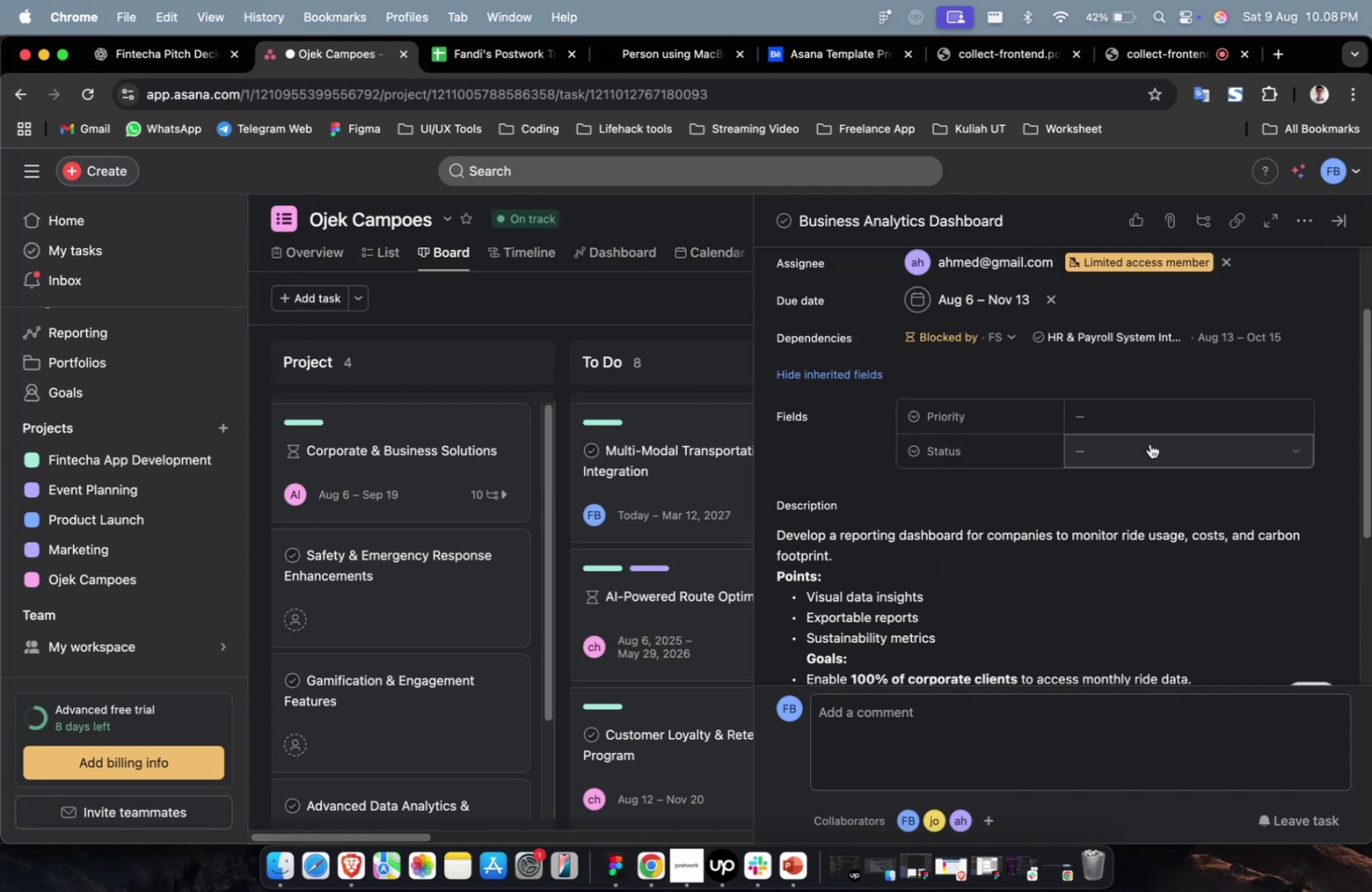 
left_click([1156, 417])
 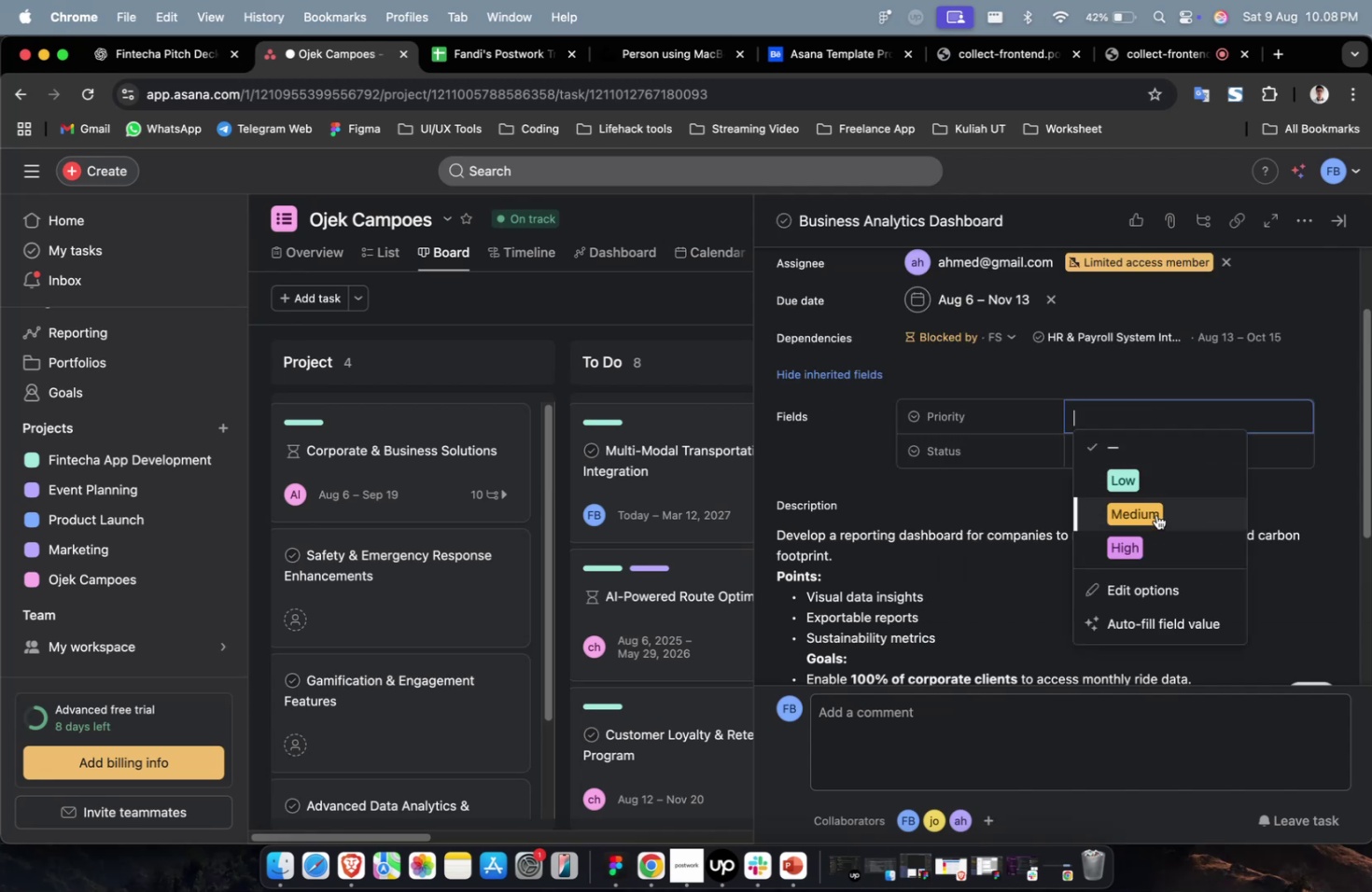 
double_click([1155, 515])
 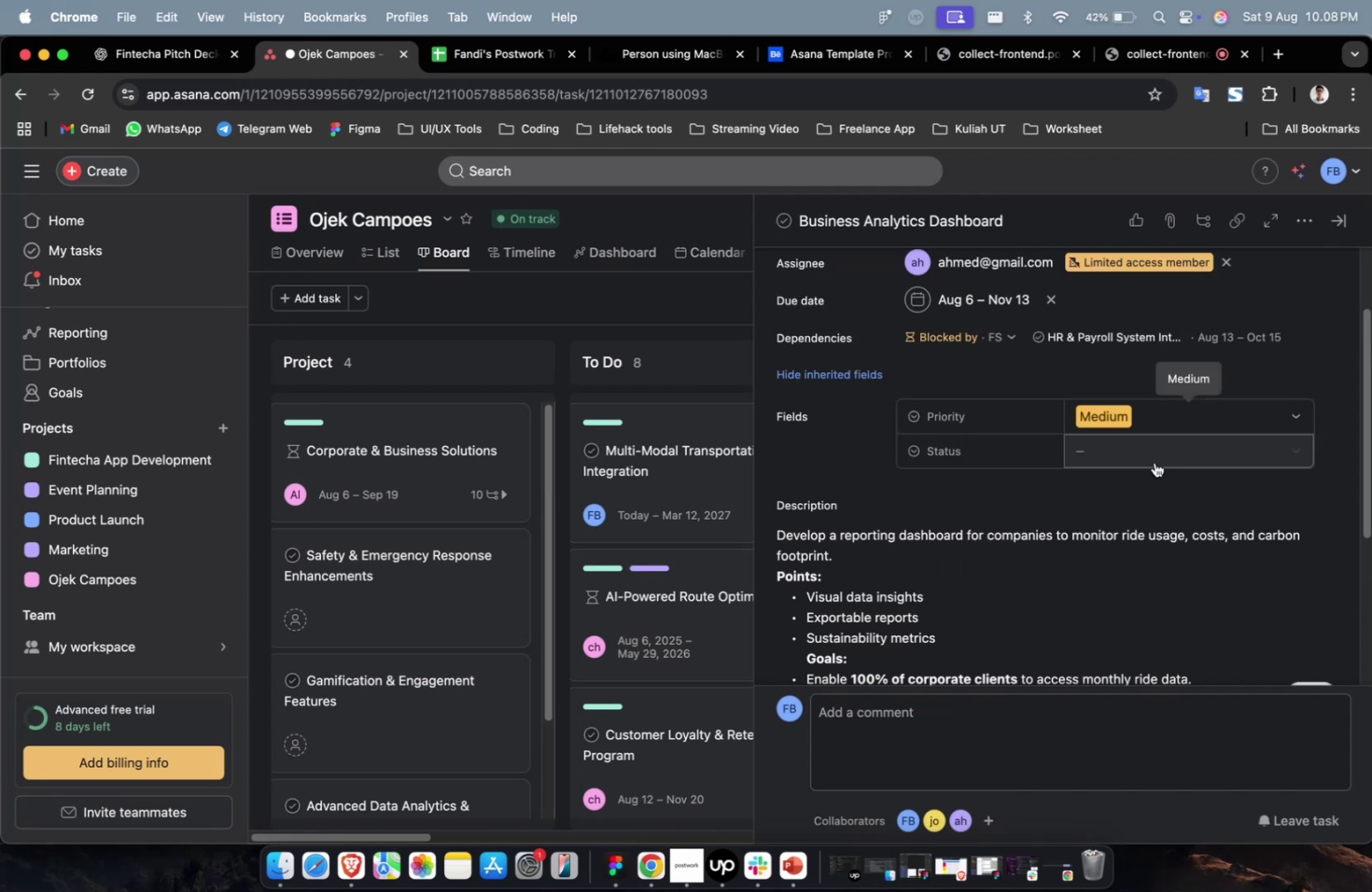 
triple_click([1154, 460])
 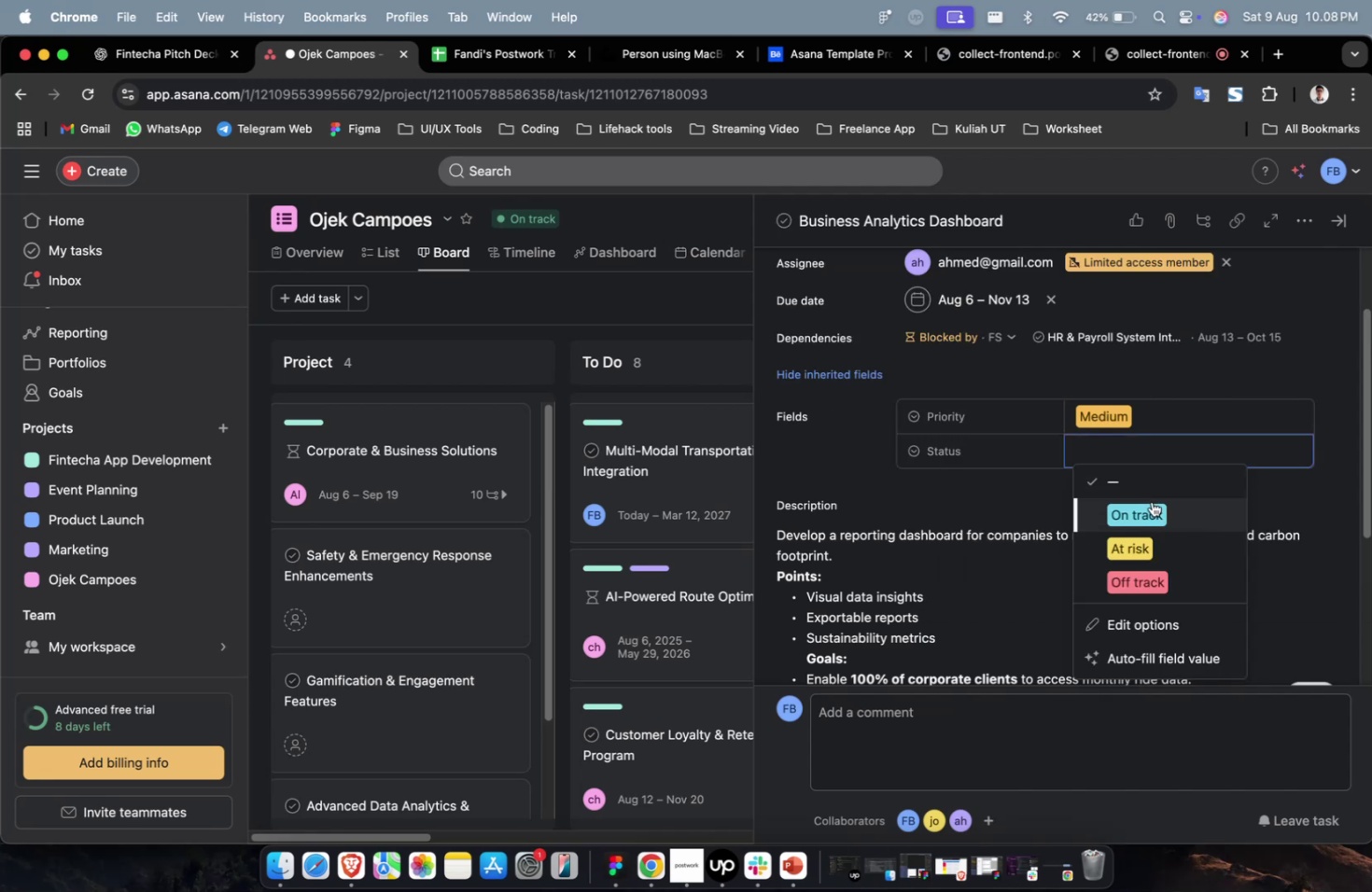 
left_click([1151, 503])
 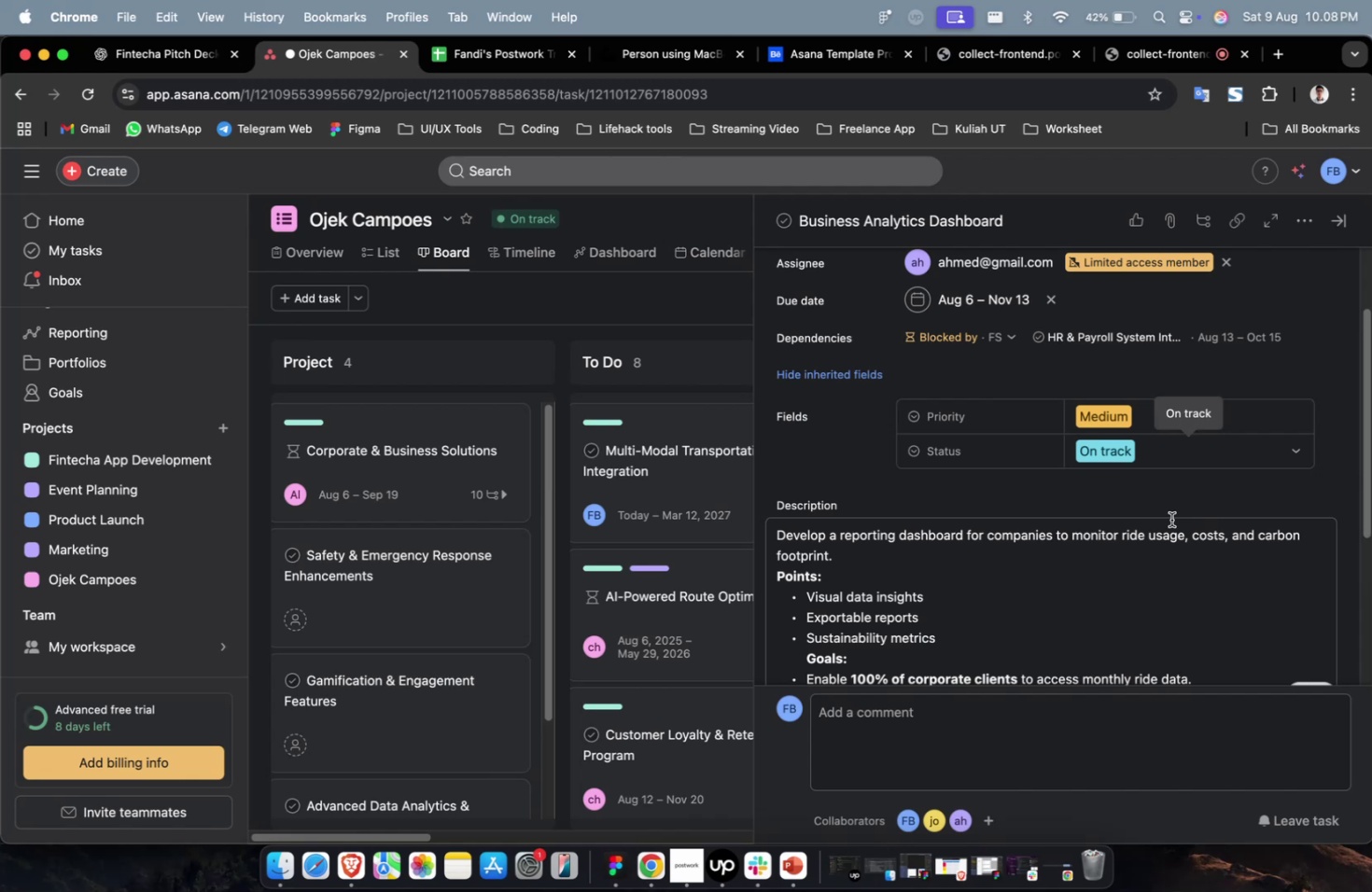 
wait(5.46)
 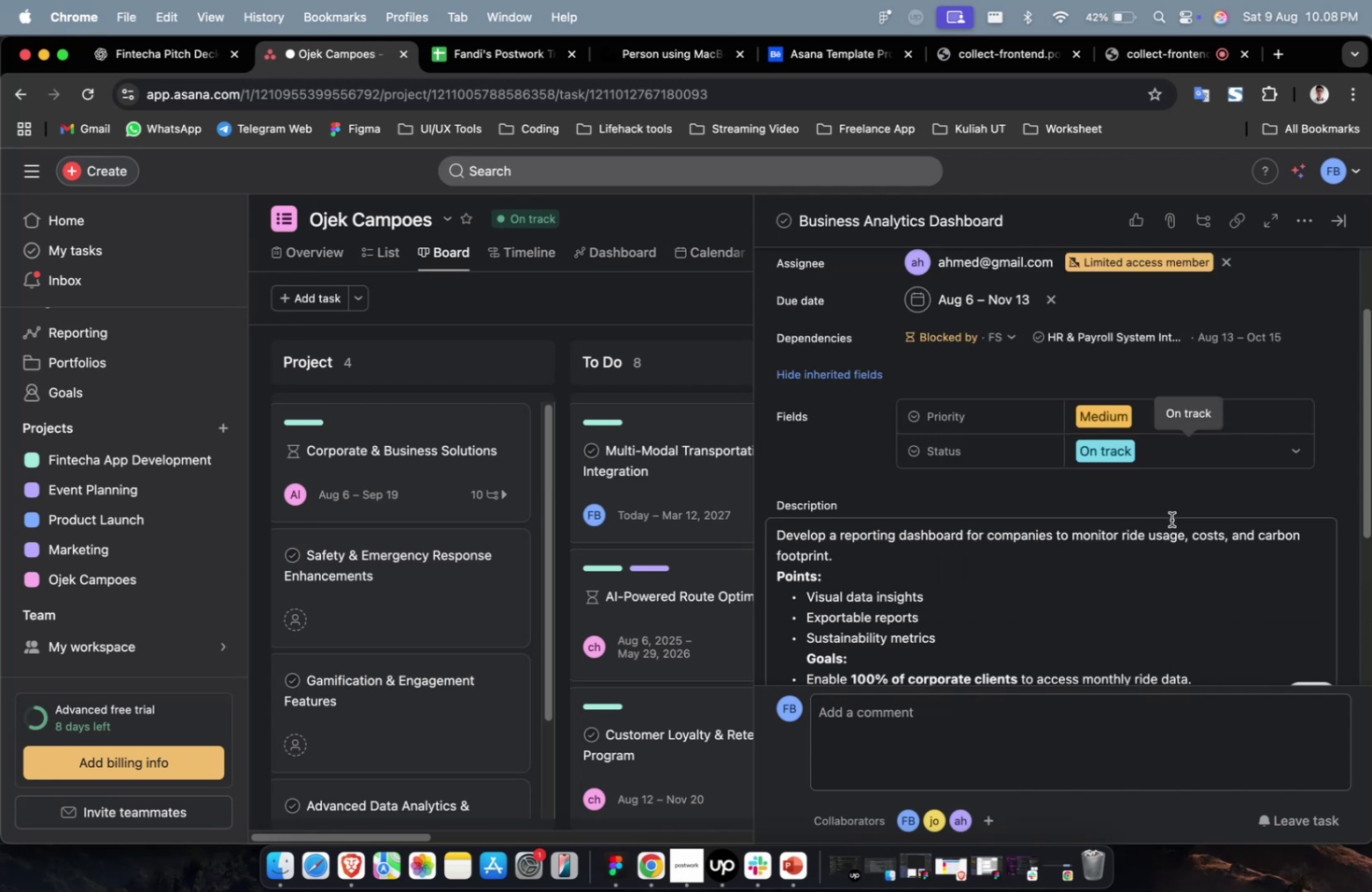 
scroll: coordinate [1169, 523], scroll_direction: down, amount: 45.0
 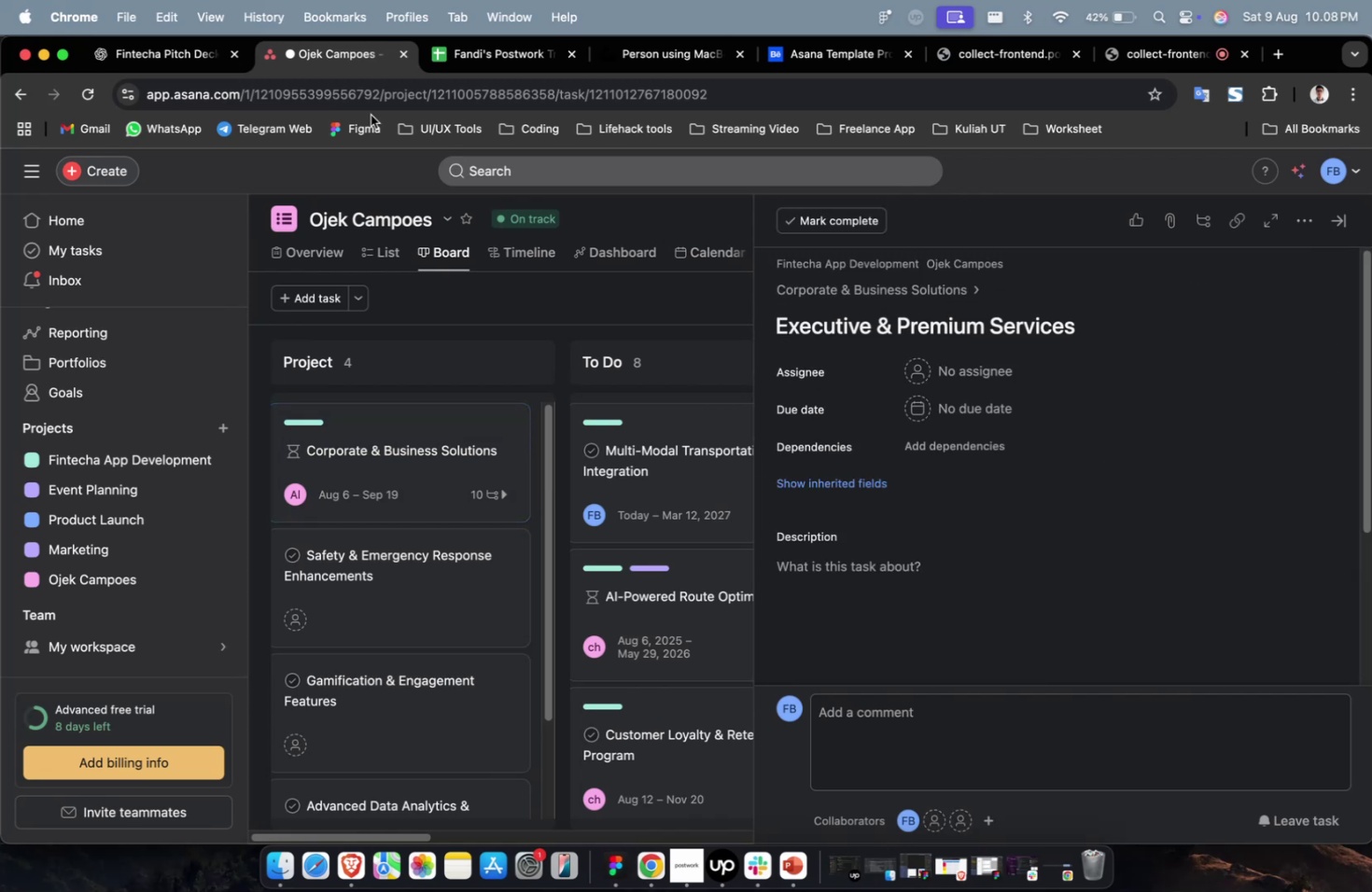 
left_click([190, 64])
 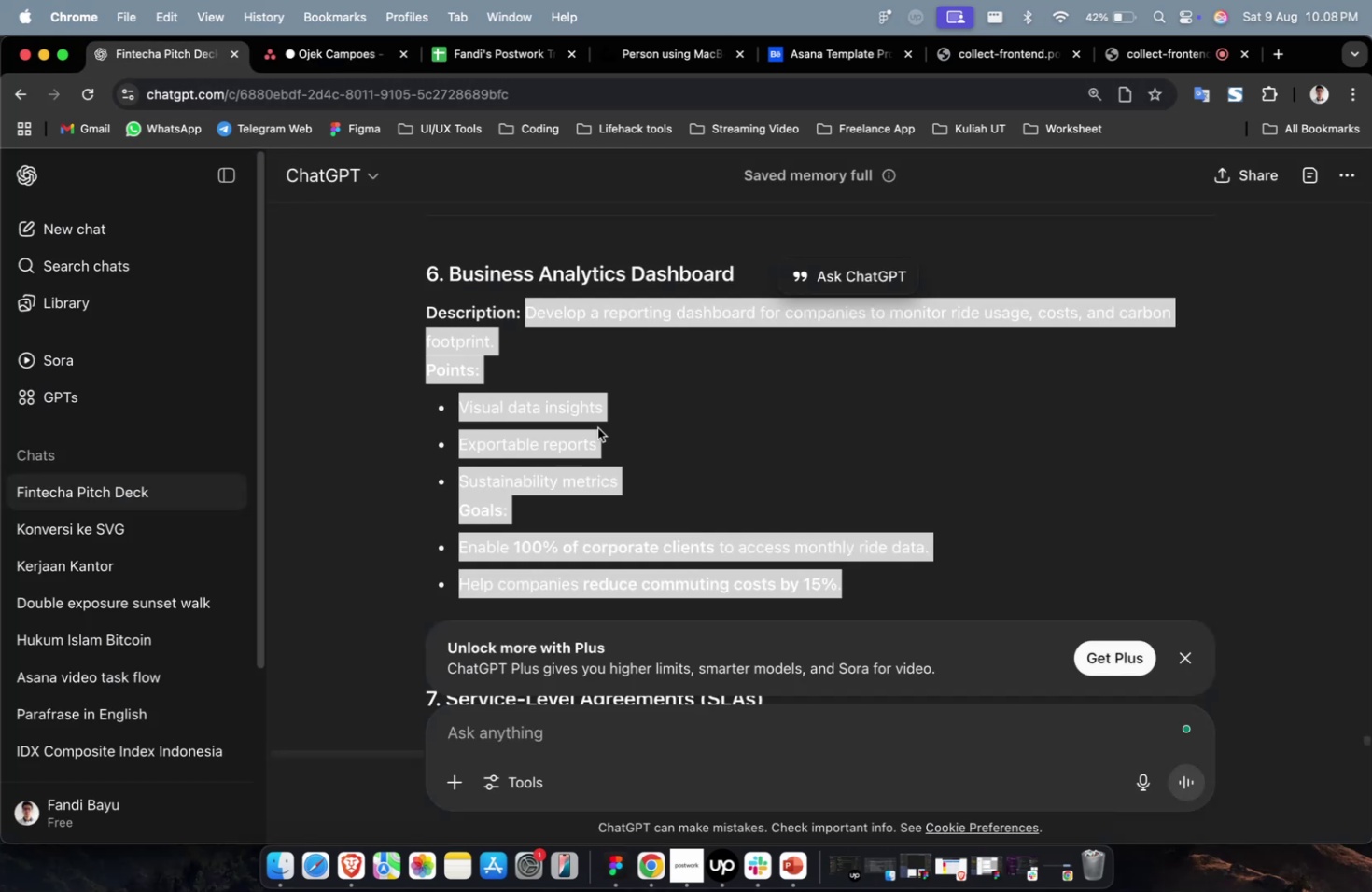 
scroll: coordinate [629, 445], scroll_direction: up, amount: 10.0
 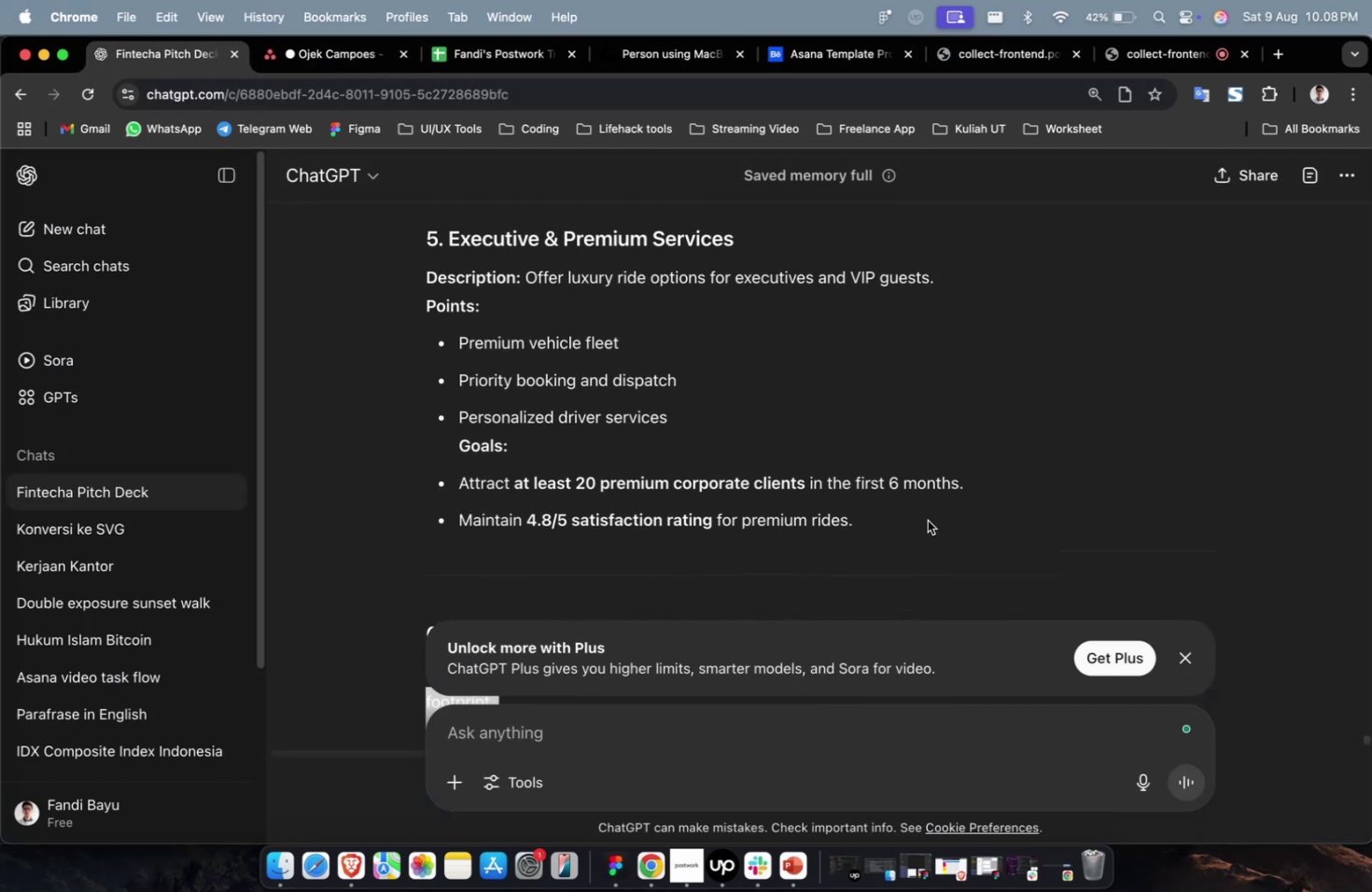 
left_click_drag(start_coordinate=[916, 517], to_coordinate=[525, 288])
 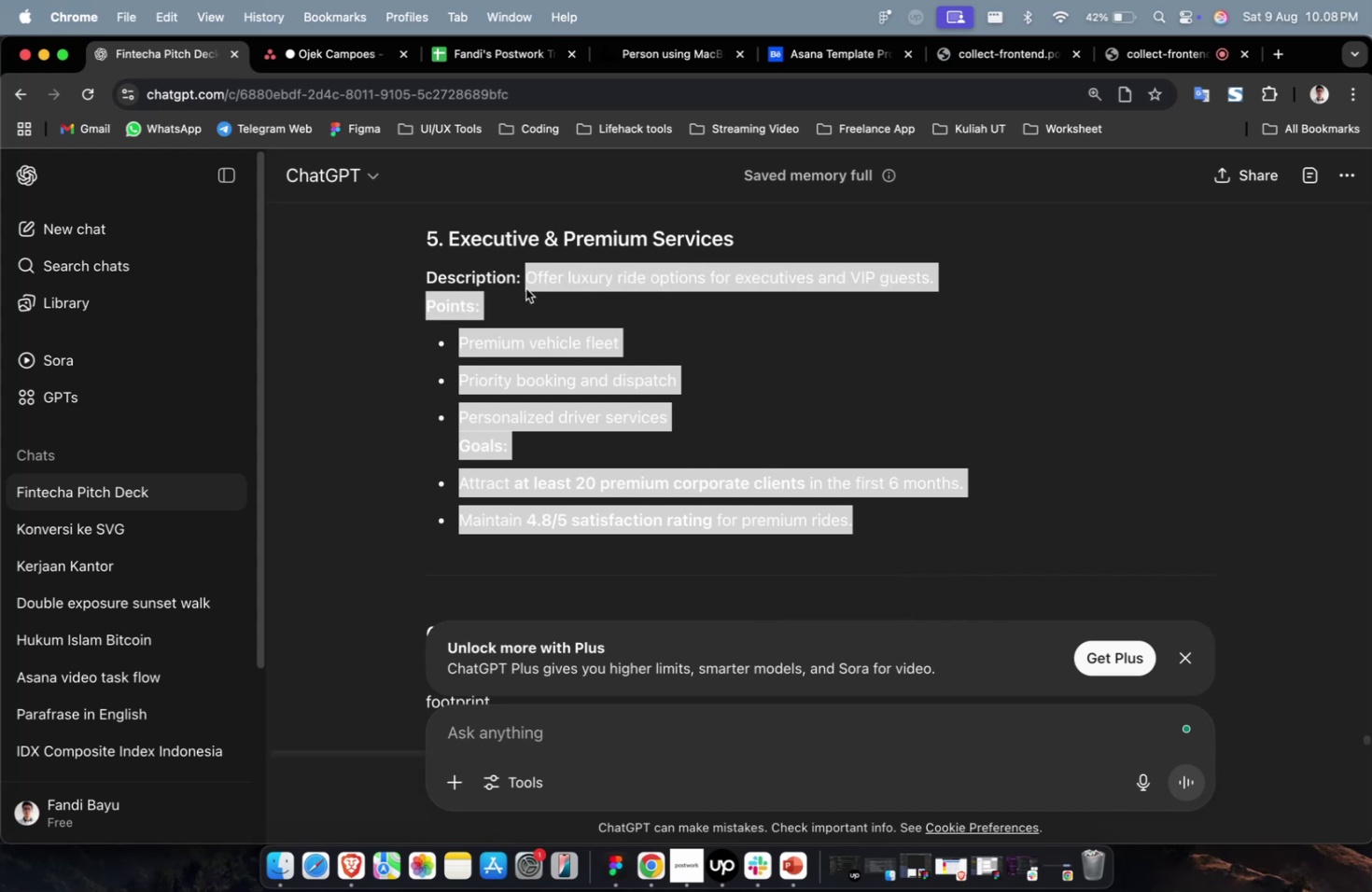 
key(Meta+C)
 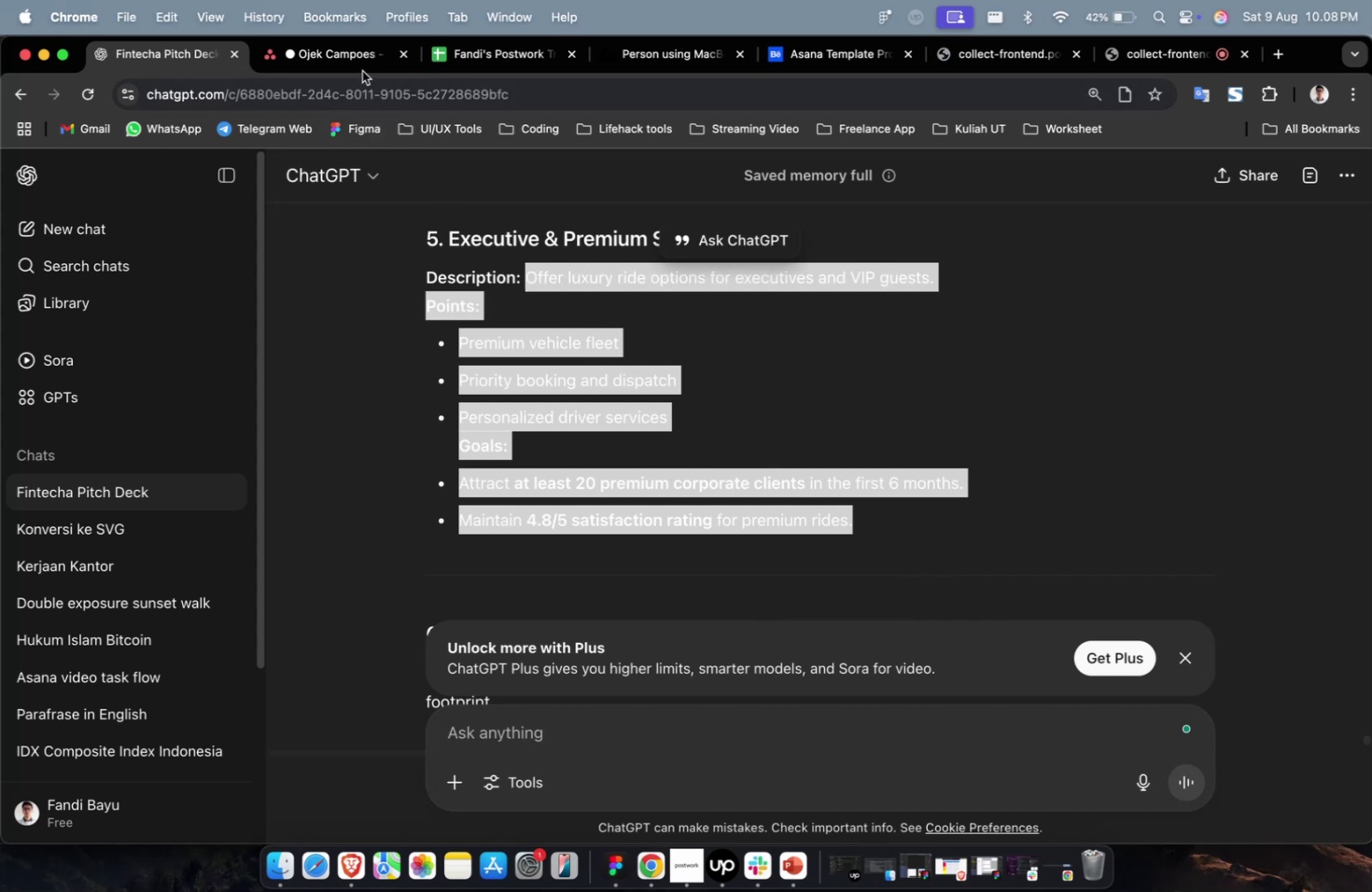 
left_click([364, 63])
 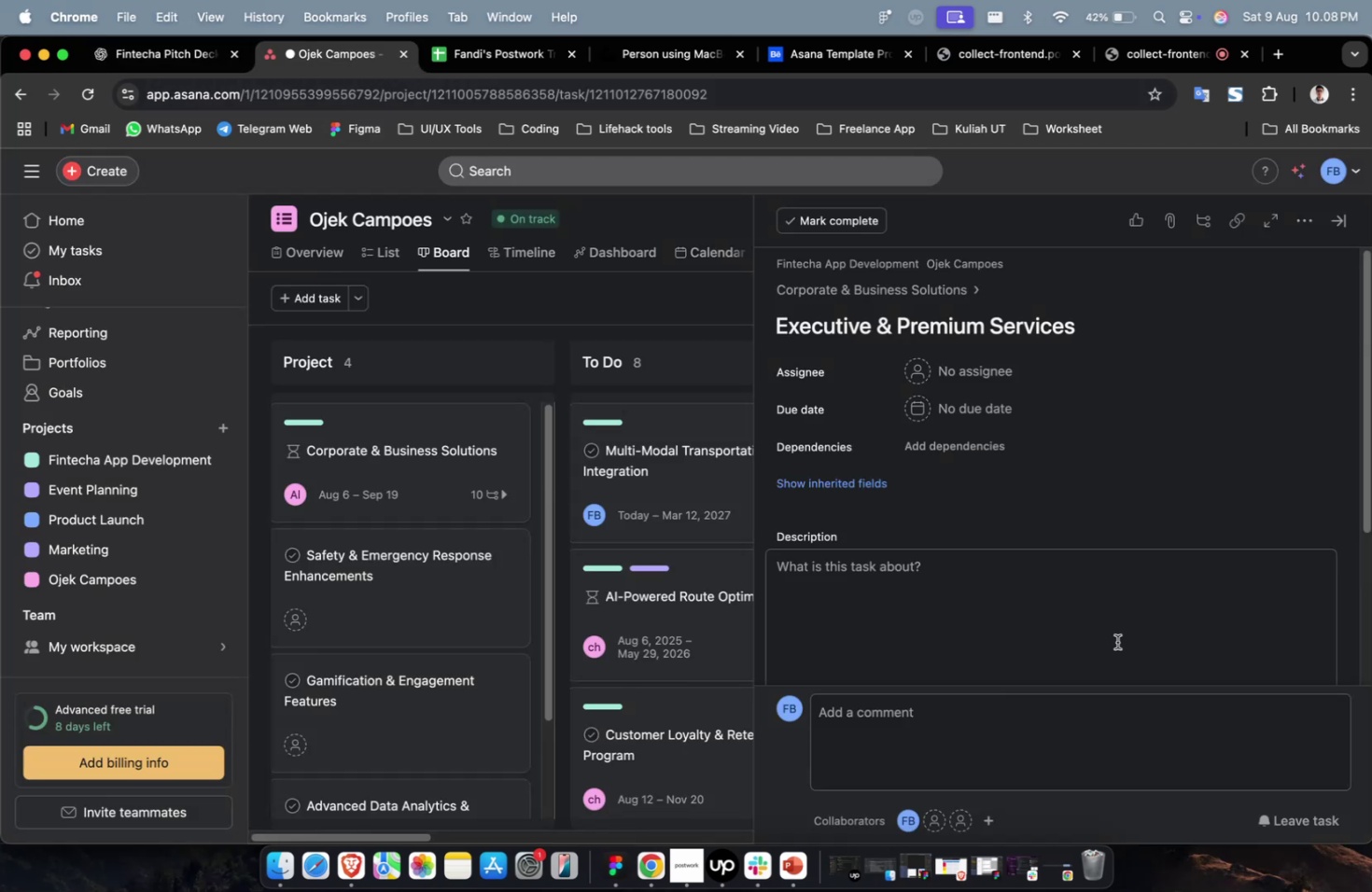 
double_click([1116, 641])
 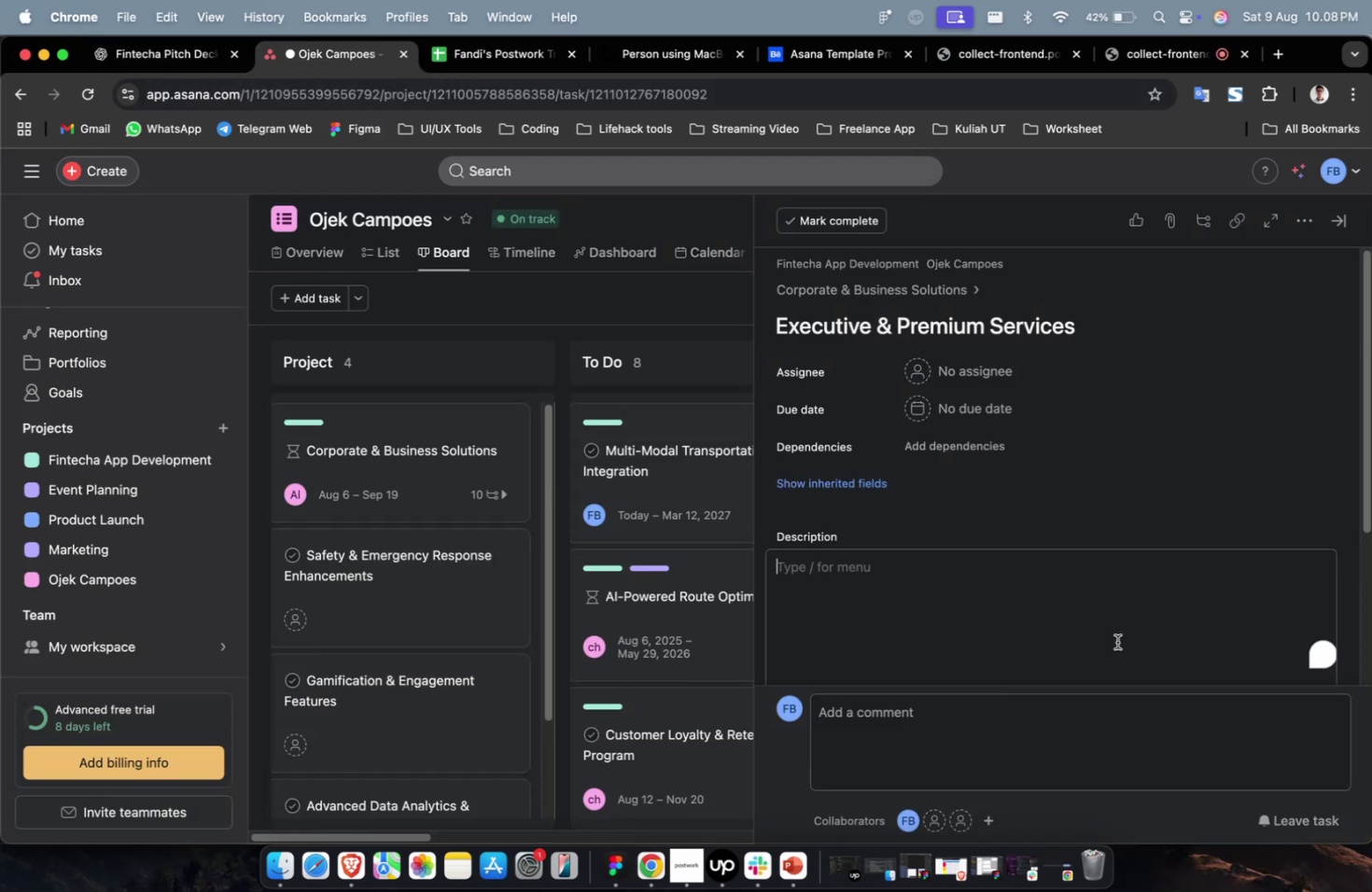 
key(Meta+V)
 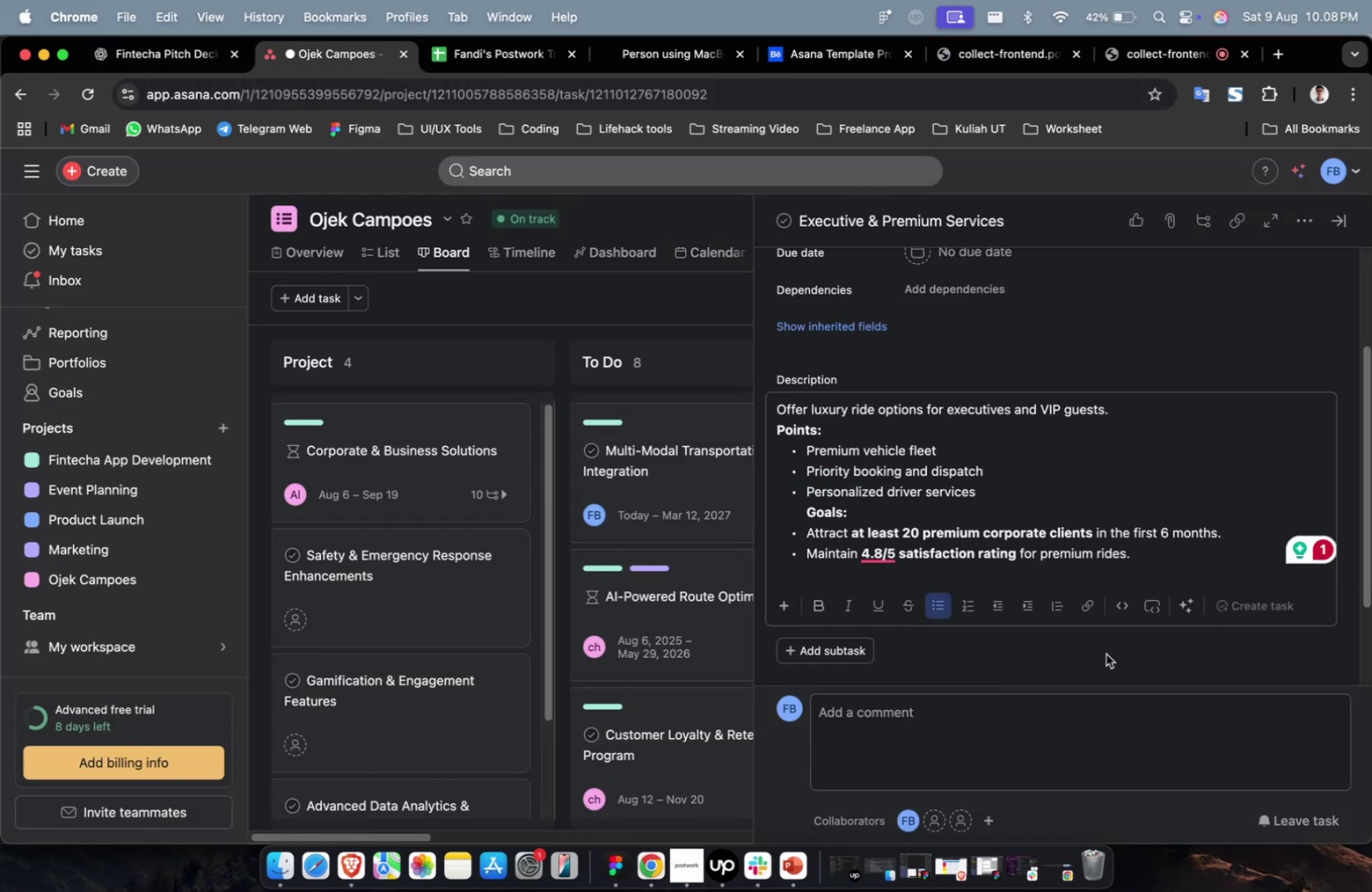 
wait(7.91)
 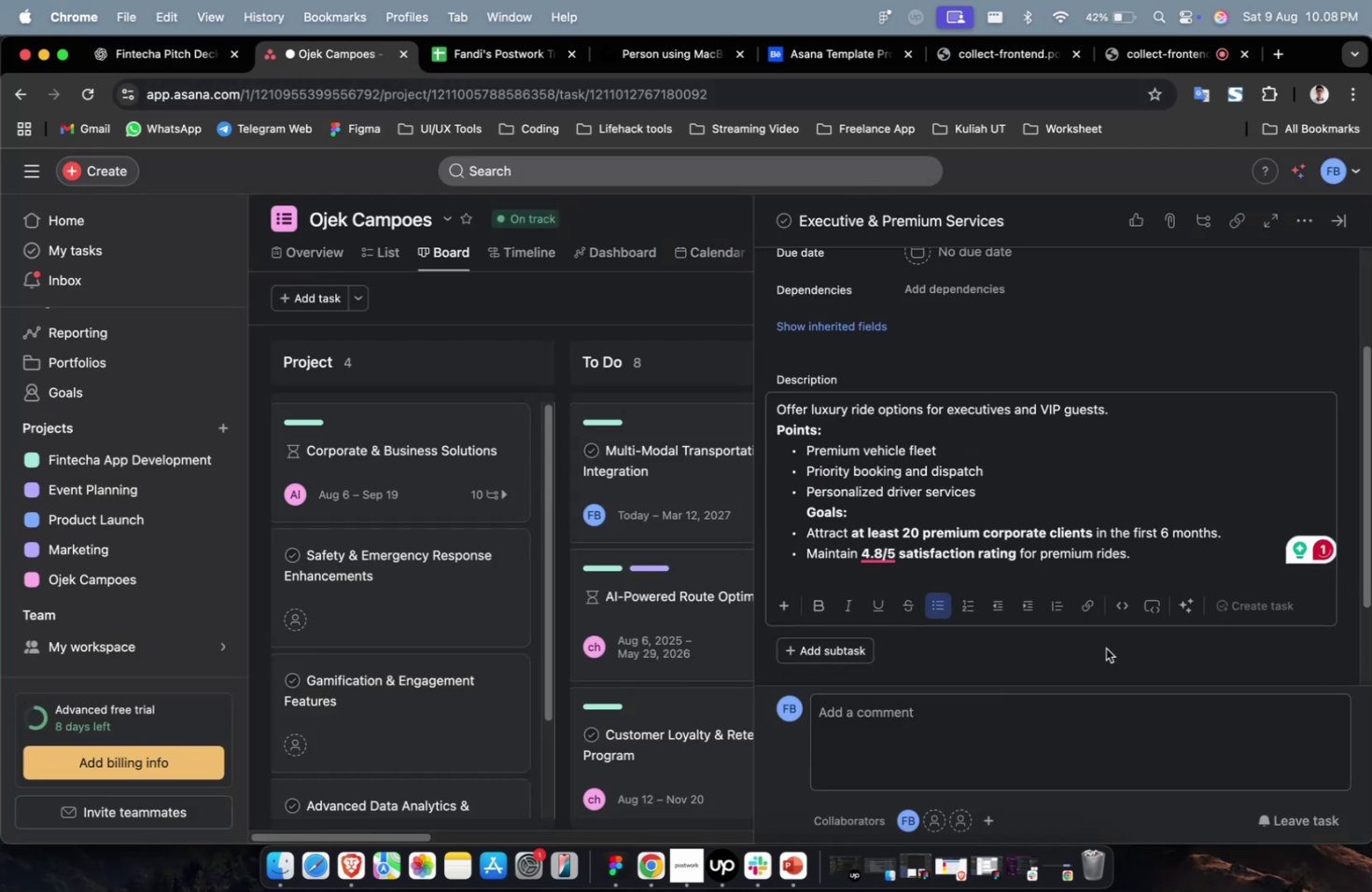 
scroll: coordinate [1106, 653], scroll_direction: down, amount: 2.0
 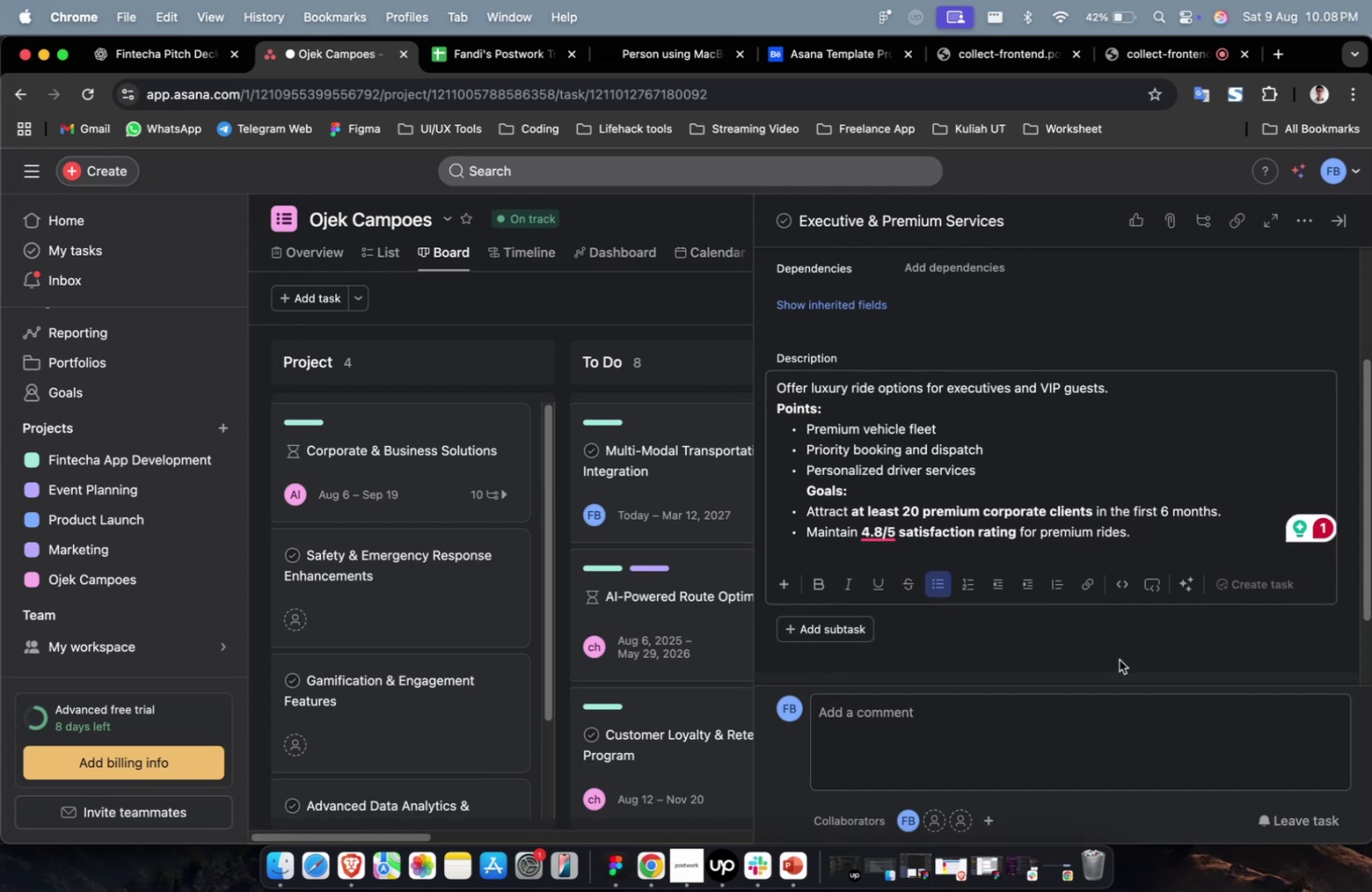 
wait(6.35)
 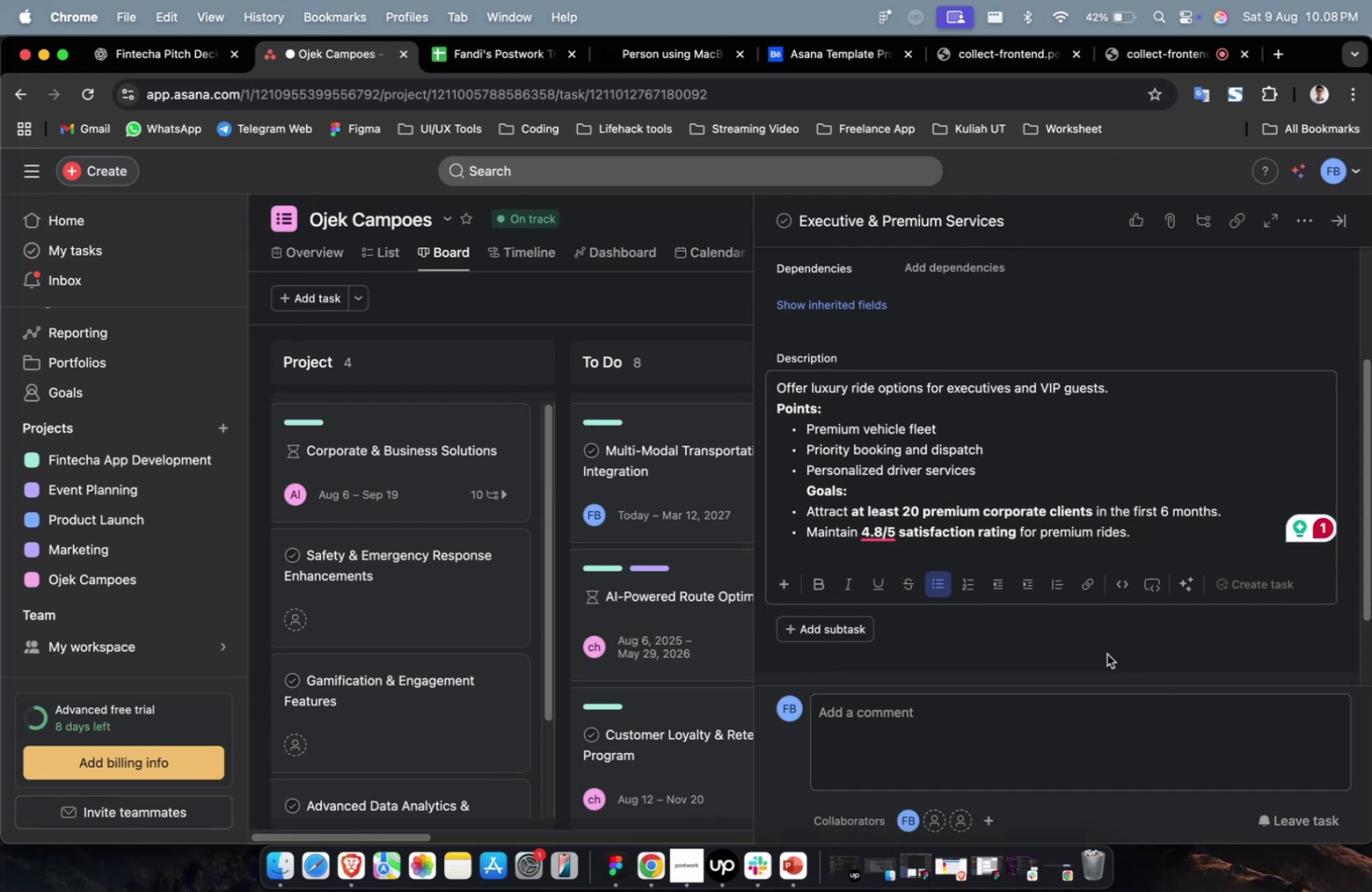 
scroll: coordinate [1111, 496], scroll_direction: up, amount: 8.0
 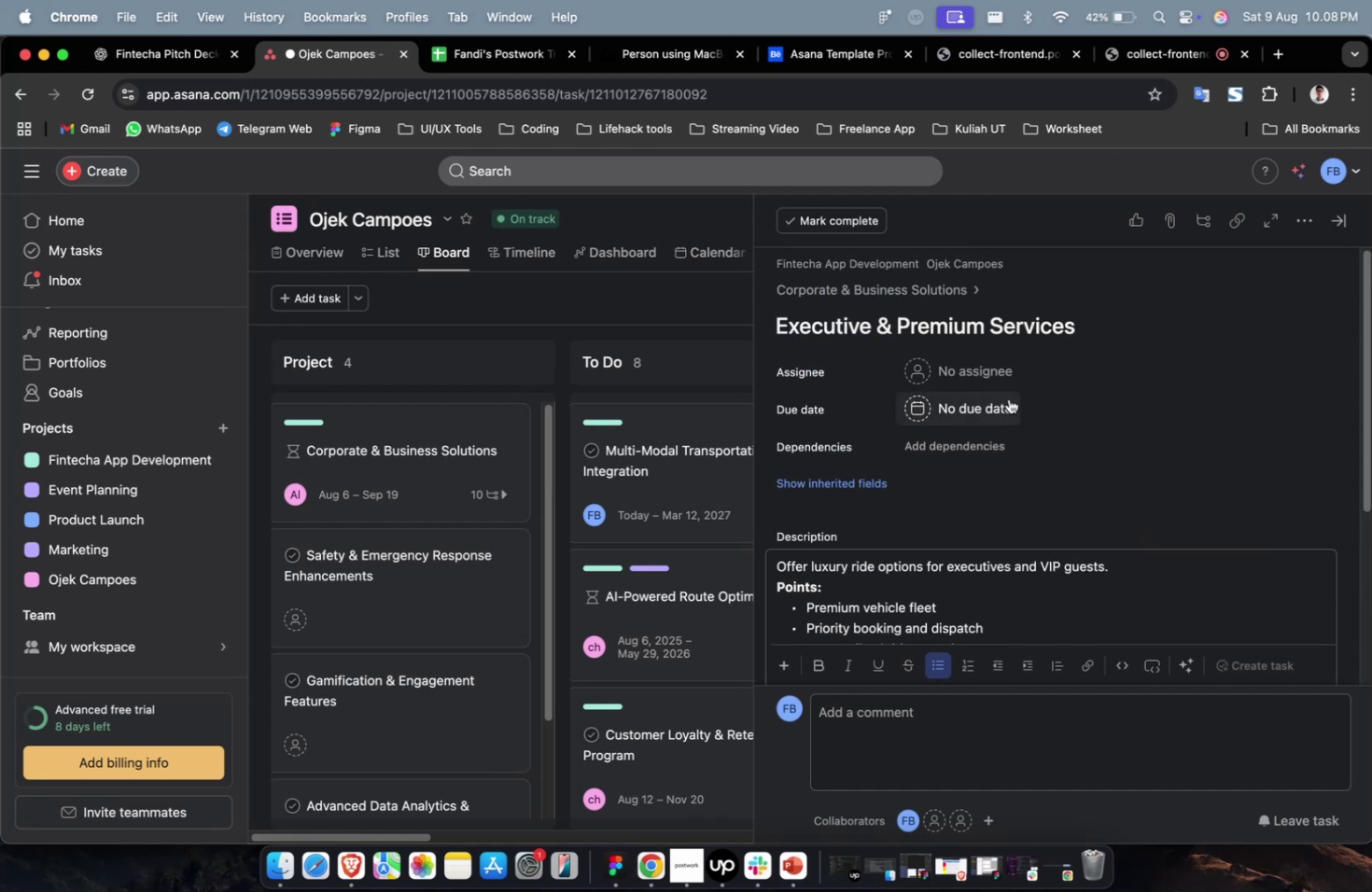 
left_click([1004, 385])
 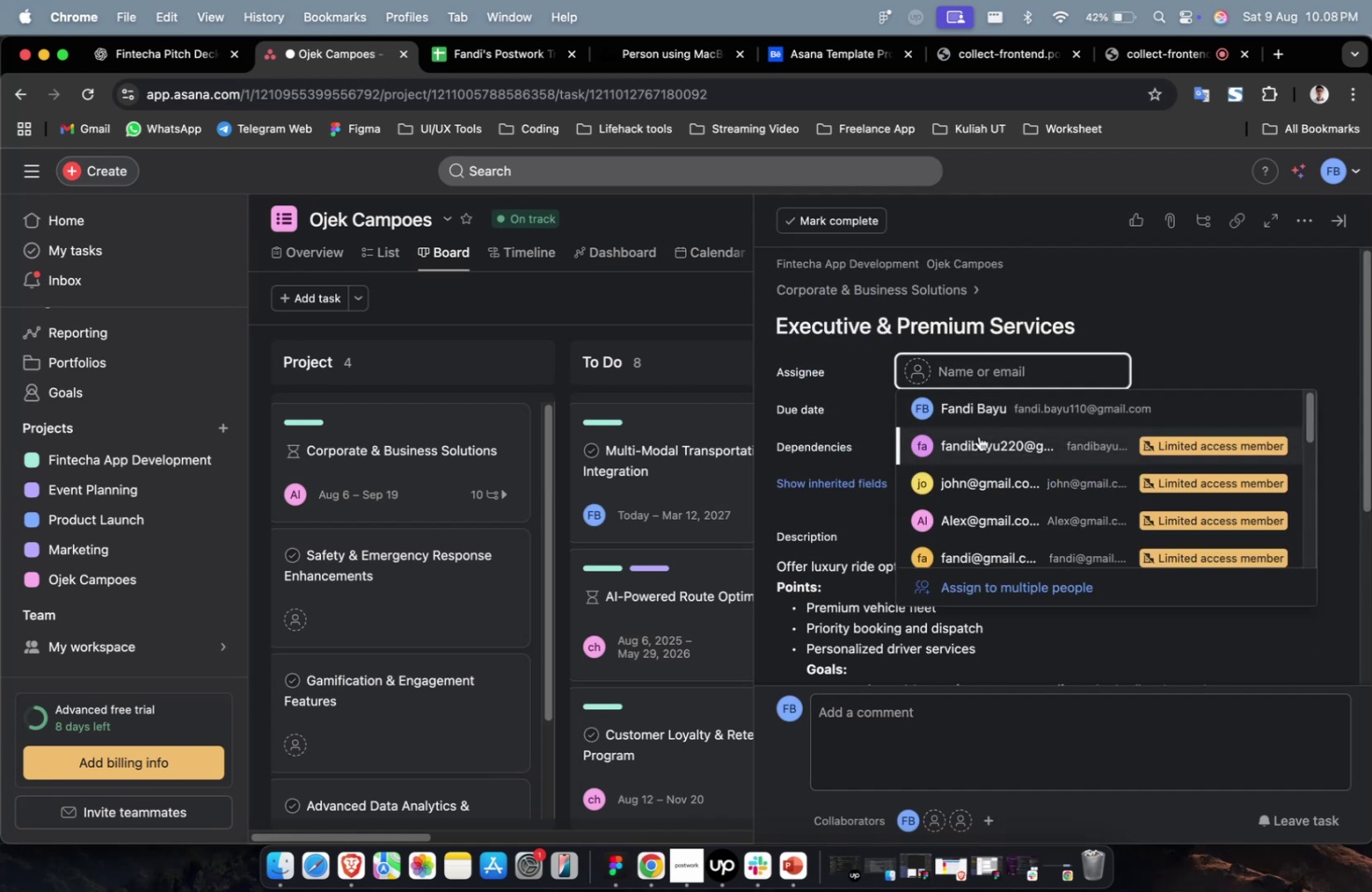 
left_click([978, 438])
 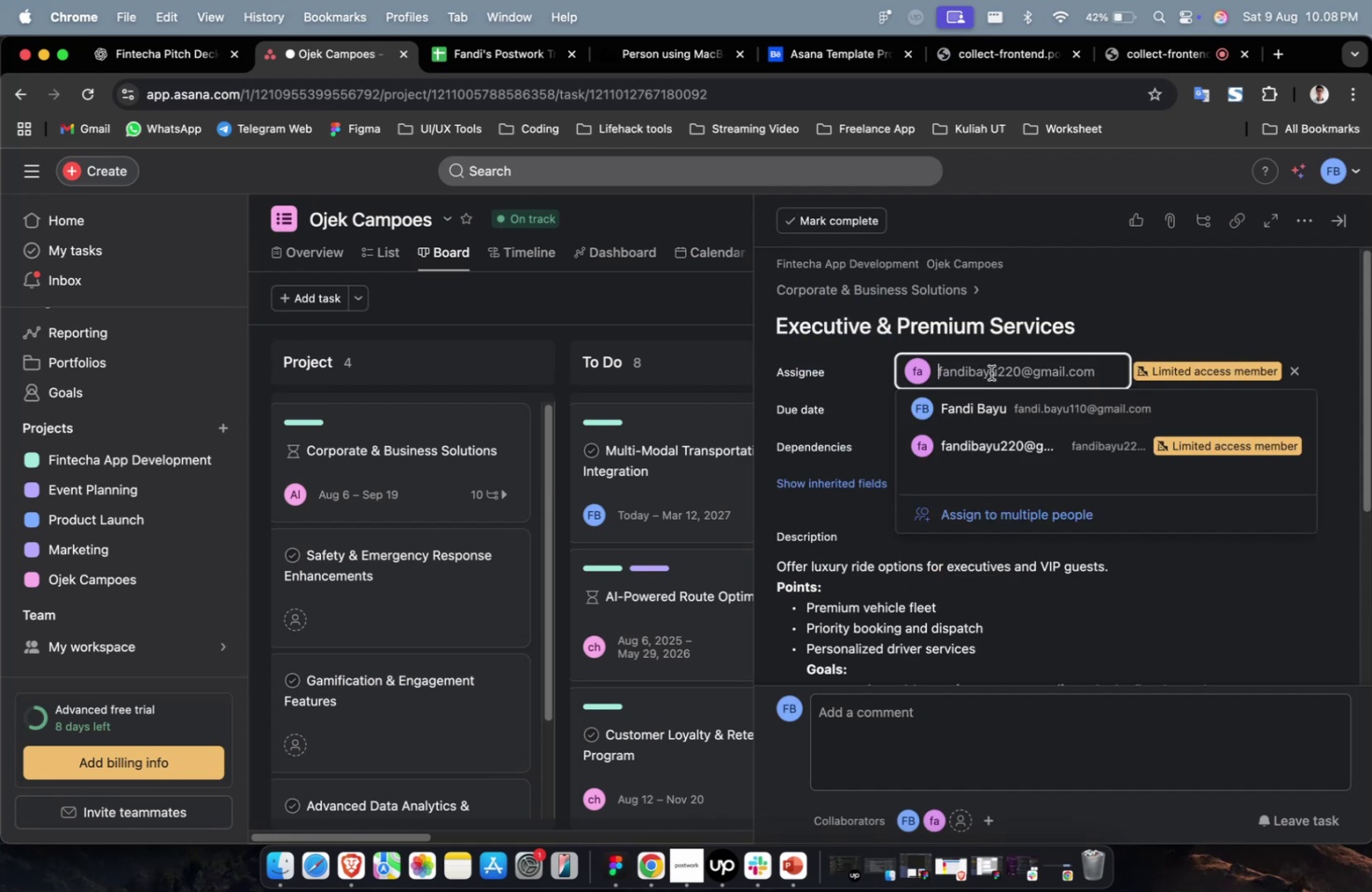 
scroll: coordinate [1011, 465], scroll_direction: down, amount: 4.0
 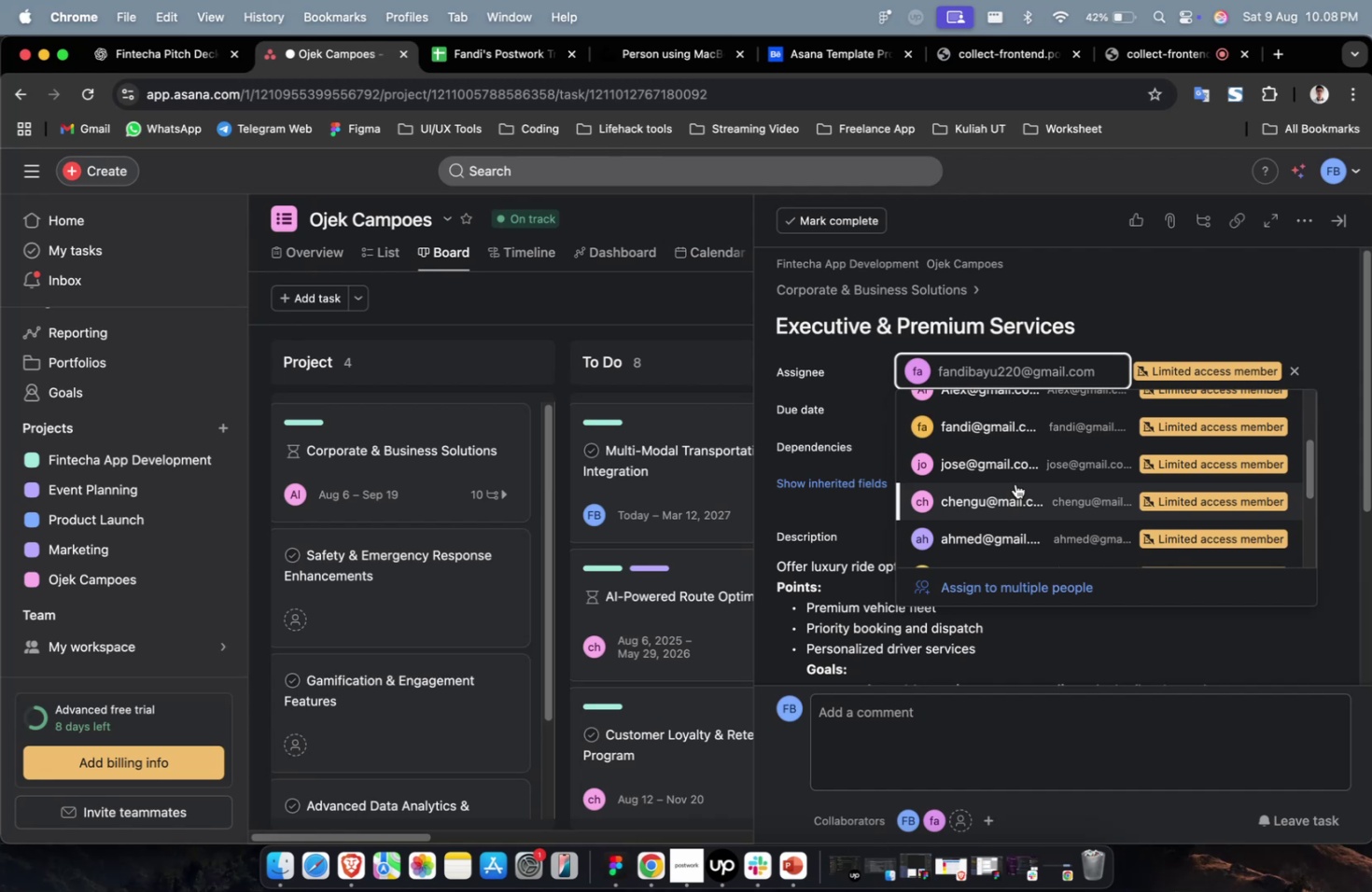 
left_click([1015, 483])
 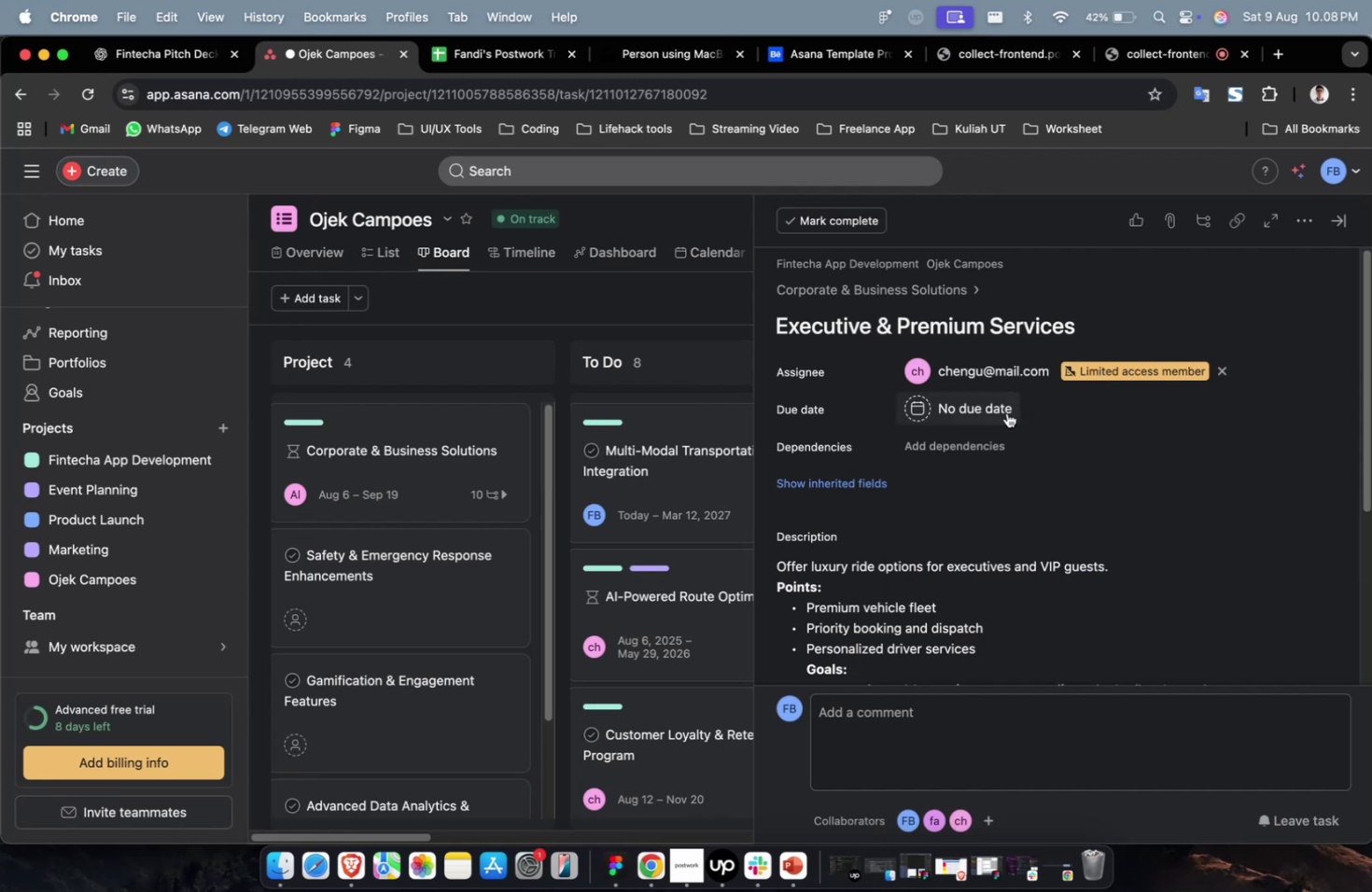 
double_click([993, 418])
 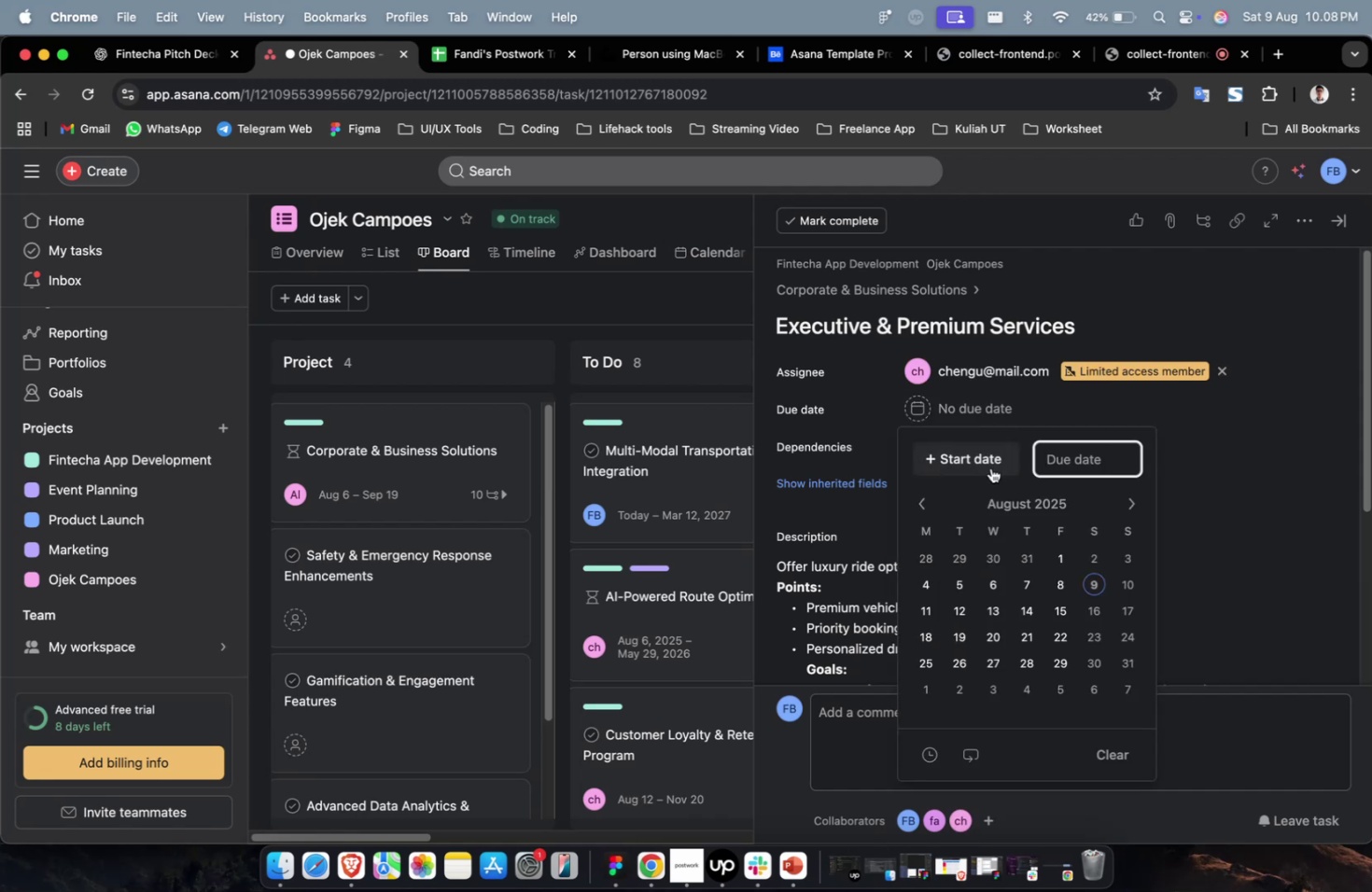 
triple_click([989, 468])
 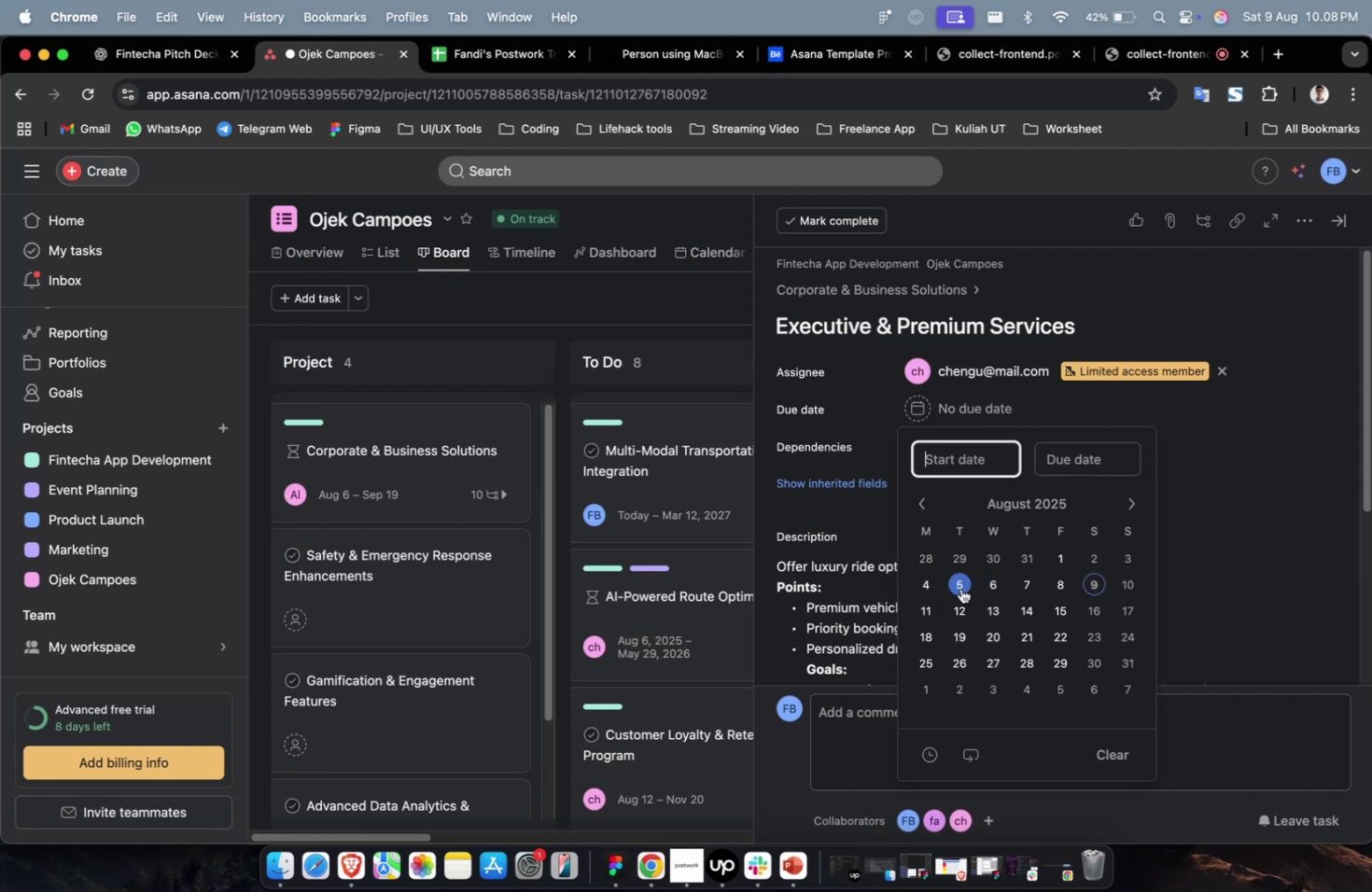 
triple_click([960, 588])
 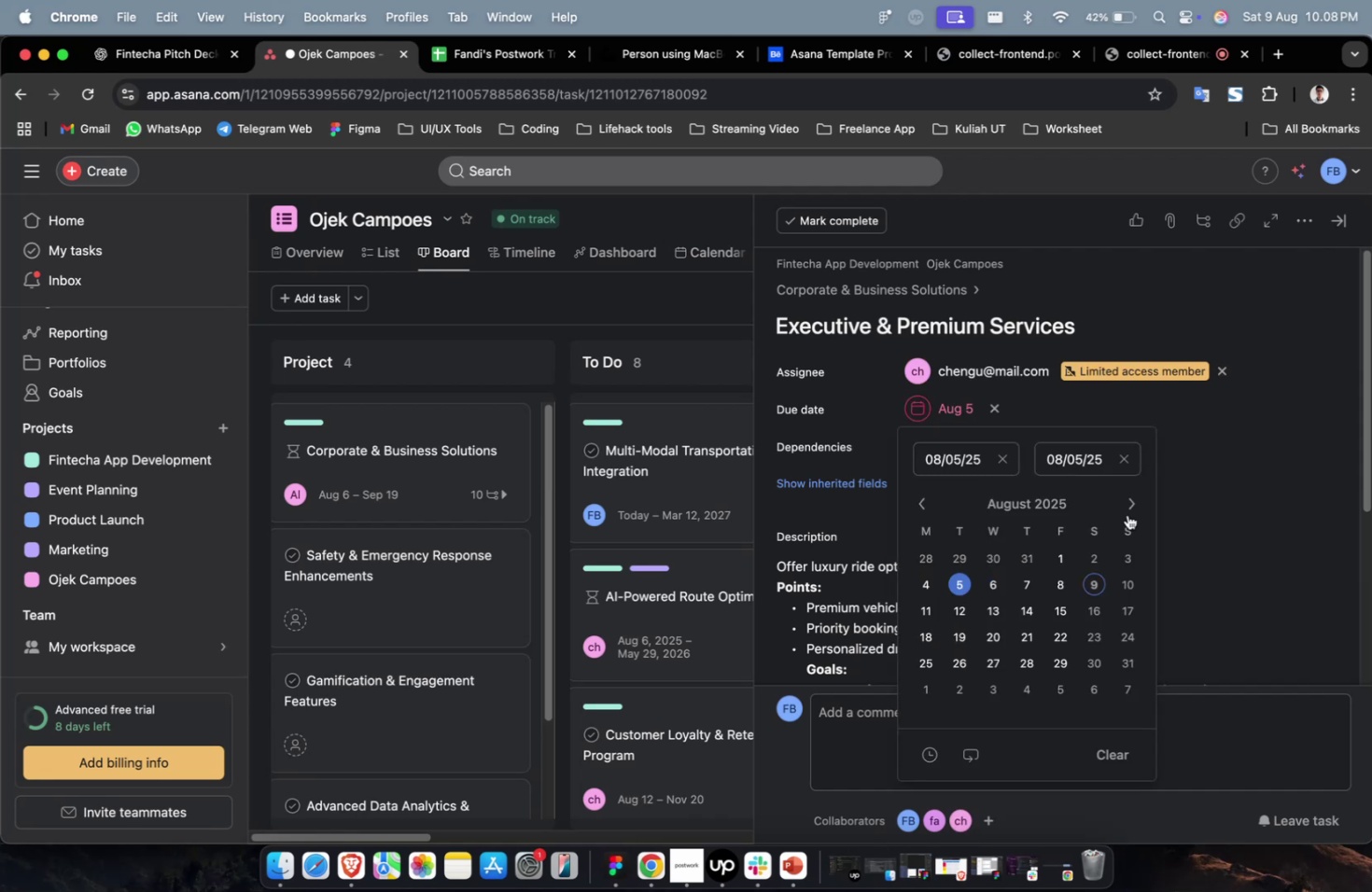 
triple_click([1127, 513])
 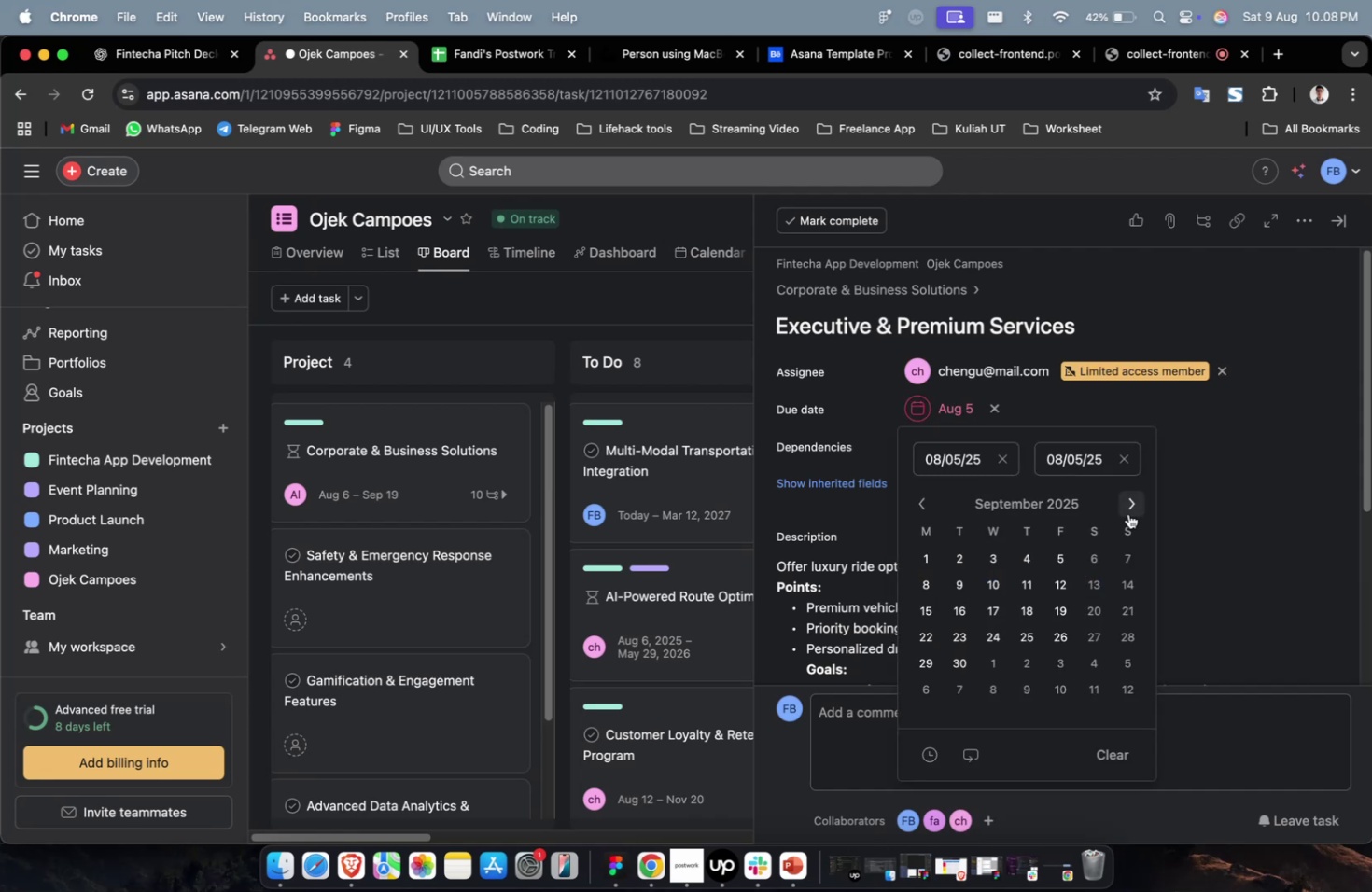 
triple_click([1127, 513])
 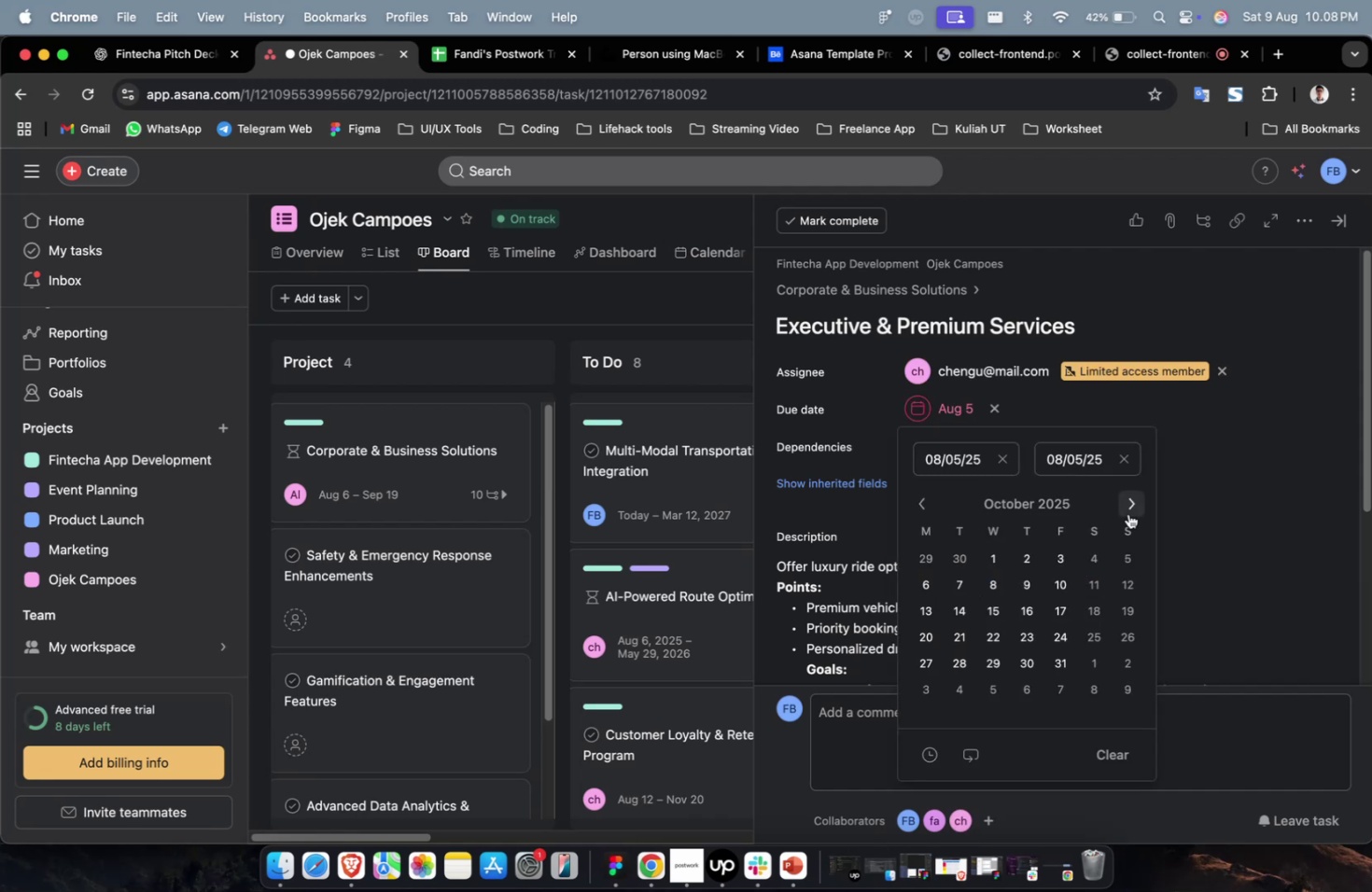 
triple_click([1127, 513])
 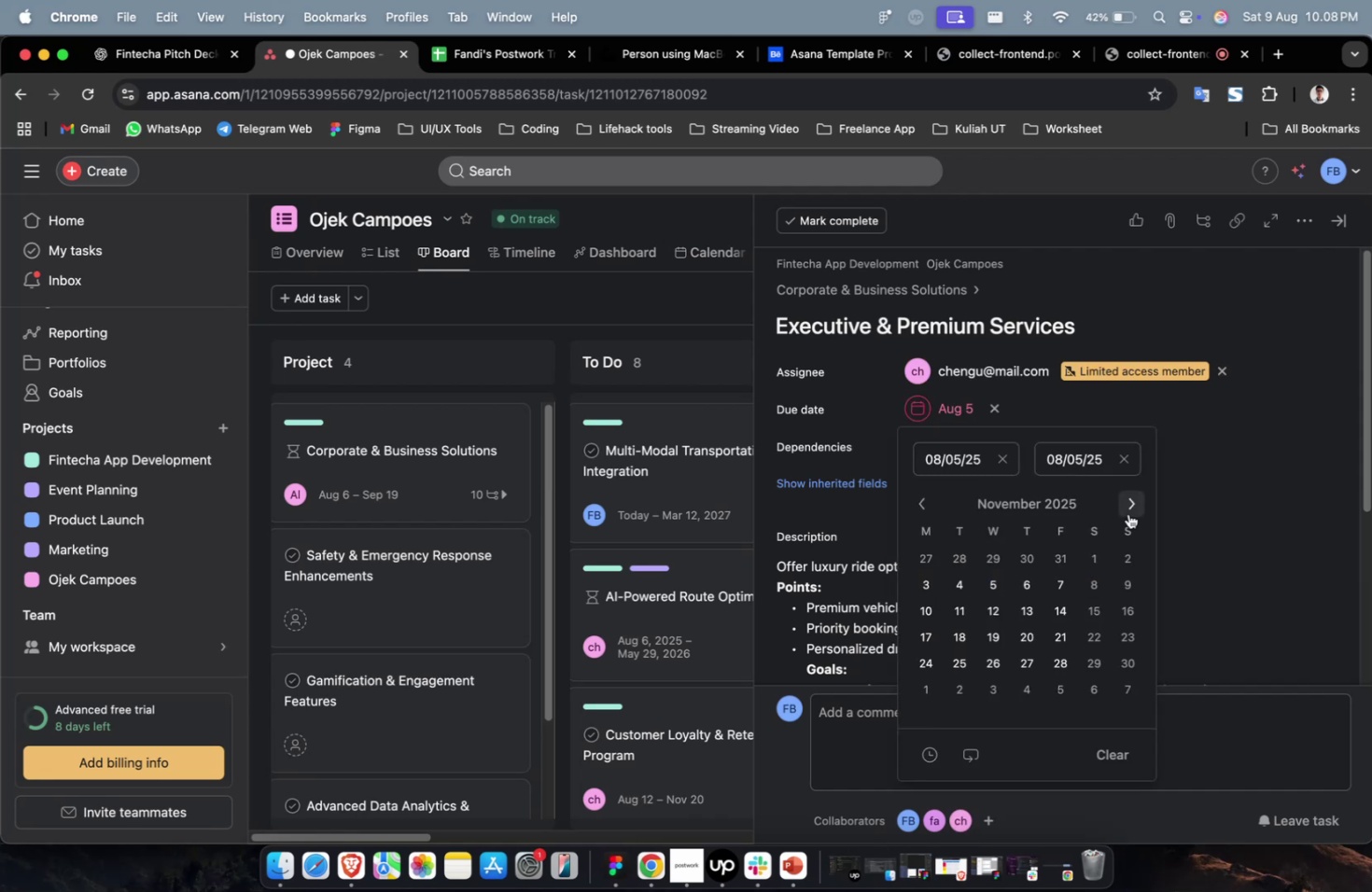 
triple_click([1127, 513])
 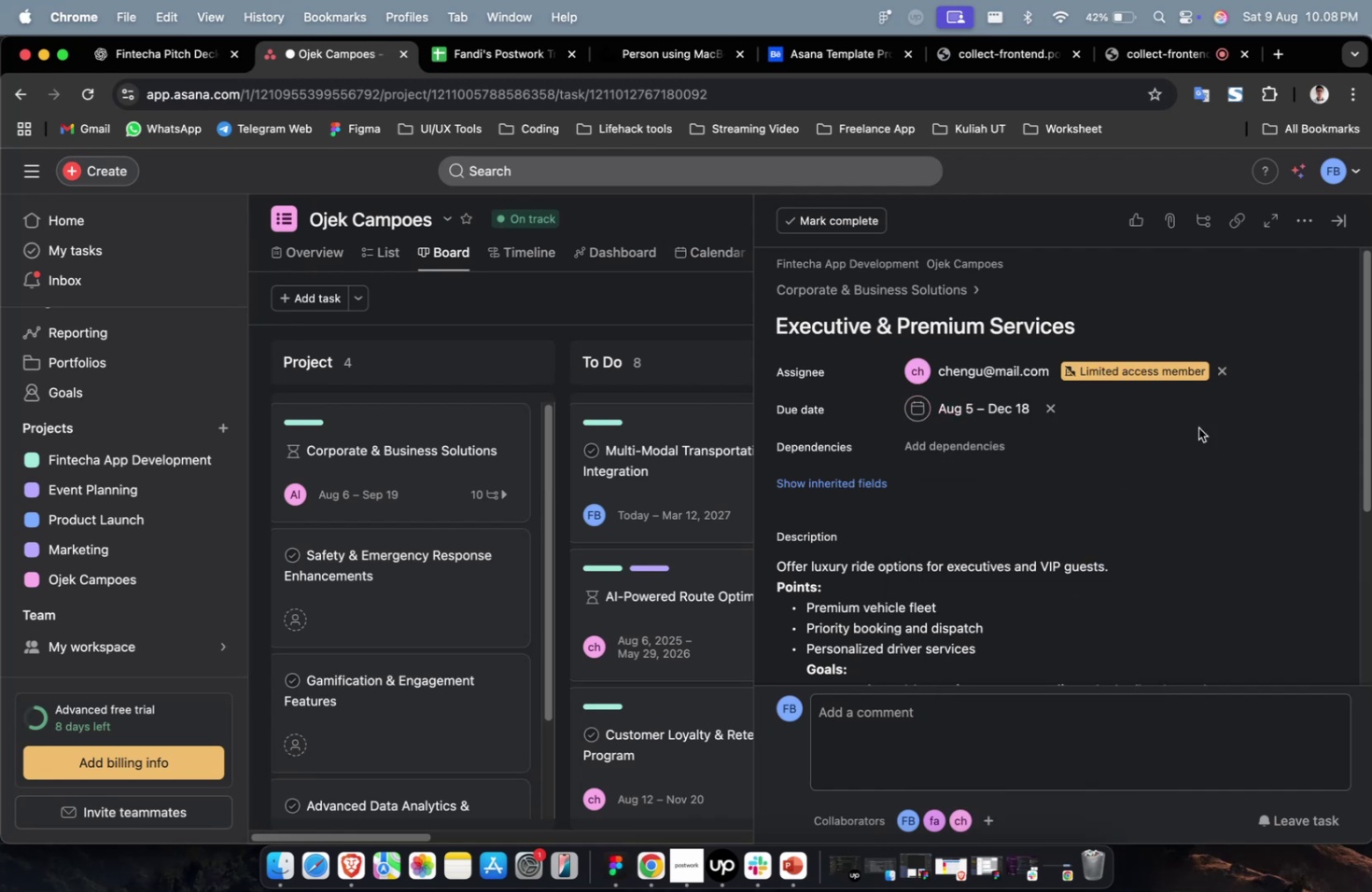 
triple_click([950, 460])
 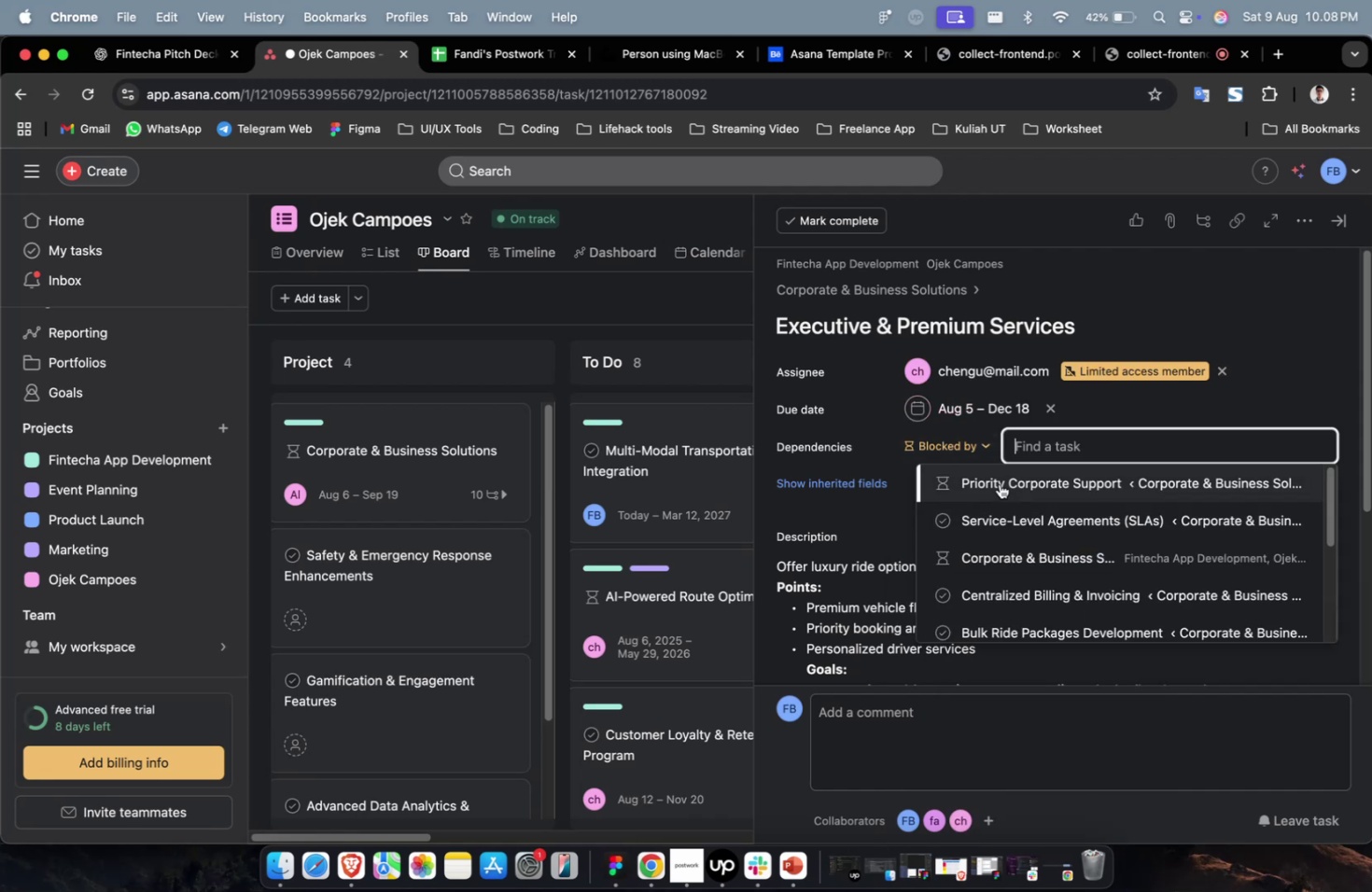 
double_click([867, 474])
 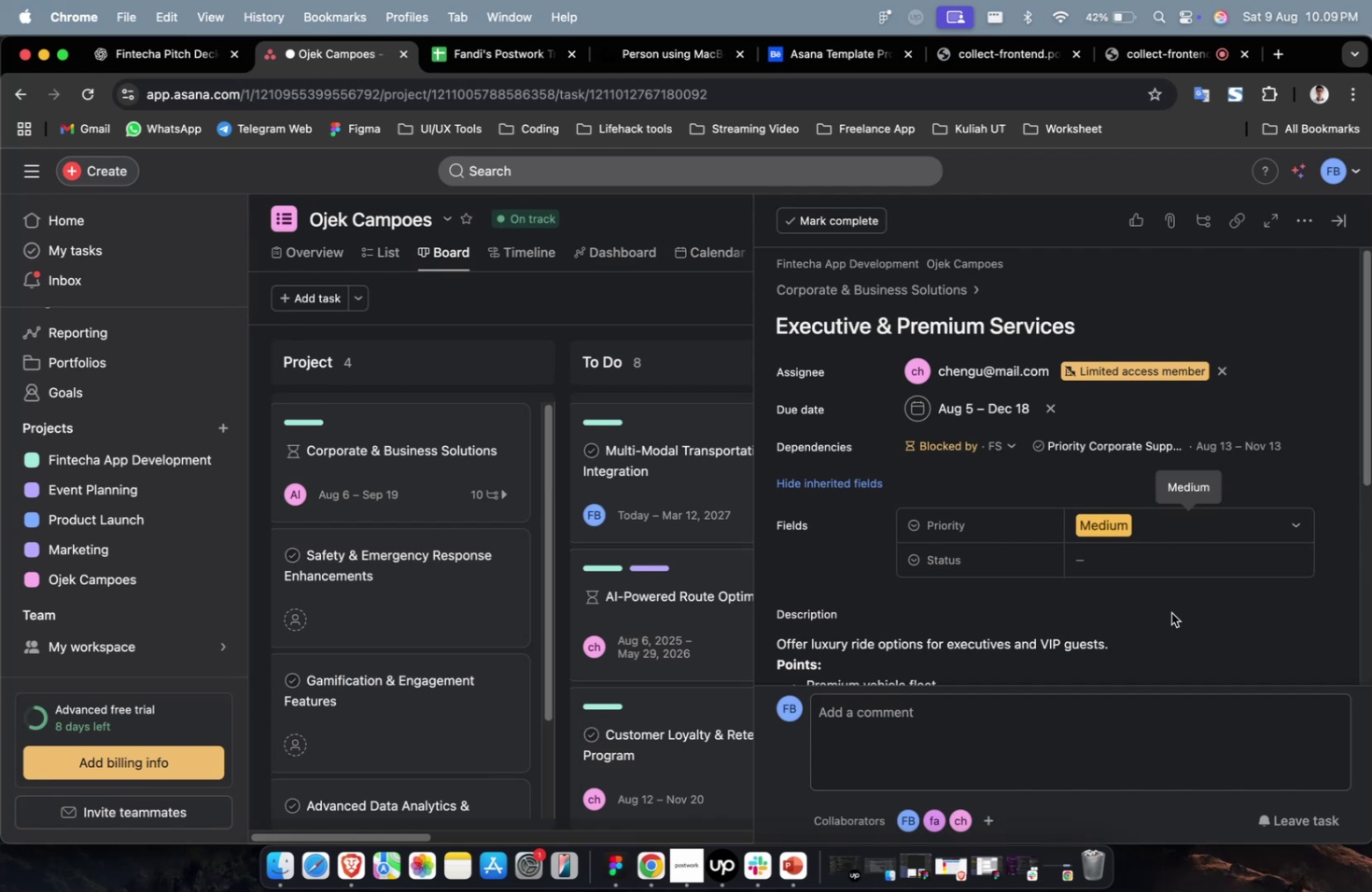 
wait(20.93)
 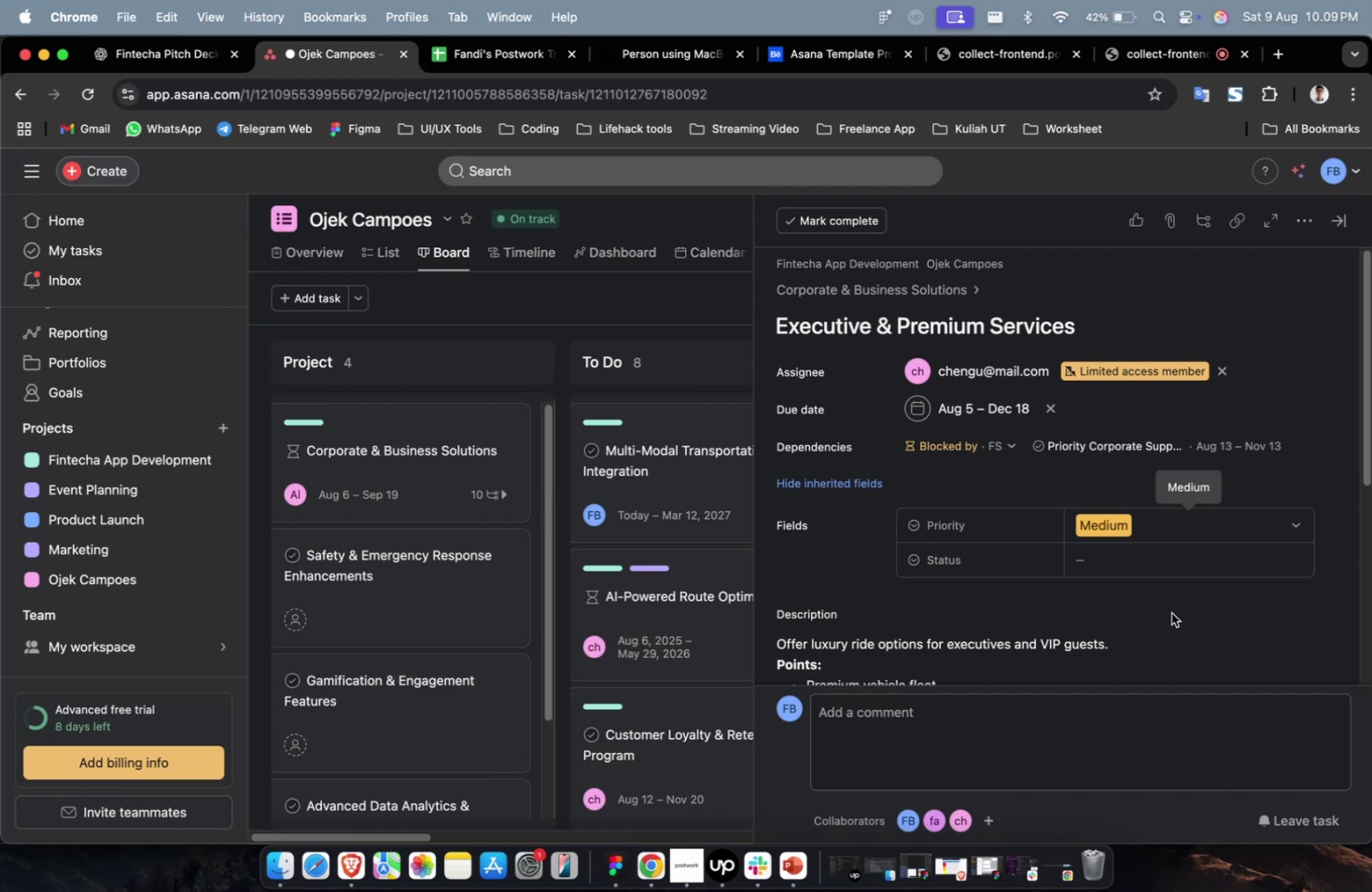 
left_click([1199, 621])
 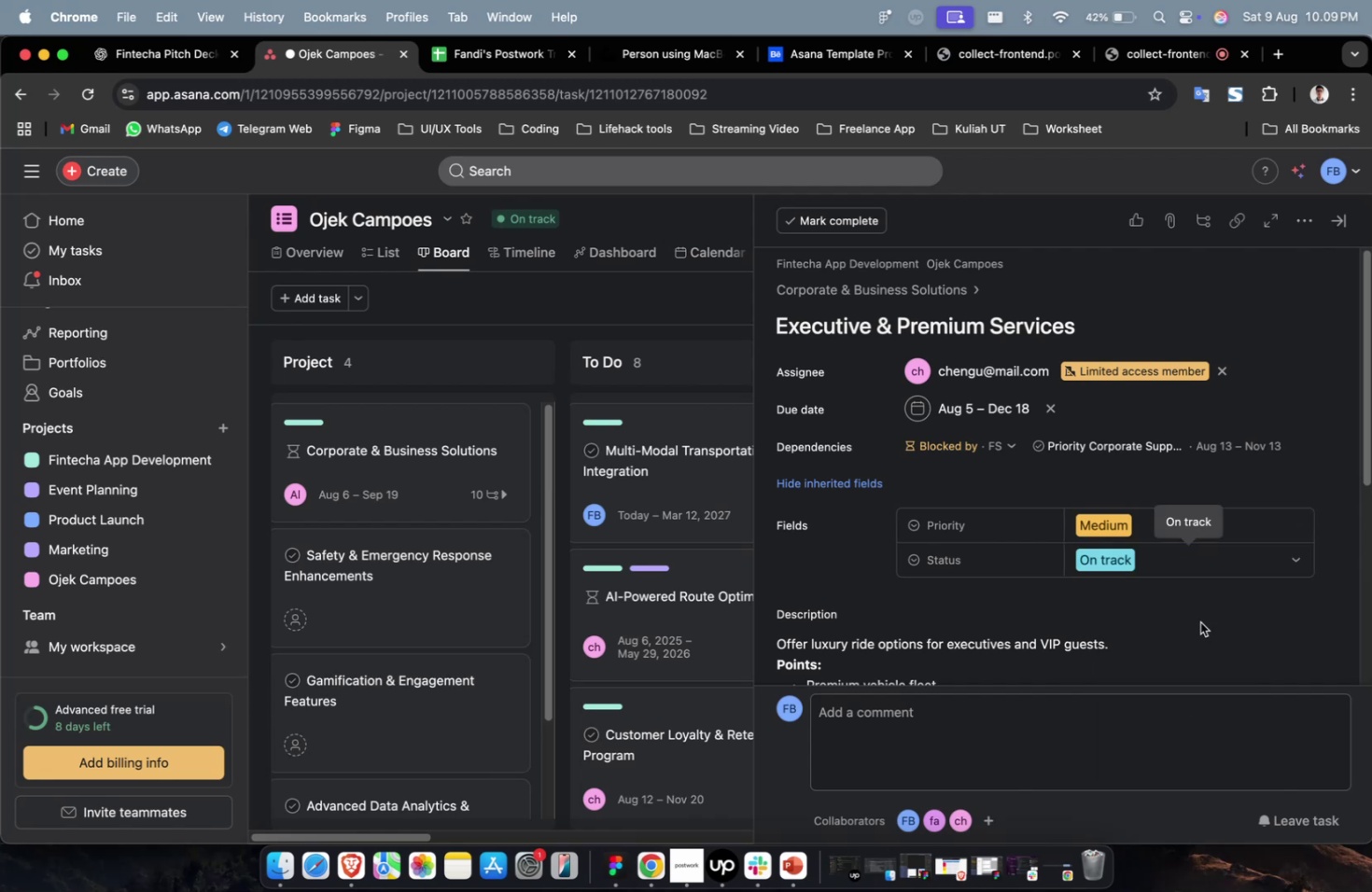 
scroll: coordinate [1179, 637], scroll_direction: down, amount: 17.0
 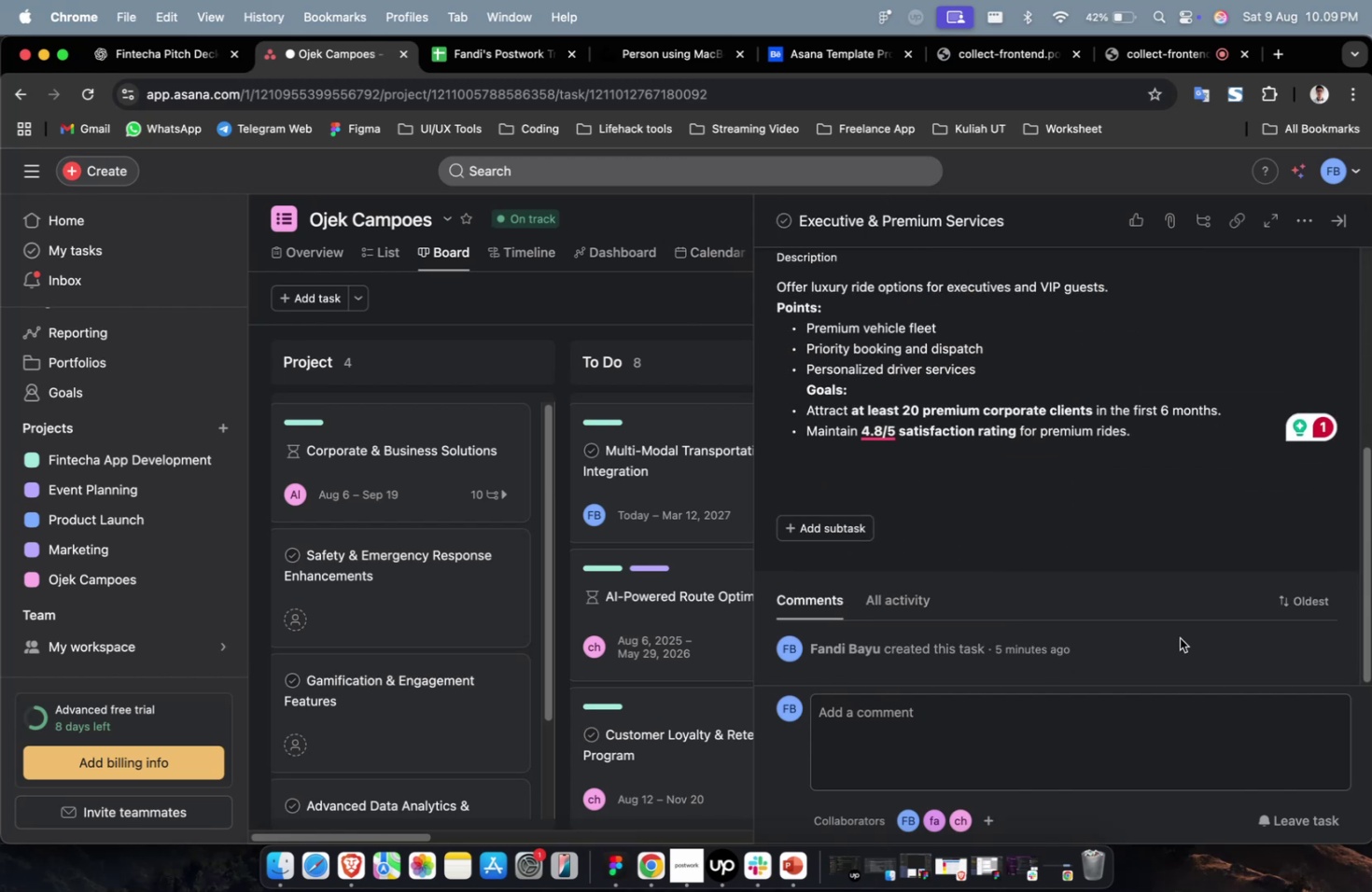 
scroll: coordinate [1179, 637], scroll_direction: up, amount: 13.0
 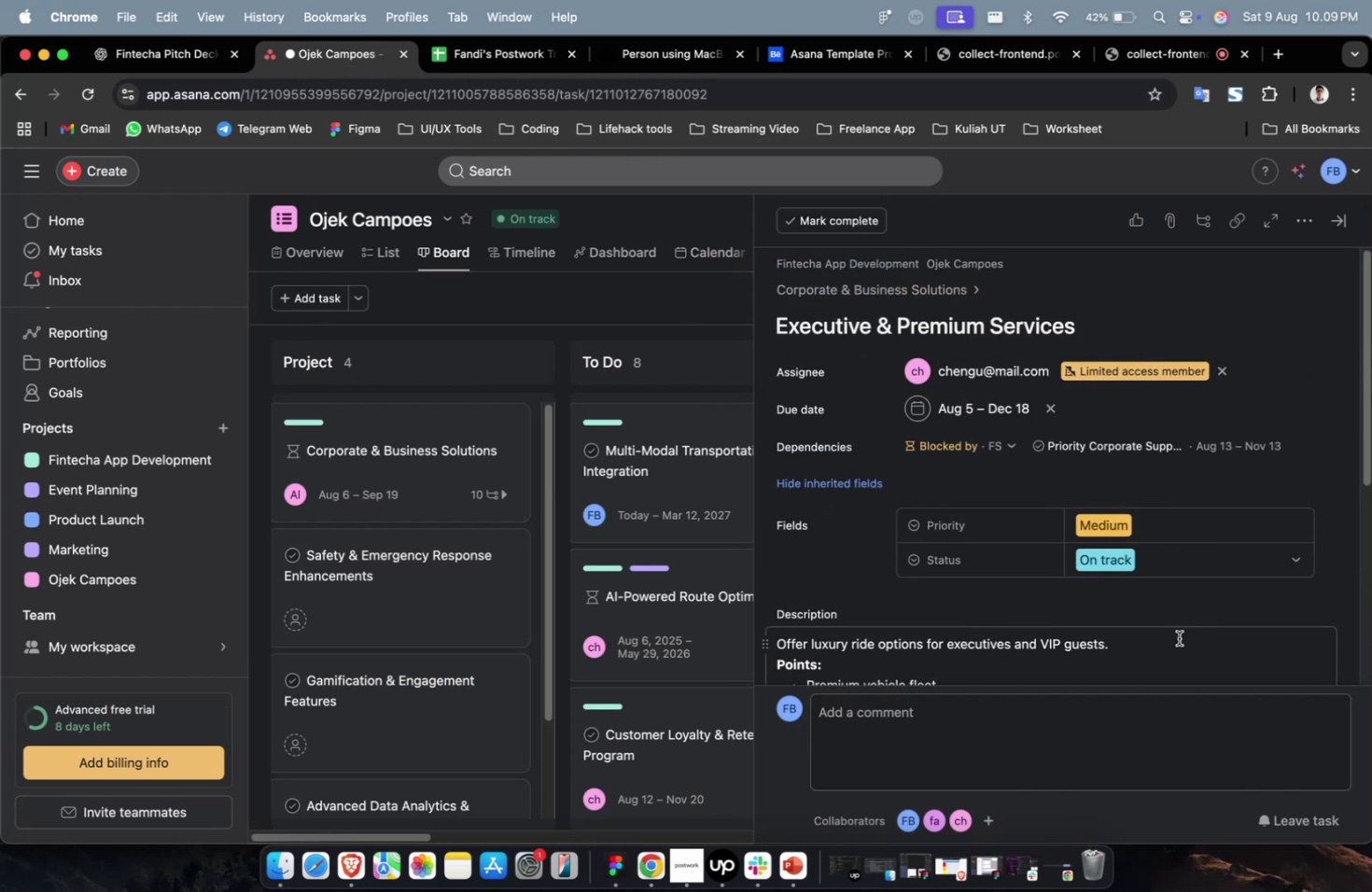 
scroll: coordinate [1194, 587], scroll_direction: down, amount: 62.0
 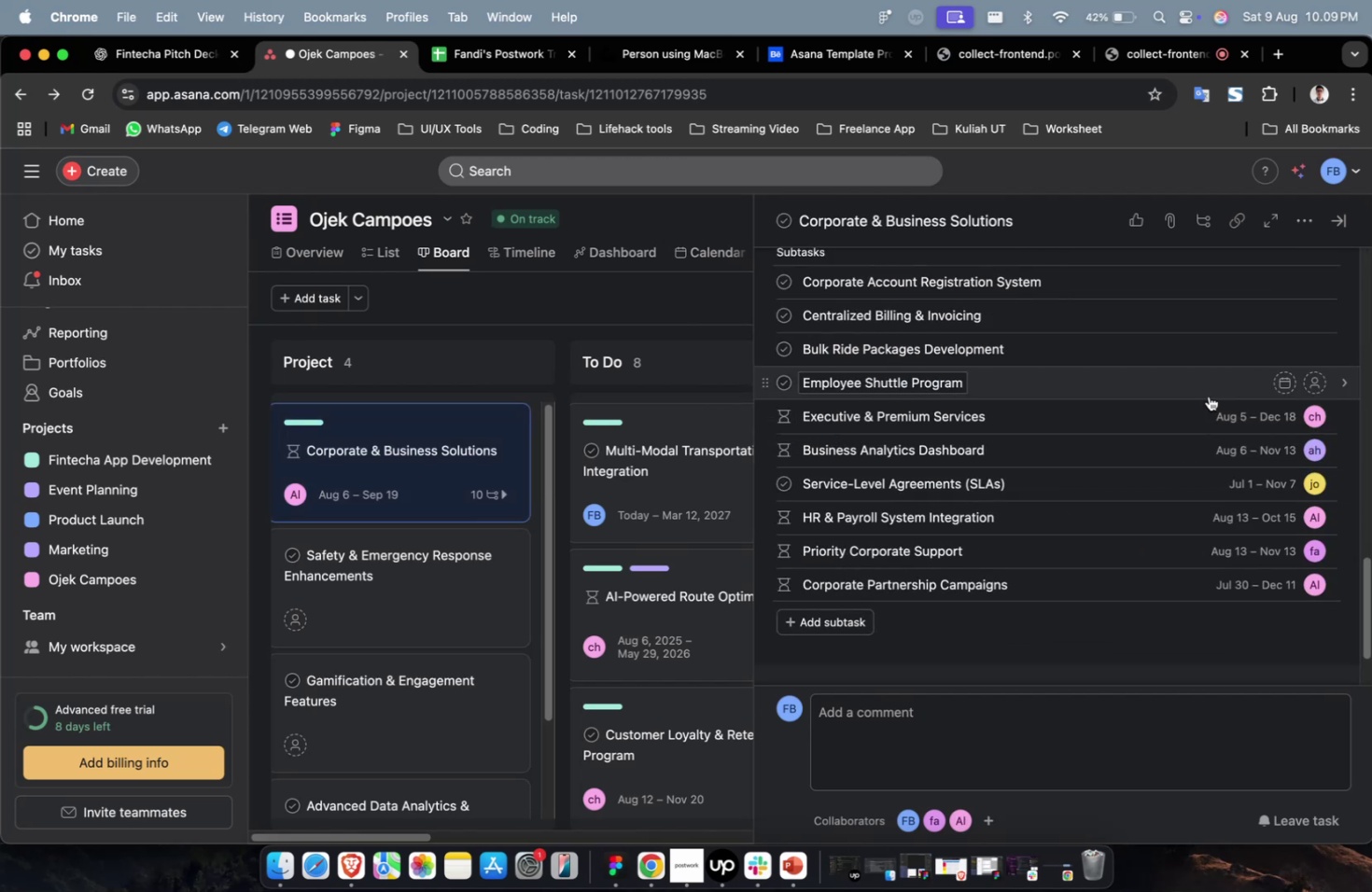 
left_click([1209, 395])
 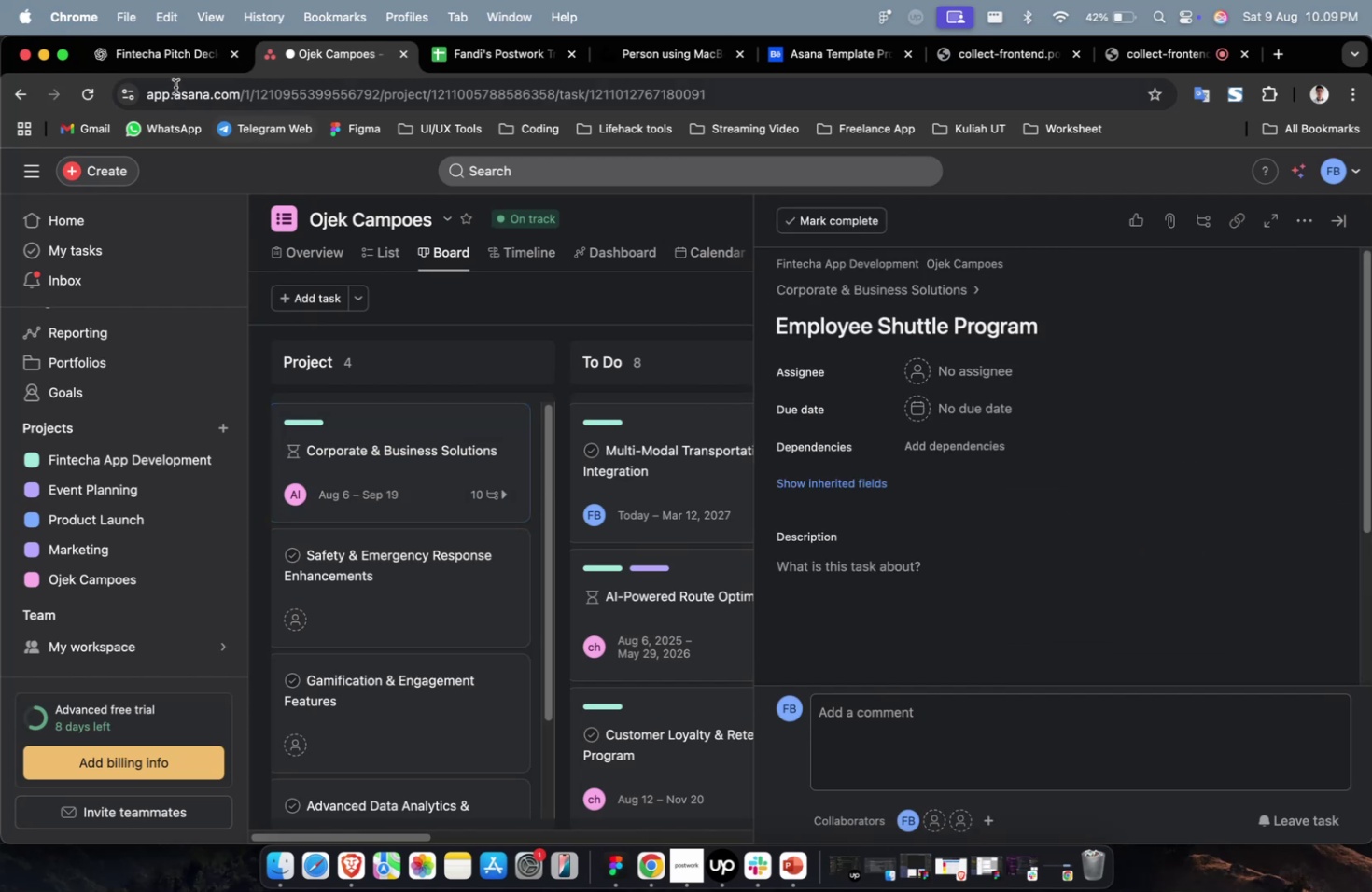 
left_click([169, 60])
 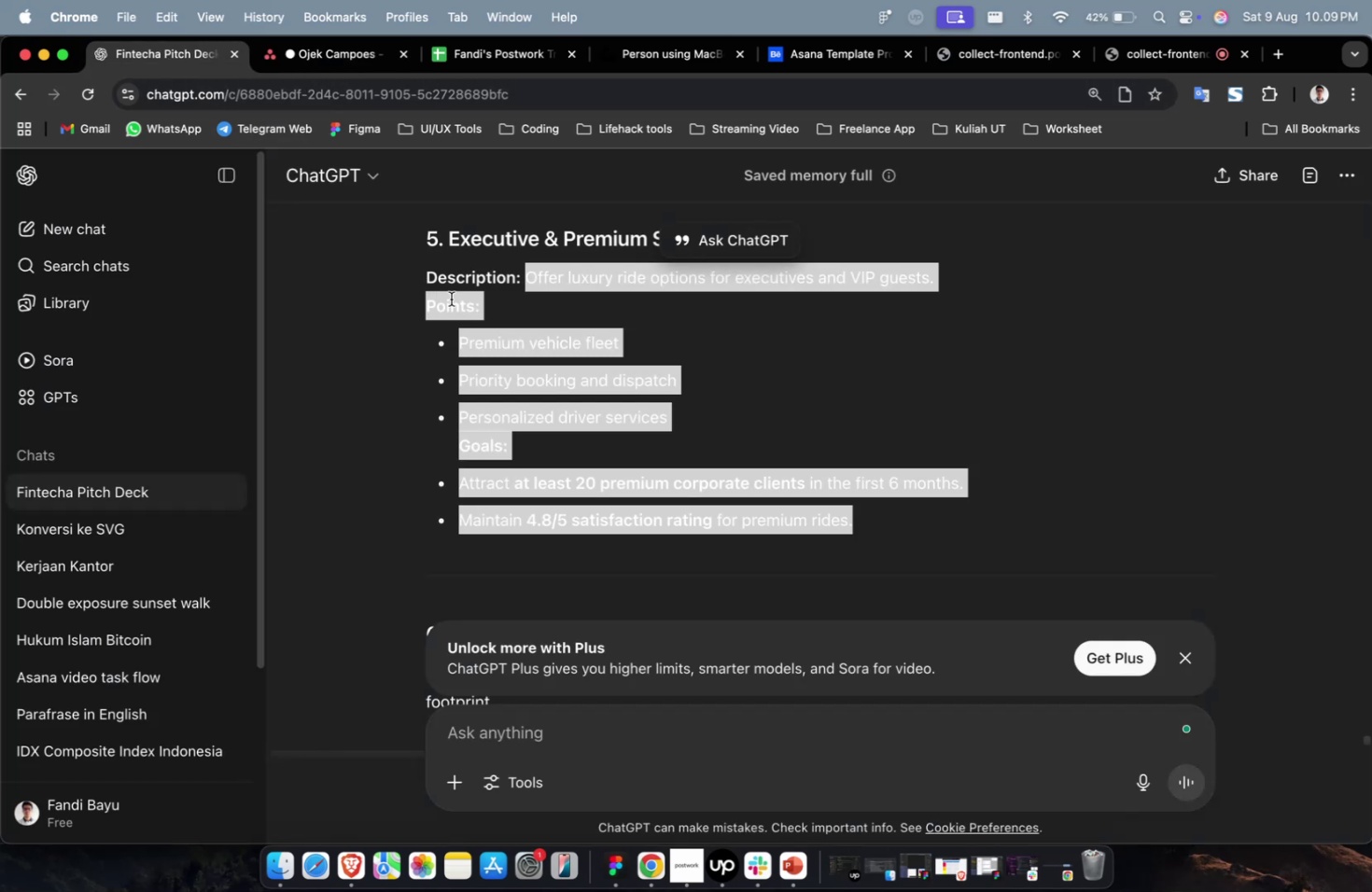 
scroll: coordinate [603, 389], scroll_direction: up, amount: 17.0
 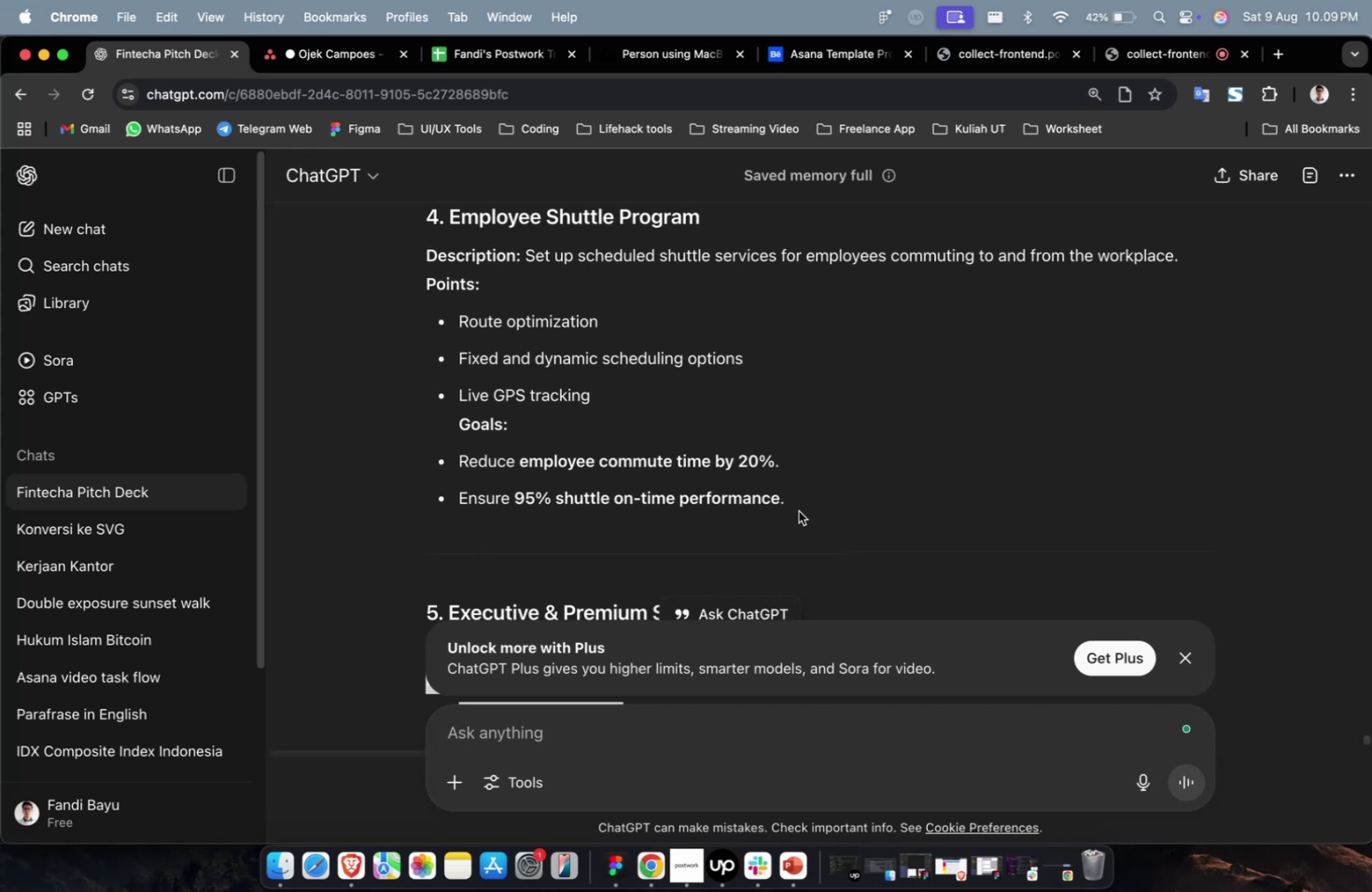 
left_click_drag(start_coordinate=[798, 510], to_coordinate=[526, 263])
 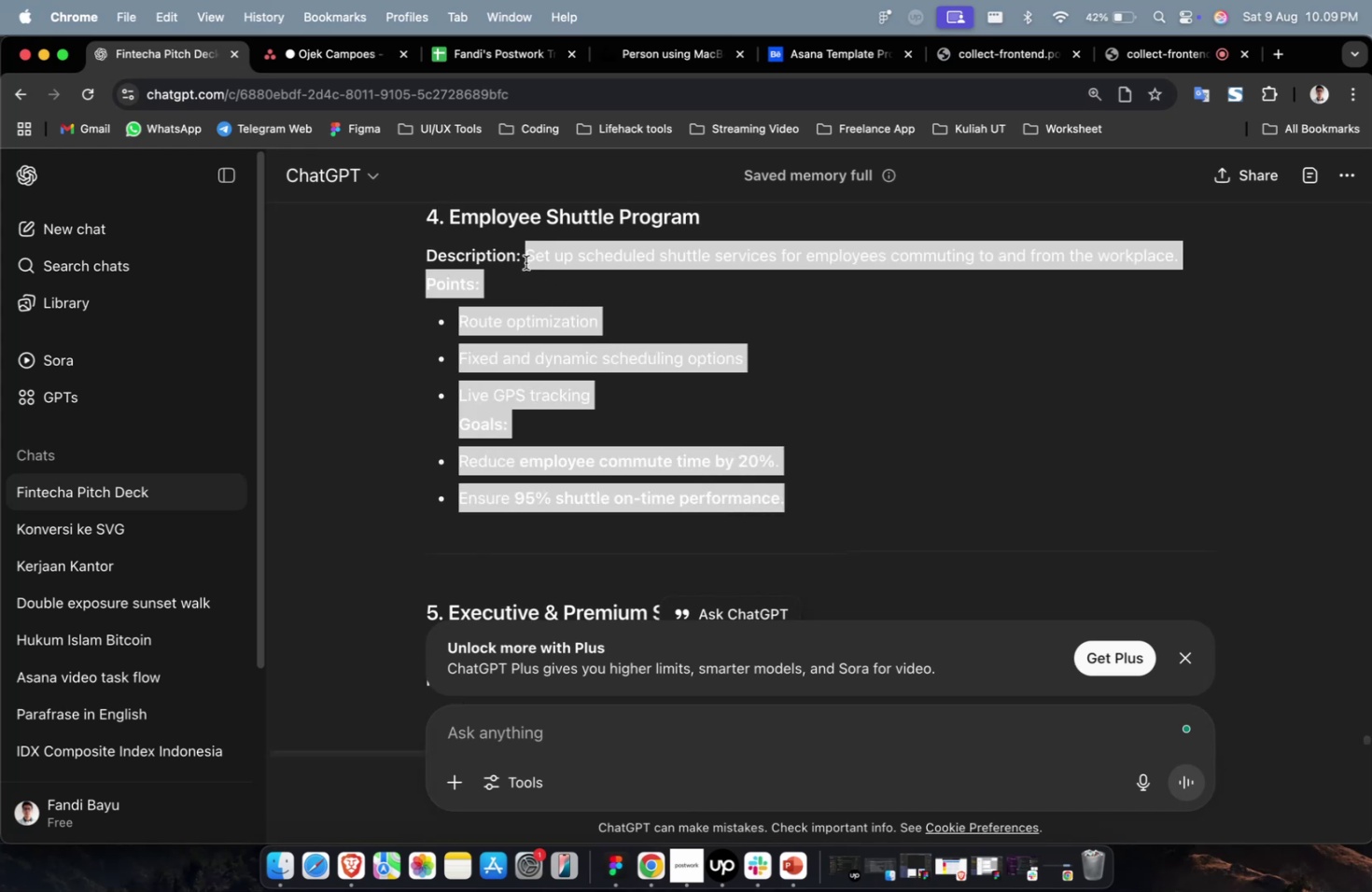 
key(Meta+C)
 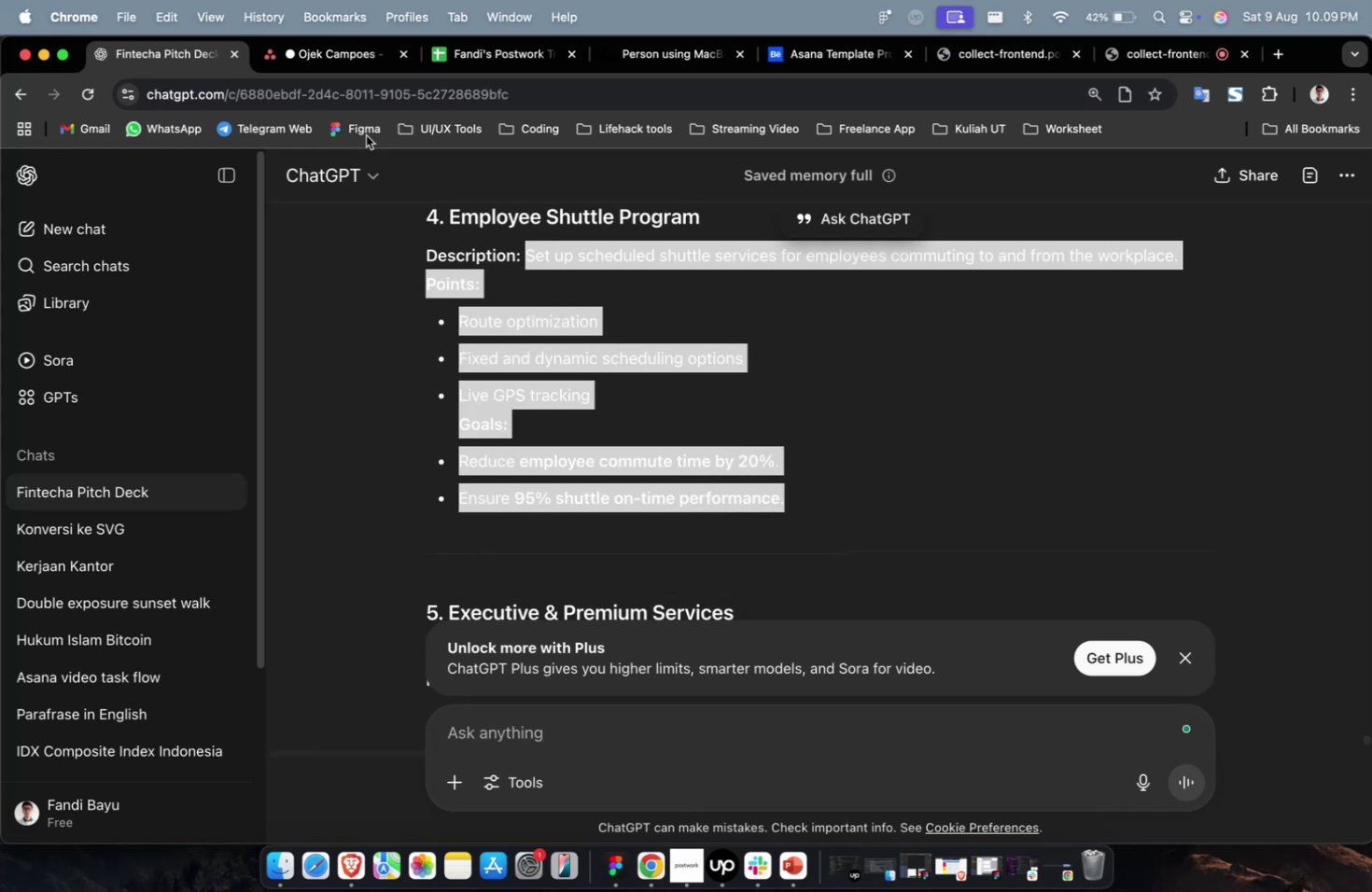 
key(Meta+C)
 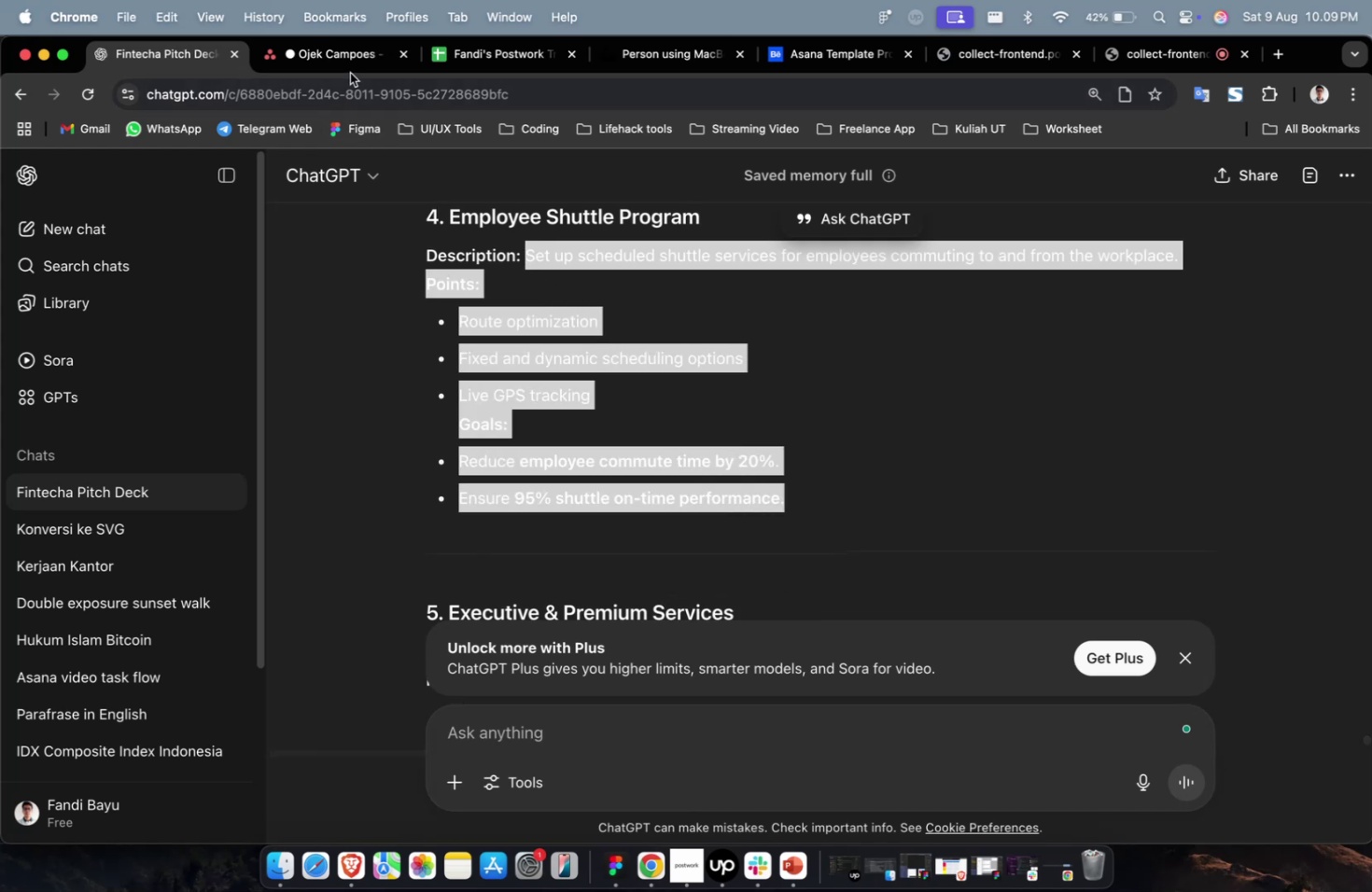 
left_click([350, 73])
 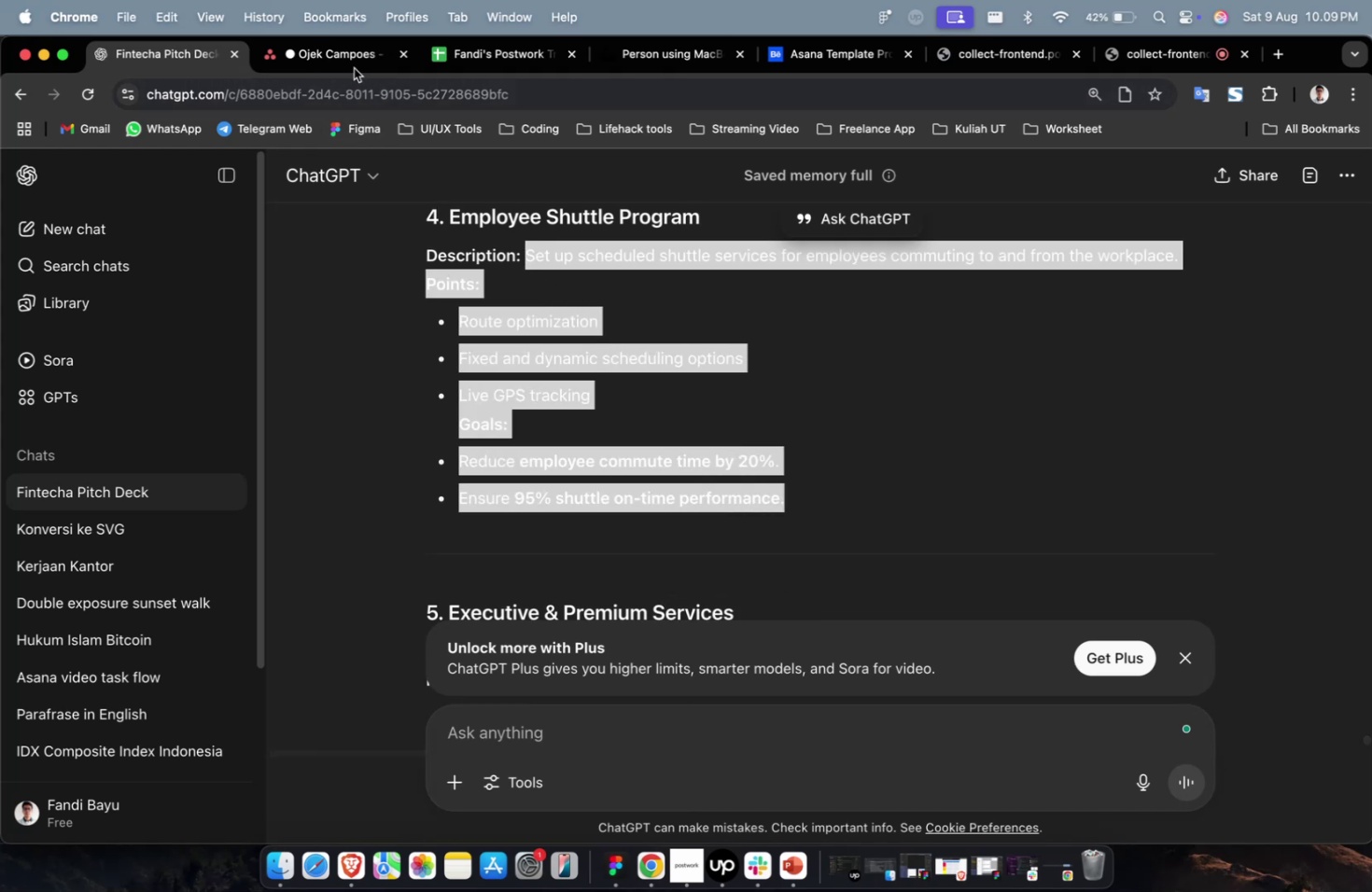 
double_click([351, 63])
 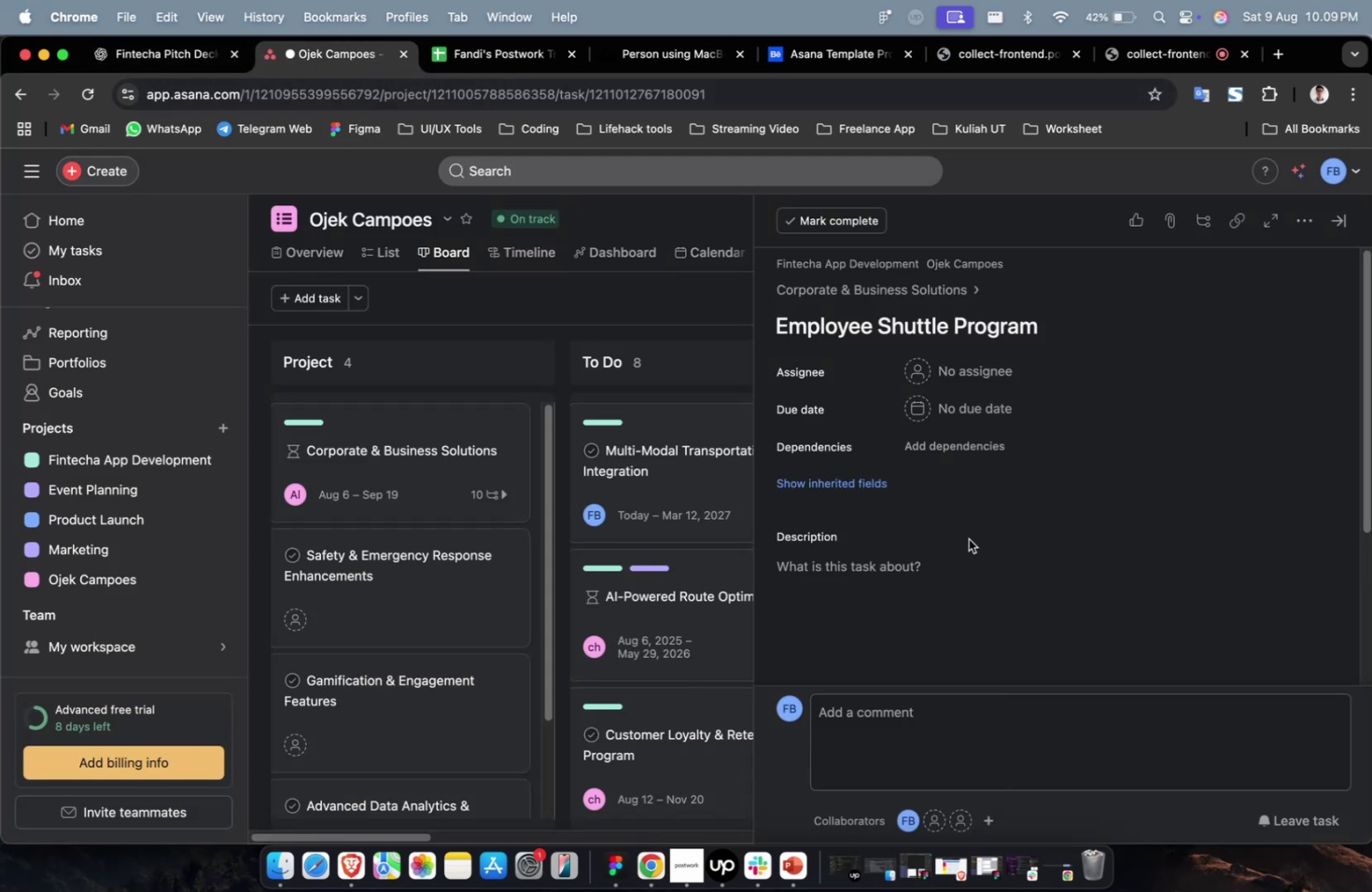 
triple_click([977, 611])
 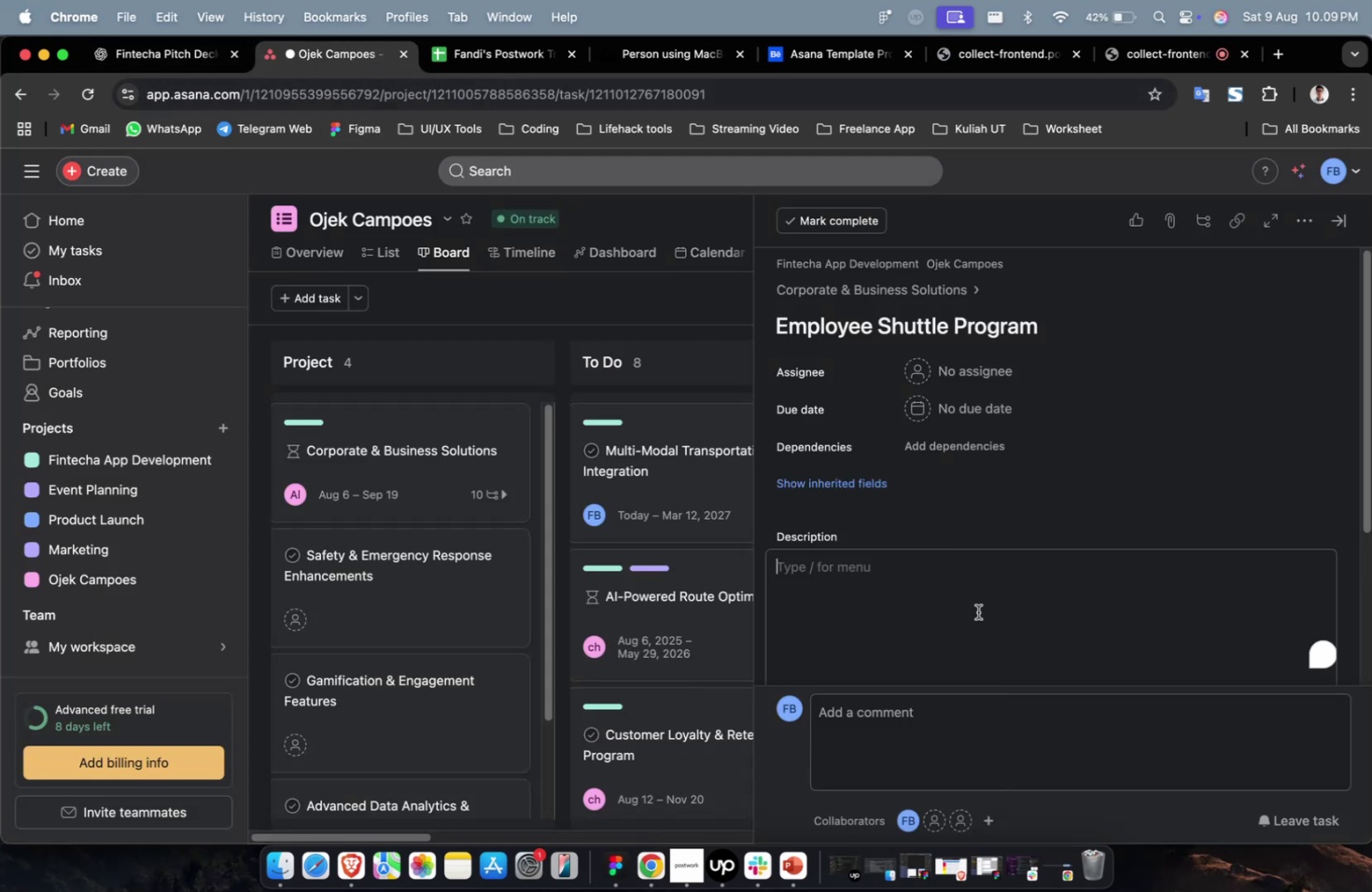 
key(Meta+CommandLeft)
 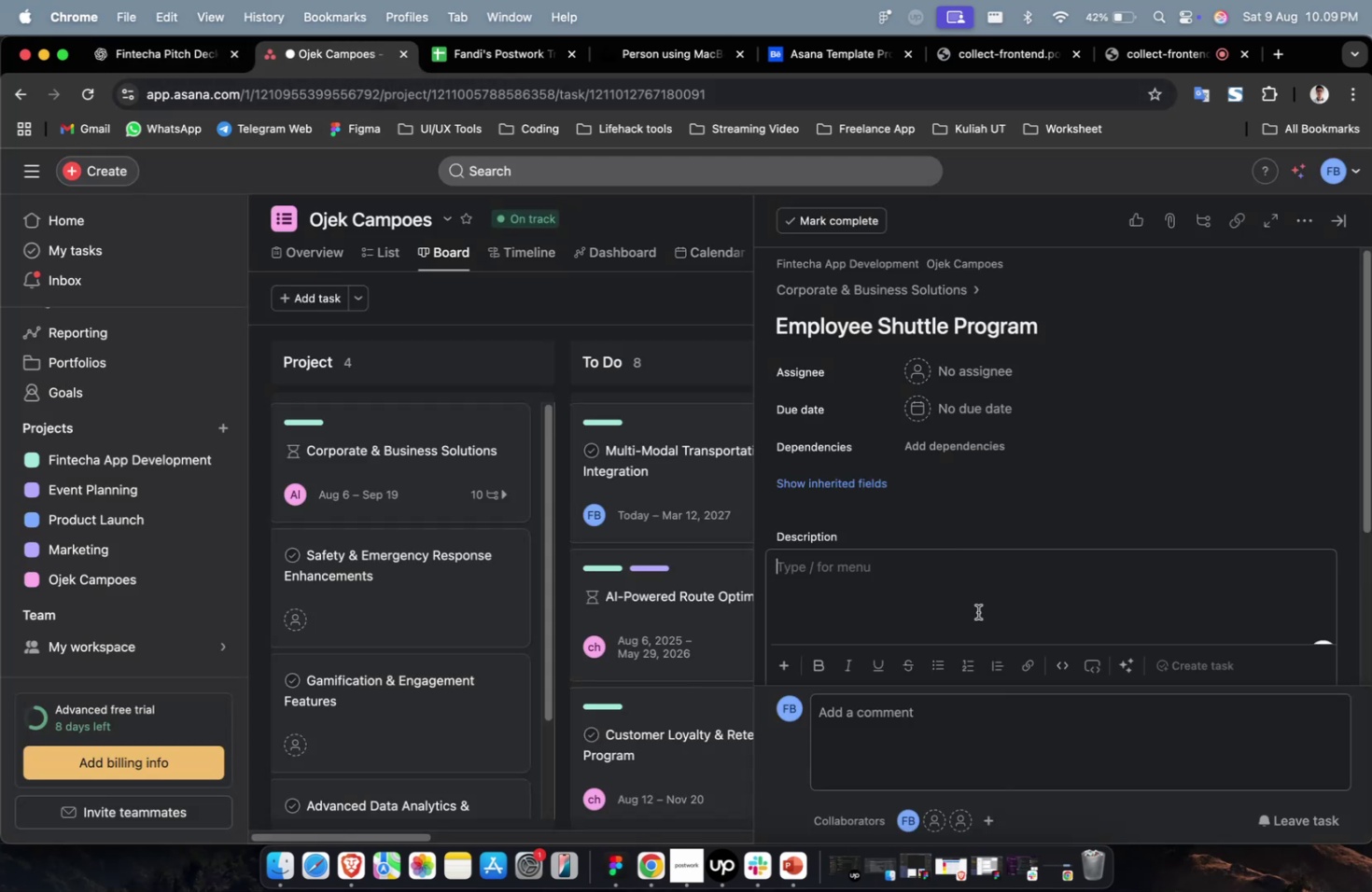 
key(Meta+V)
 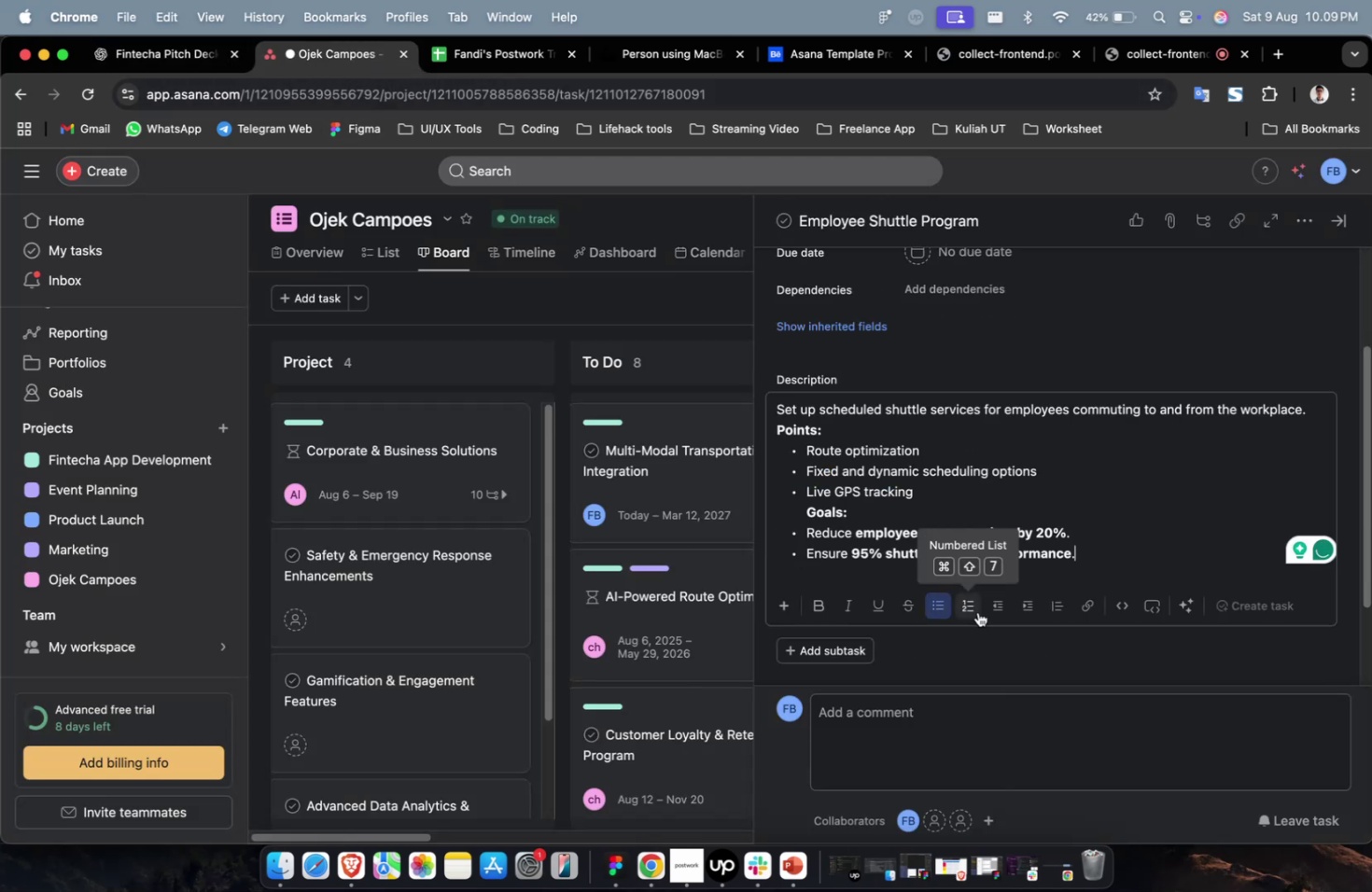 
scroll: coordinate [963, 601], scroll_direction: up, amount: 8.0
 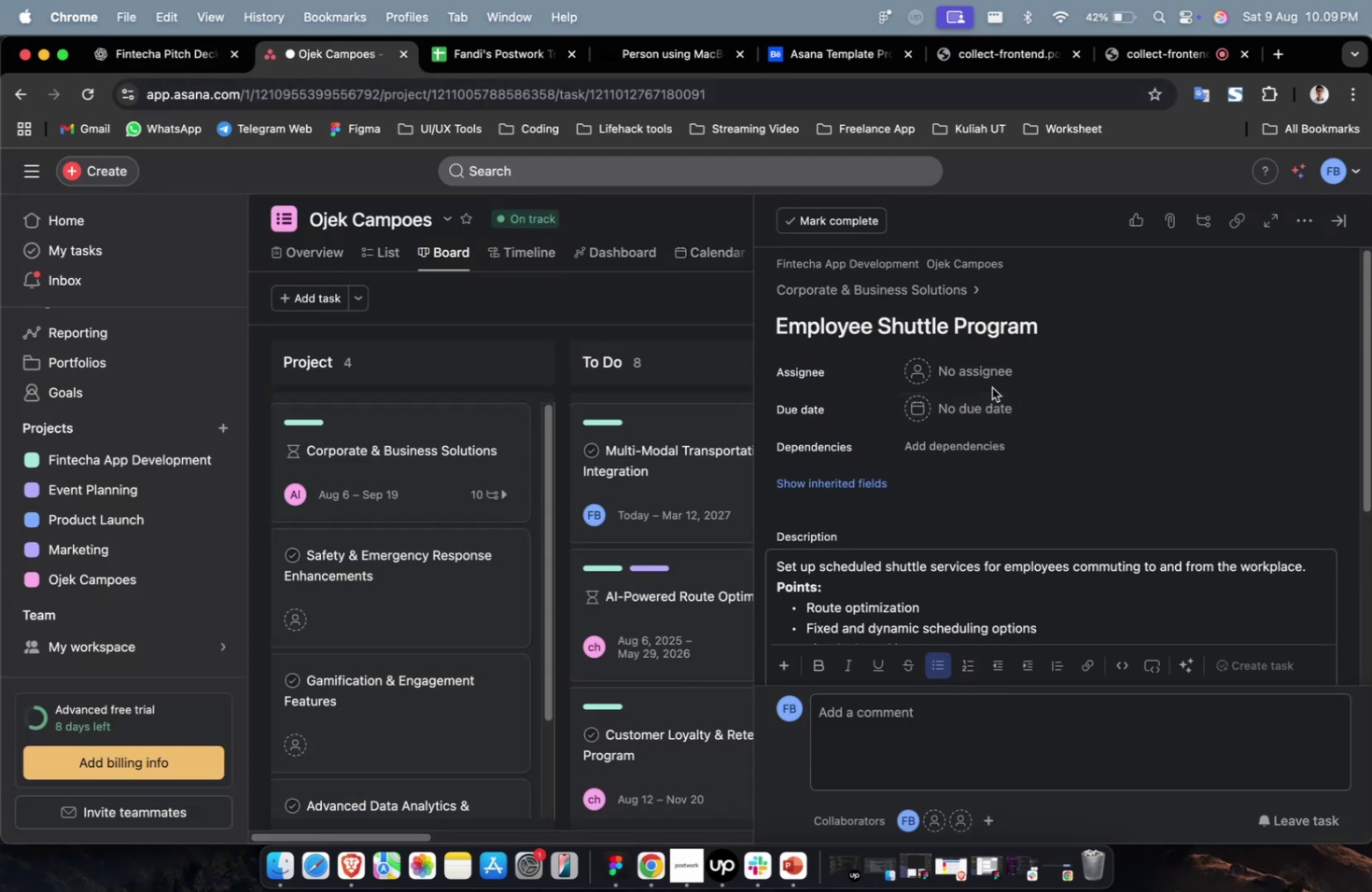 
left_click([991, 386])
 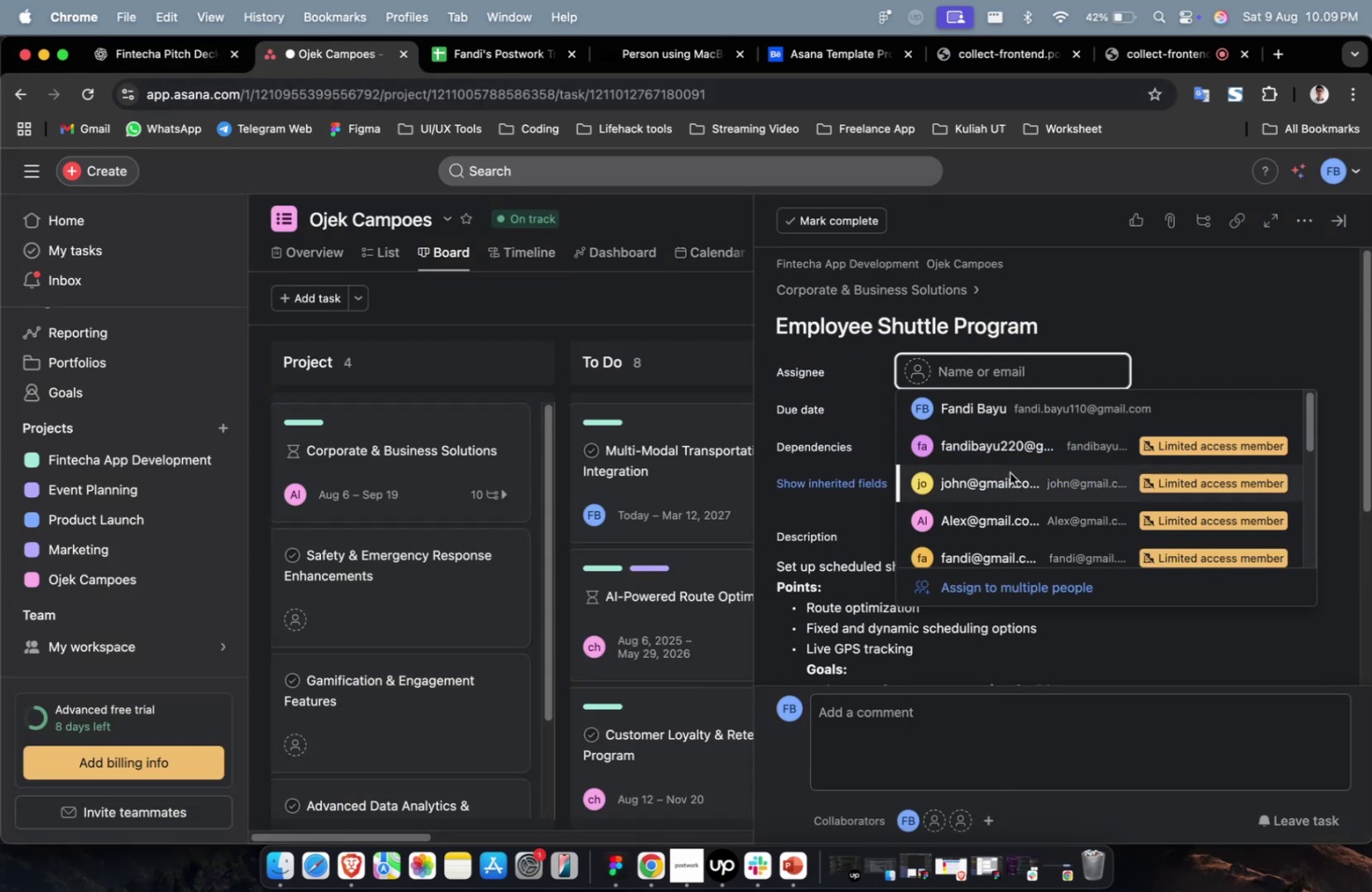 
left_click([1008, 479])
 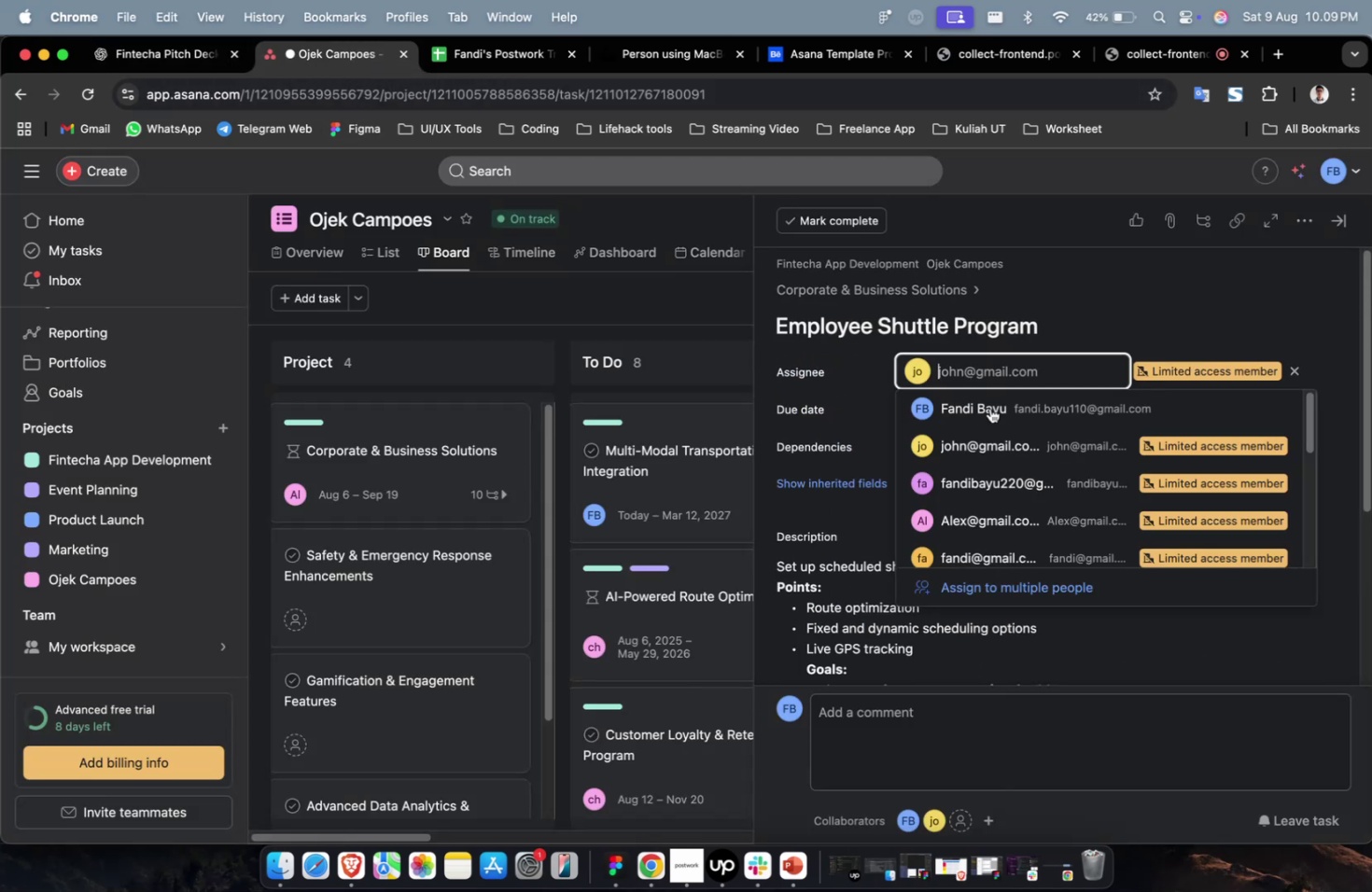 
scroll: coordinate [1001, 470], scroll_direction: down, amount: 13.0
 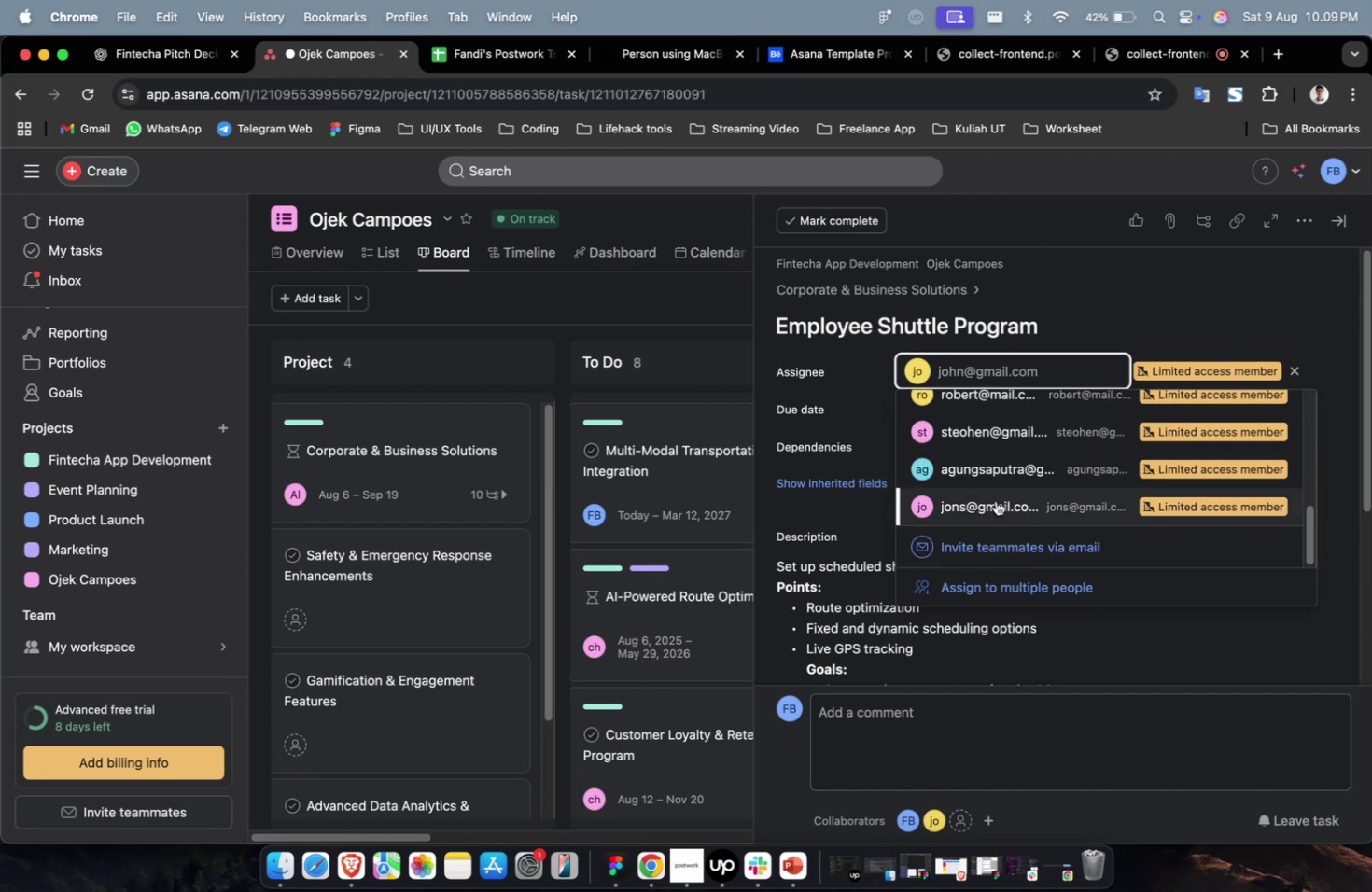 
left_click([995, 500])
 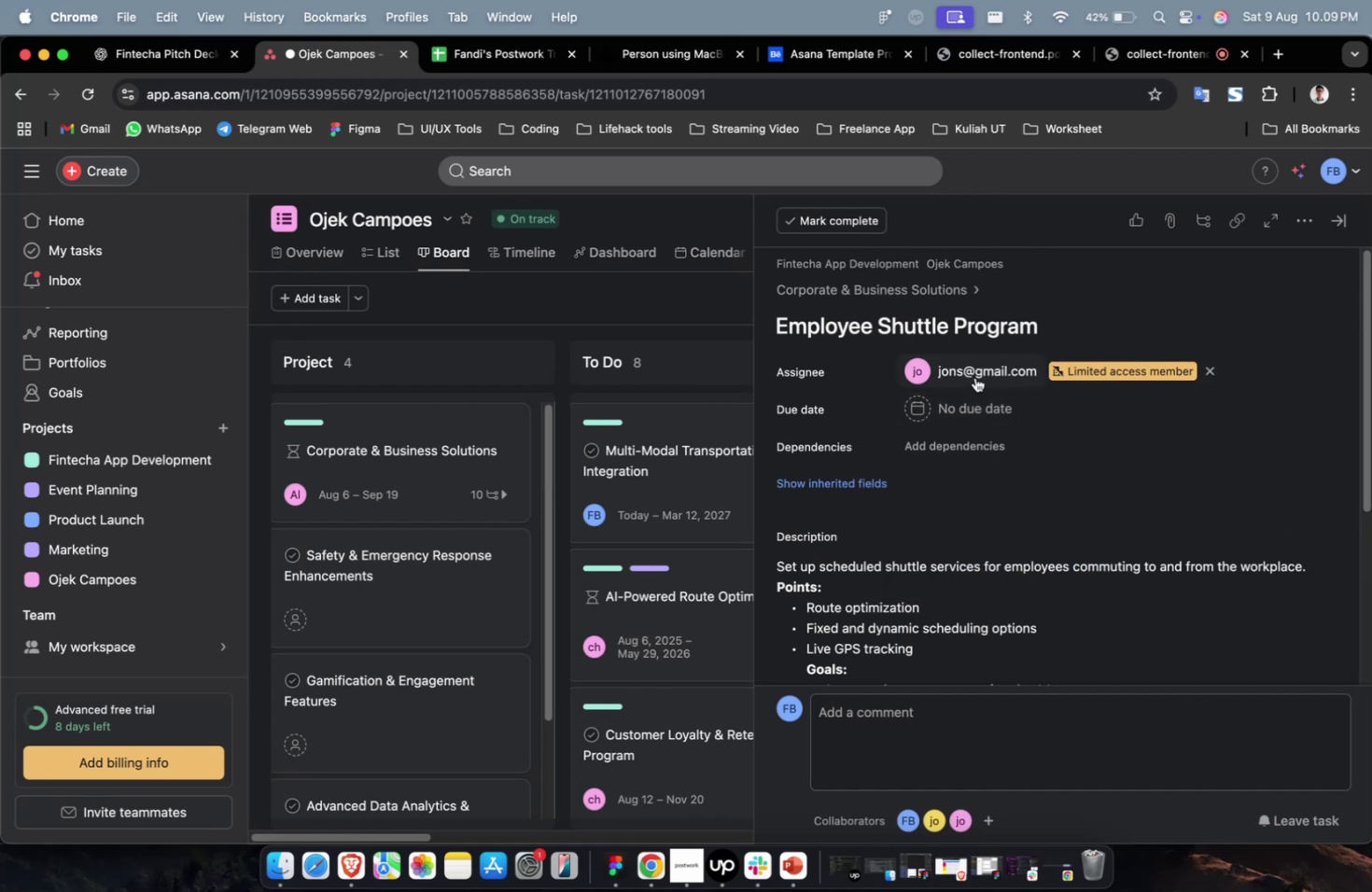 
double_click([974, 377])
 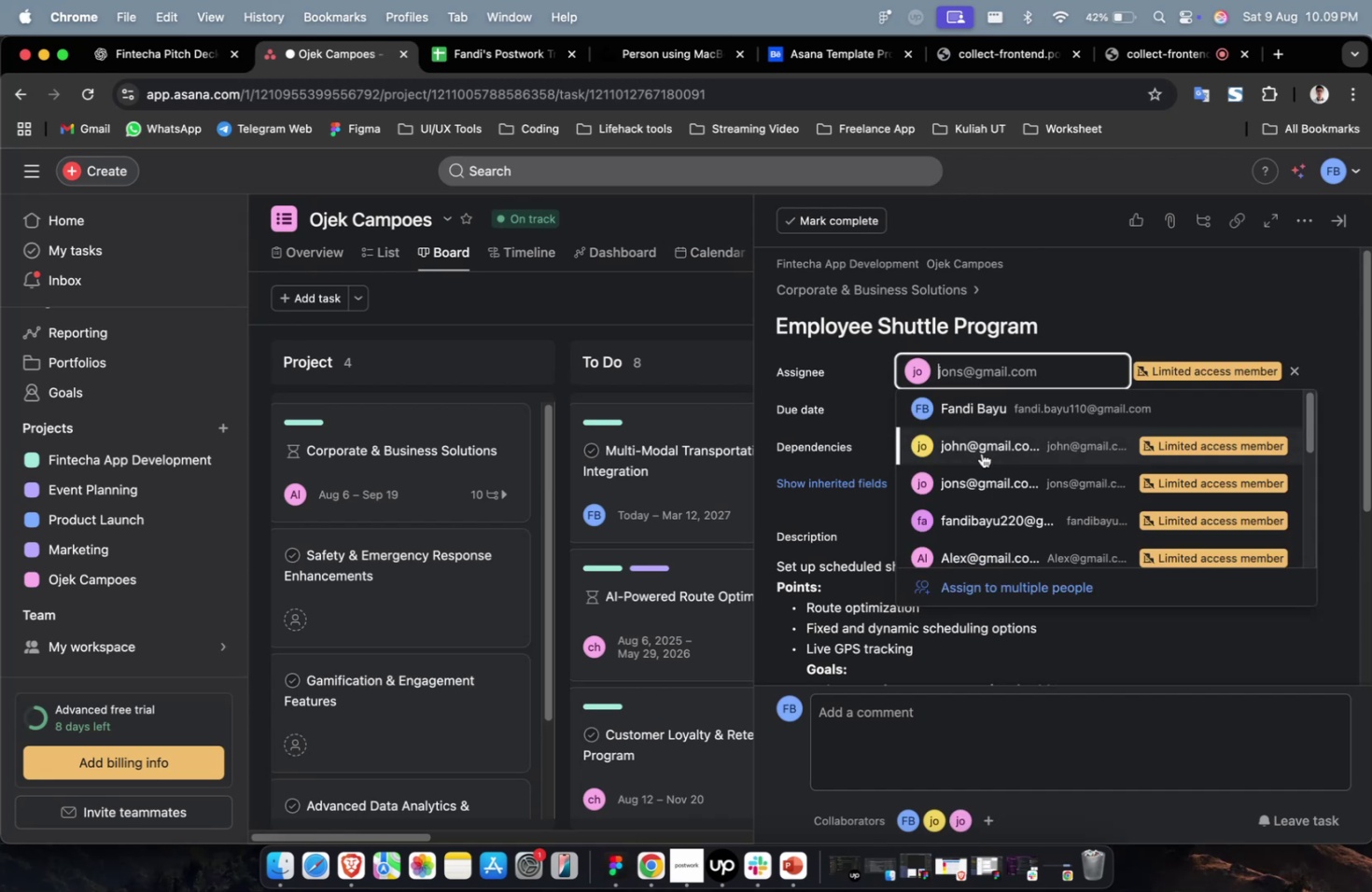 
scroll: coordinate [981, 469], scroll_direction: down, amount: 14.0
 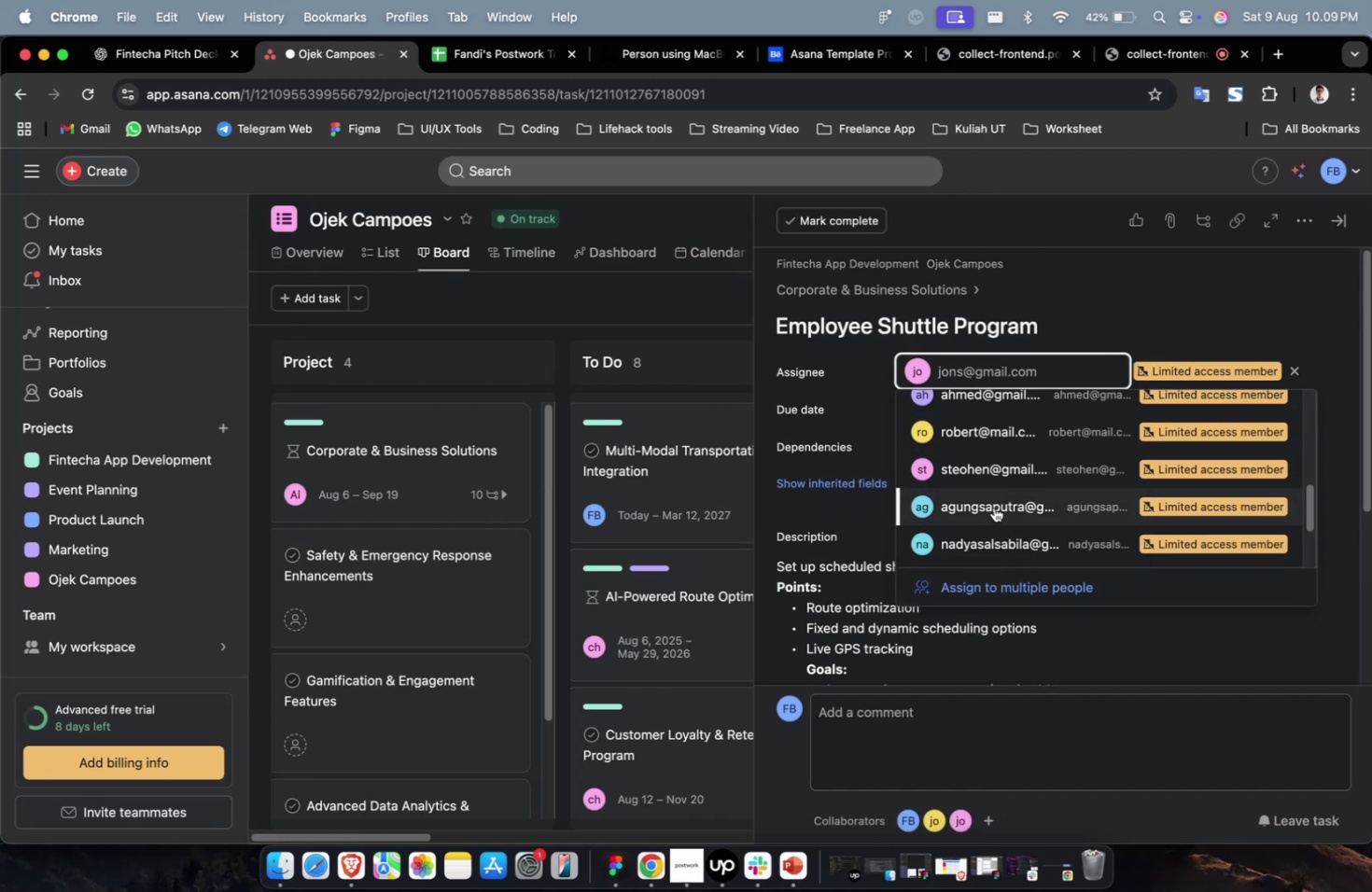 
left_click([993, 507])
 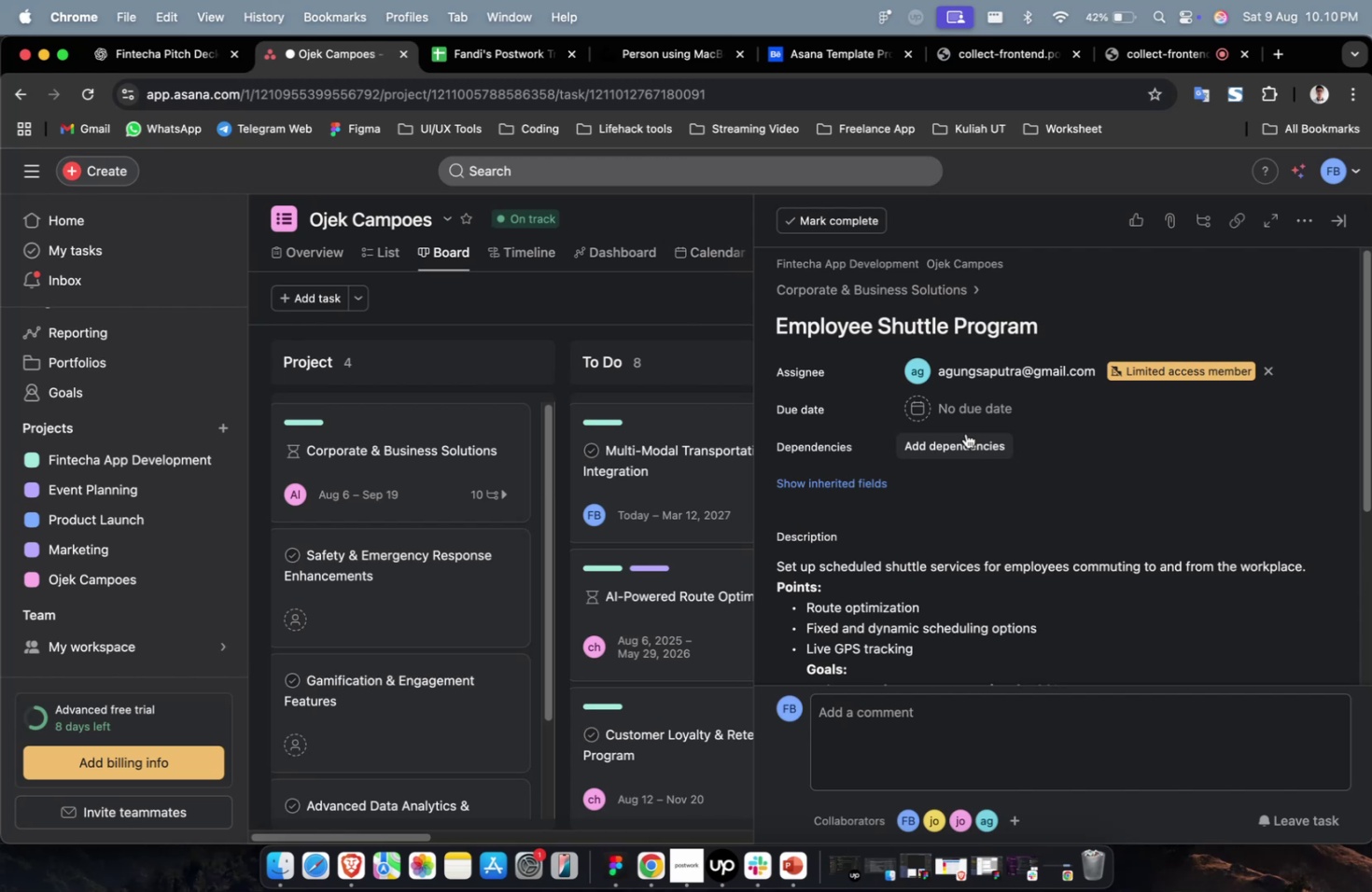 
wait(31.49)
 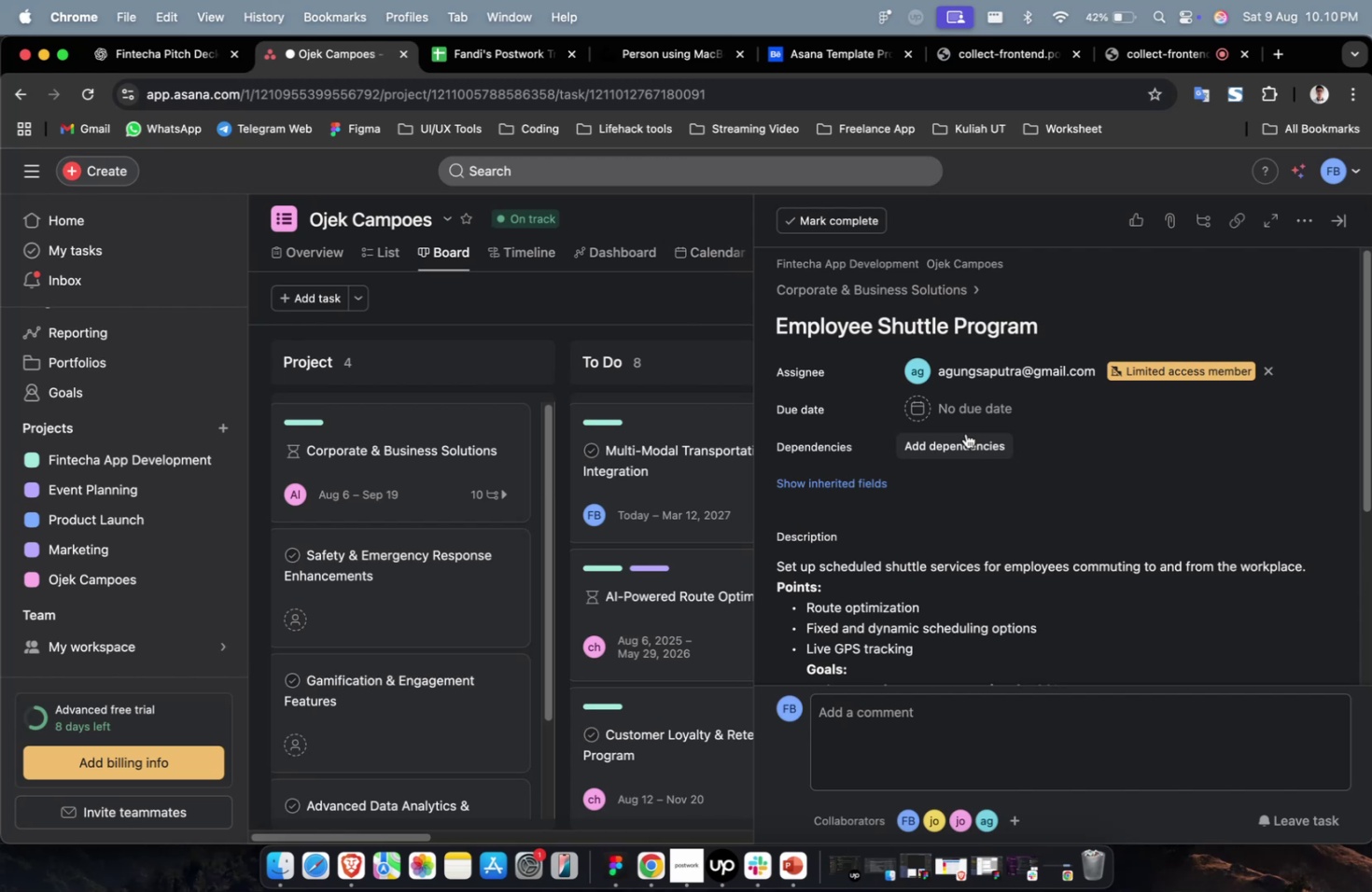 
left_click([987, 457])
 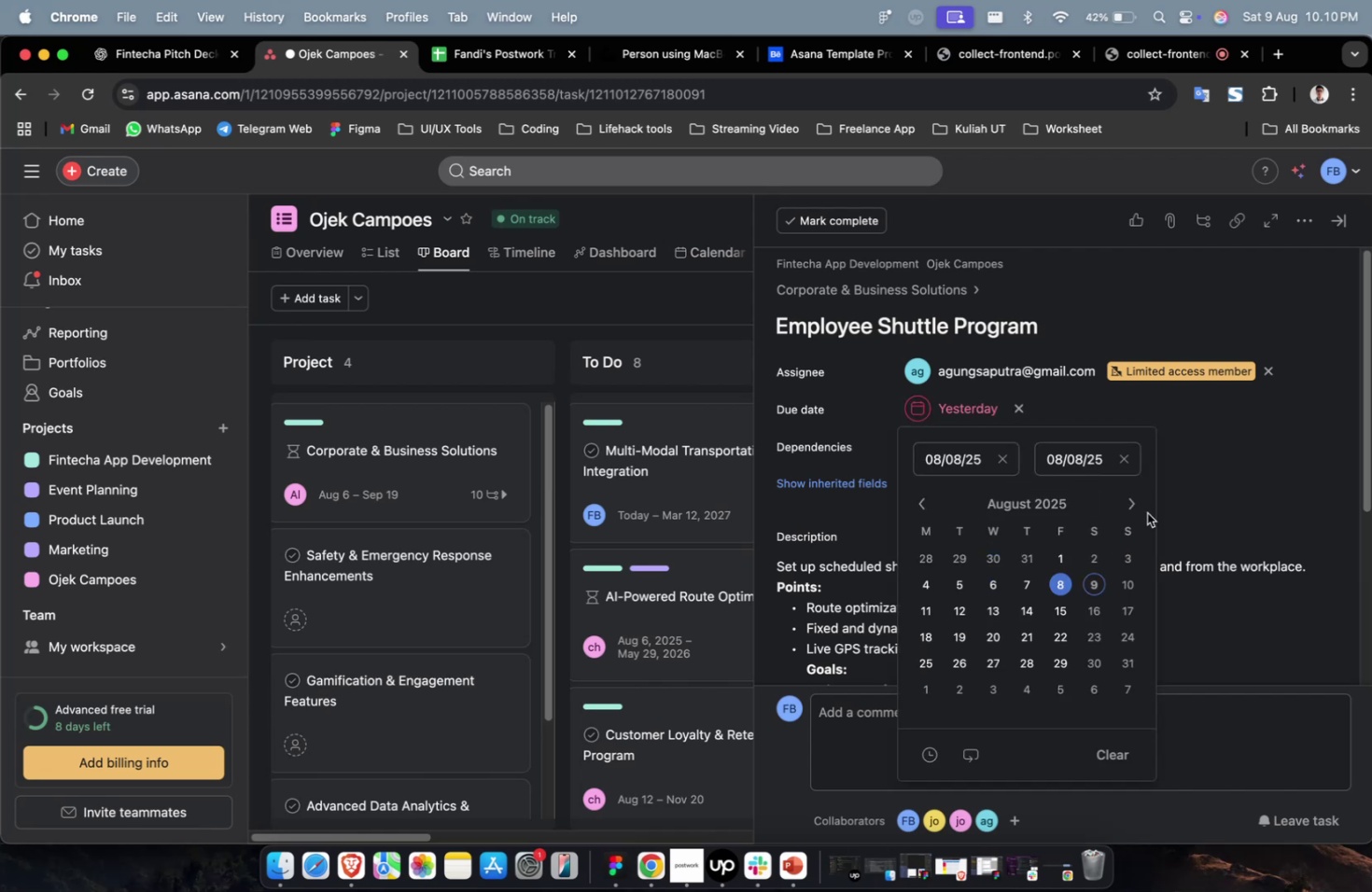 
double_click([1128, 510])
 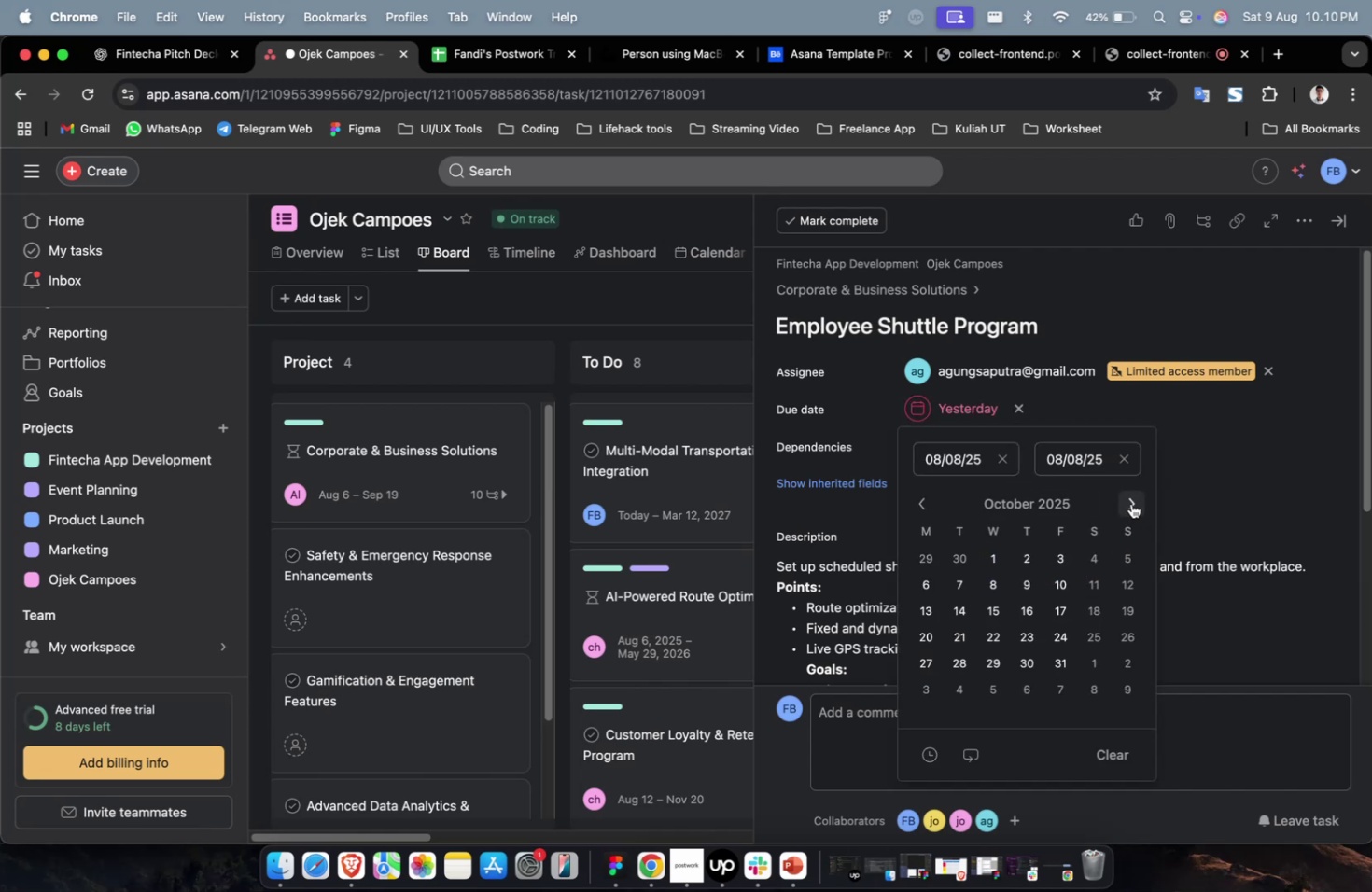 
triple_click([1130, 503])
 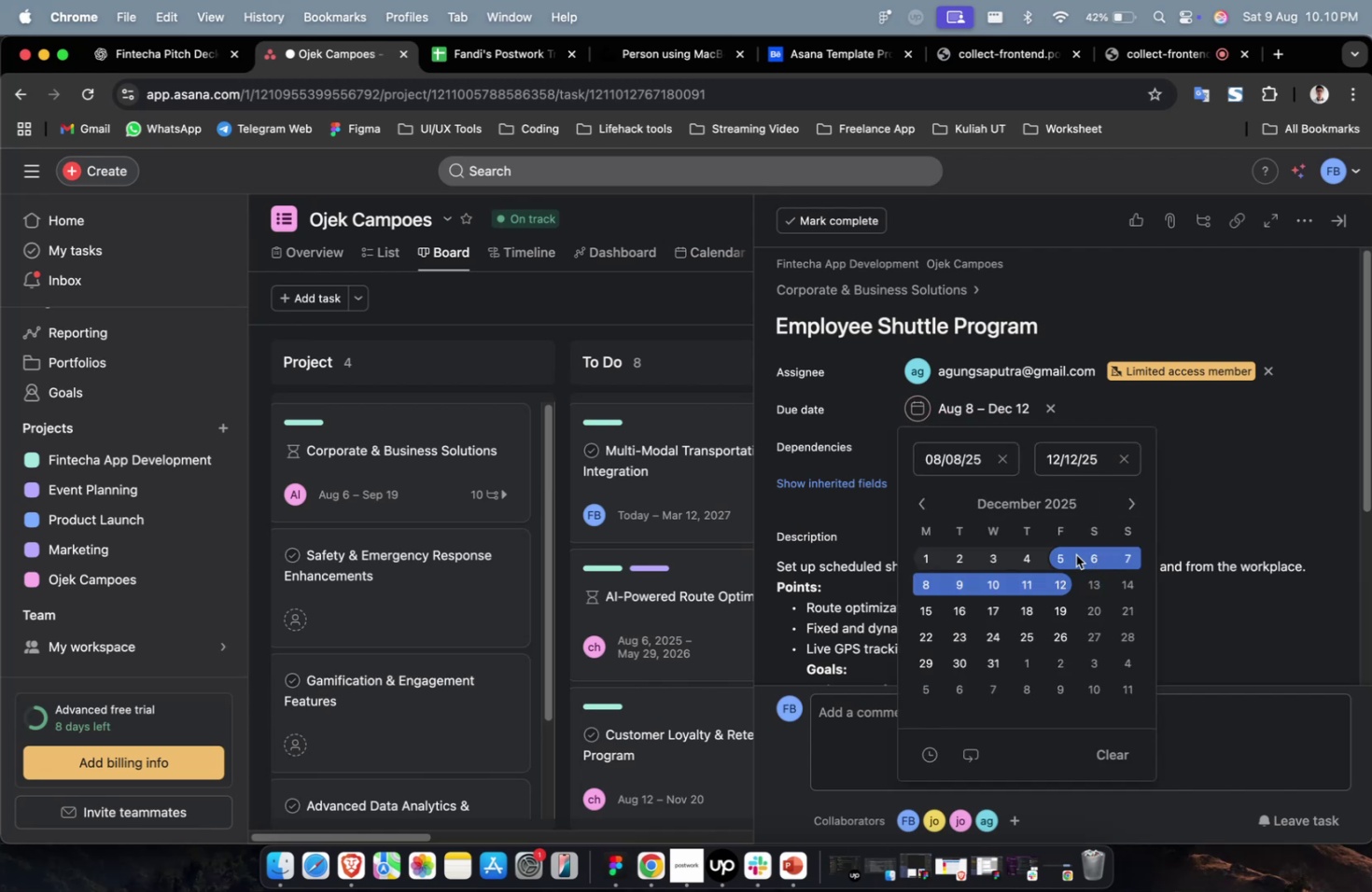 
triple_click([1196, 429])
 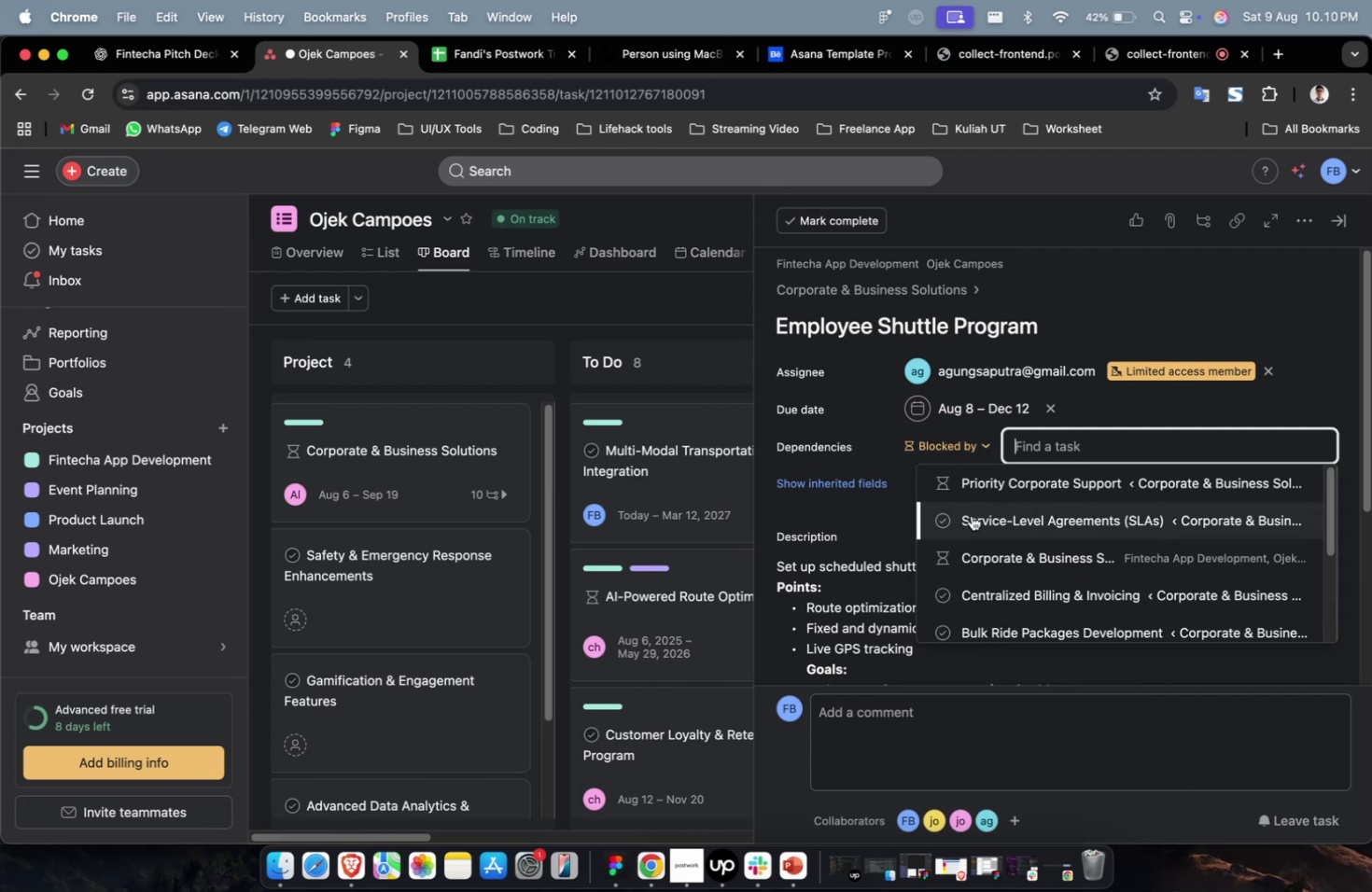 
triple_click([972, 515])
 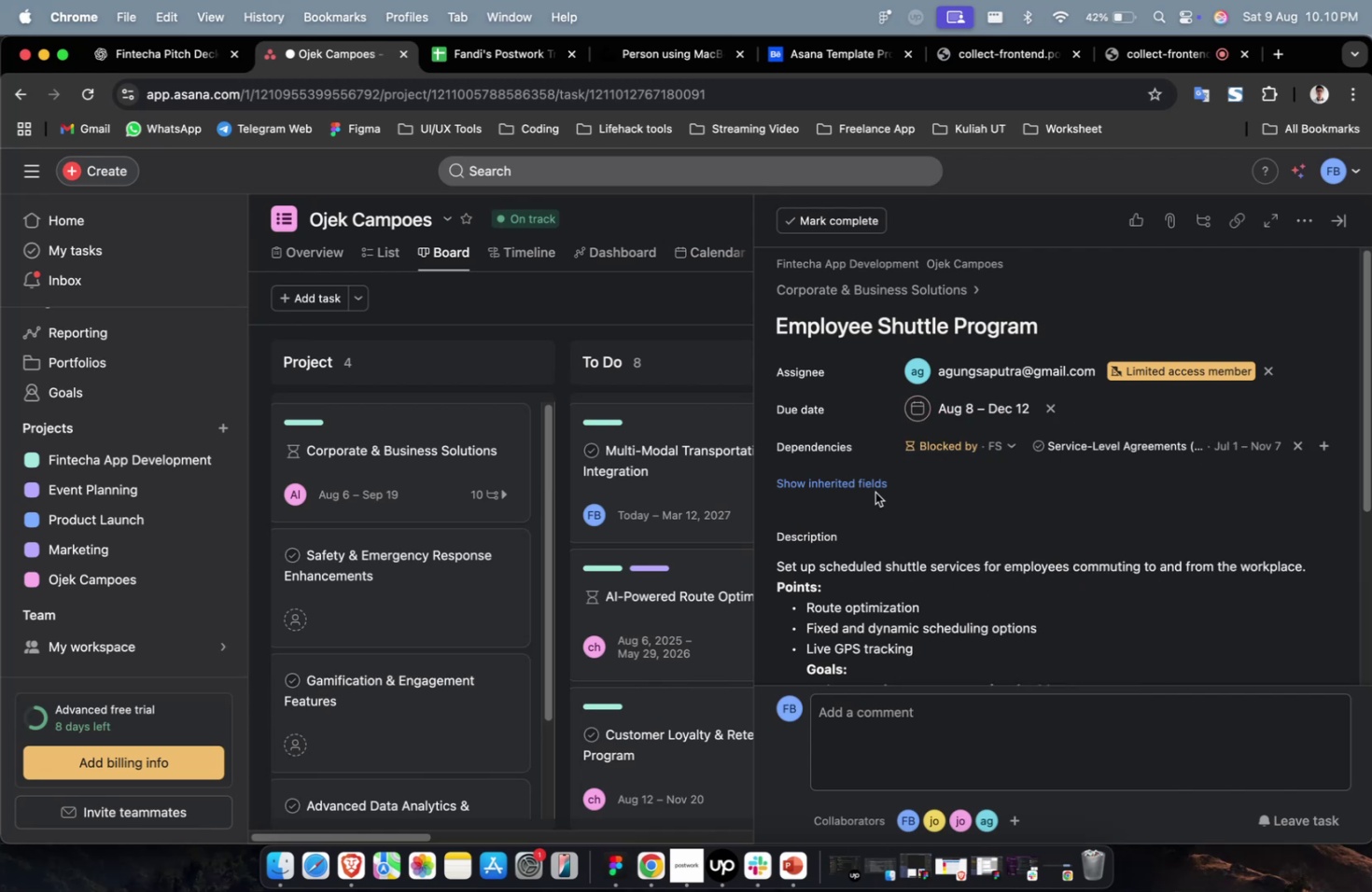 
triple_click([869, 489])
 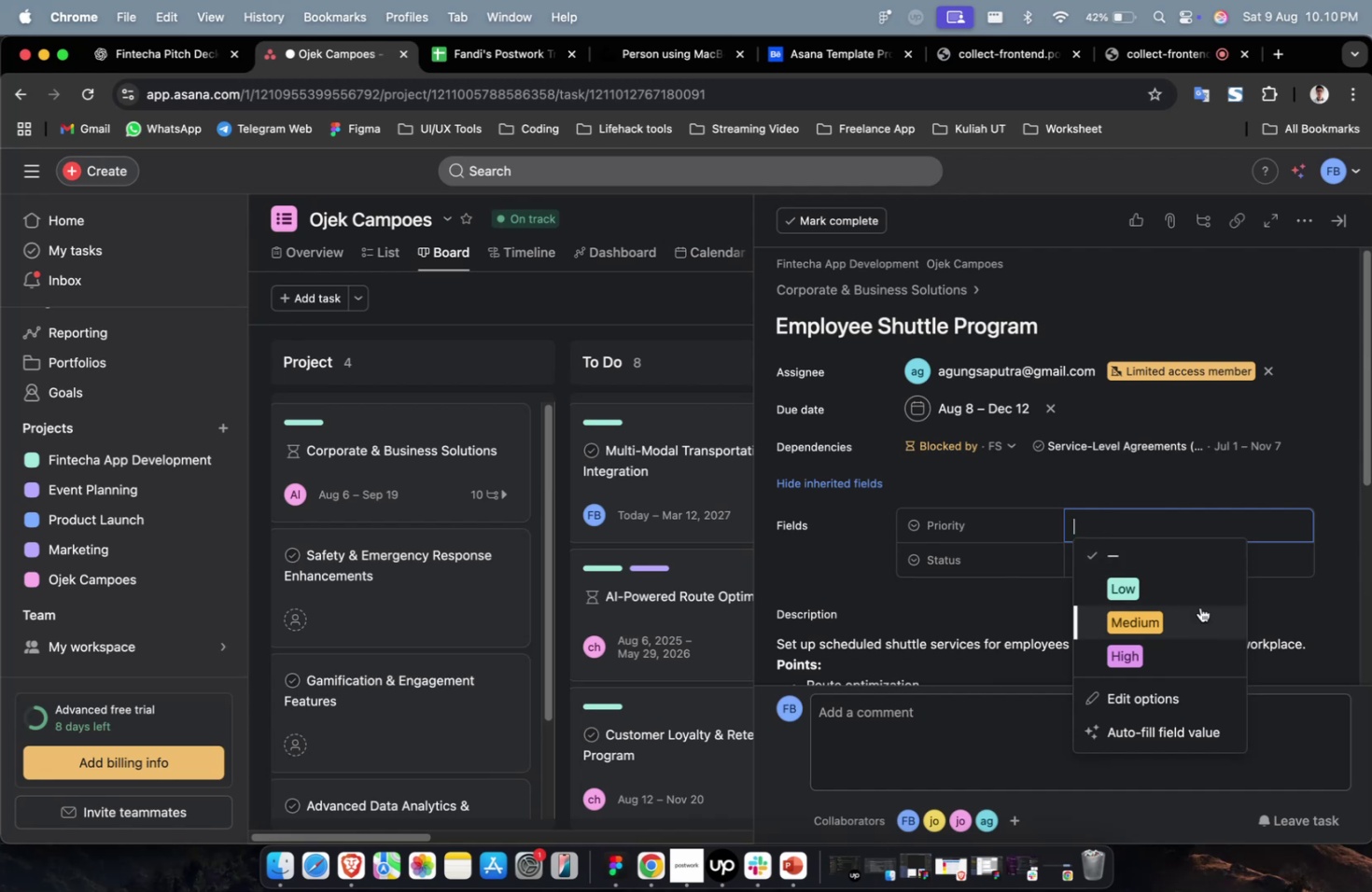 
left_click([1187, 629])
 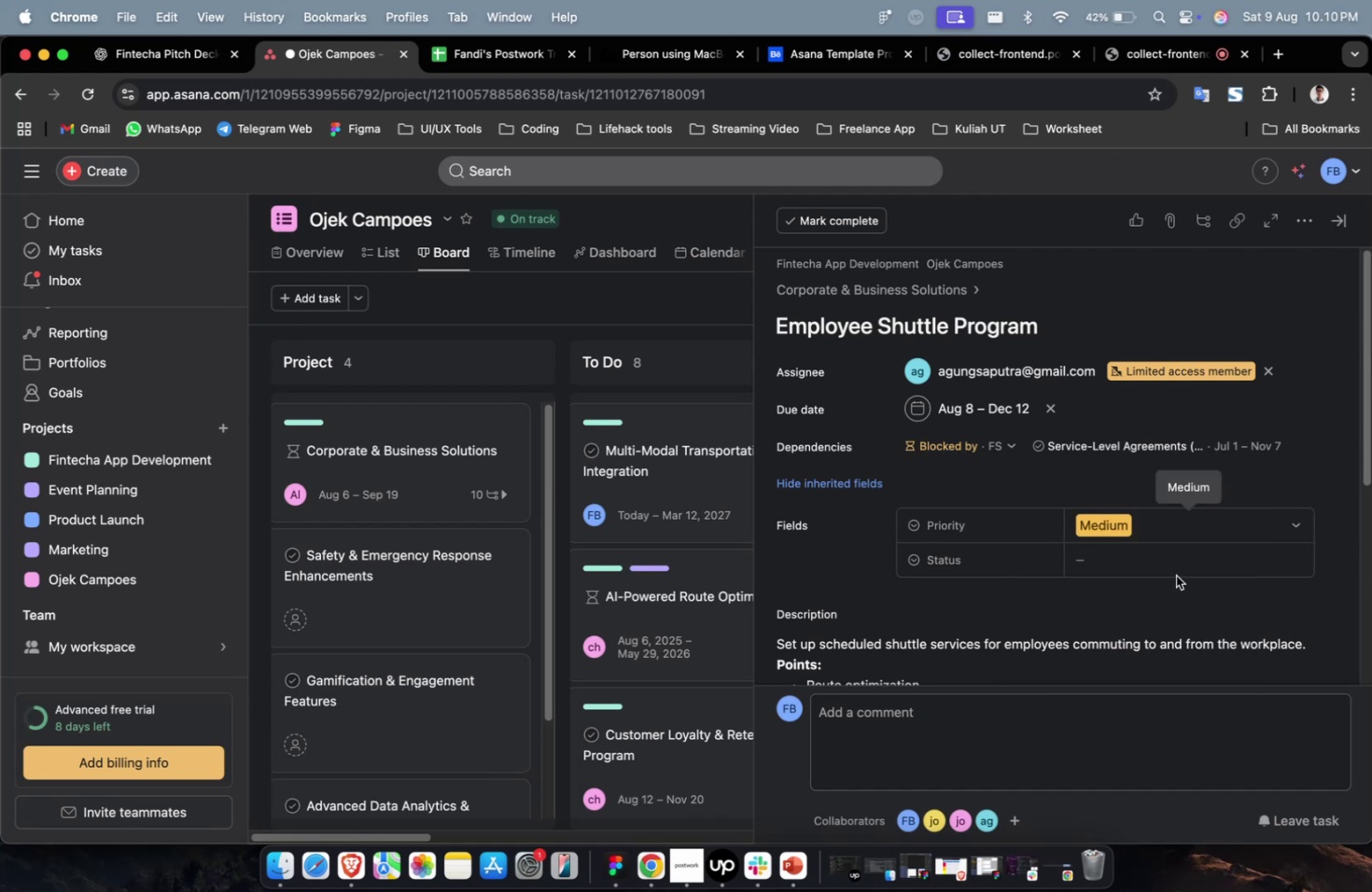 
left_click([1179, 554])
 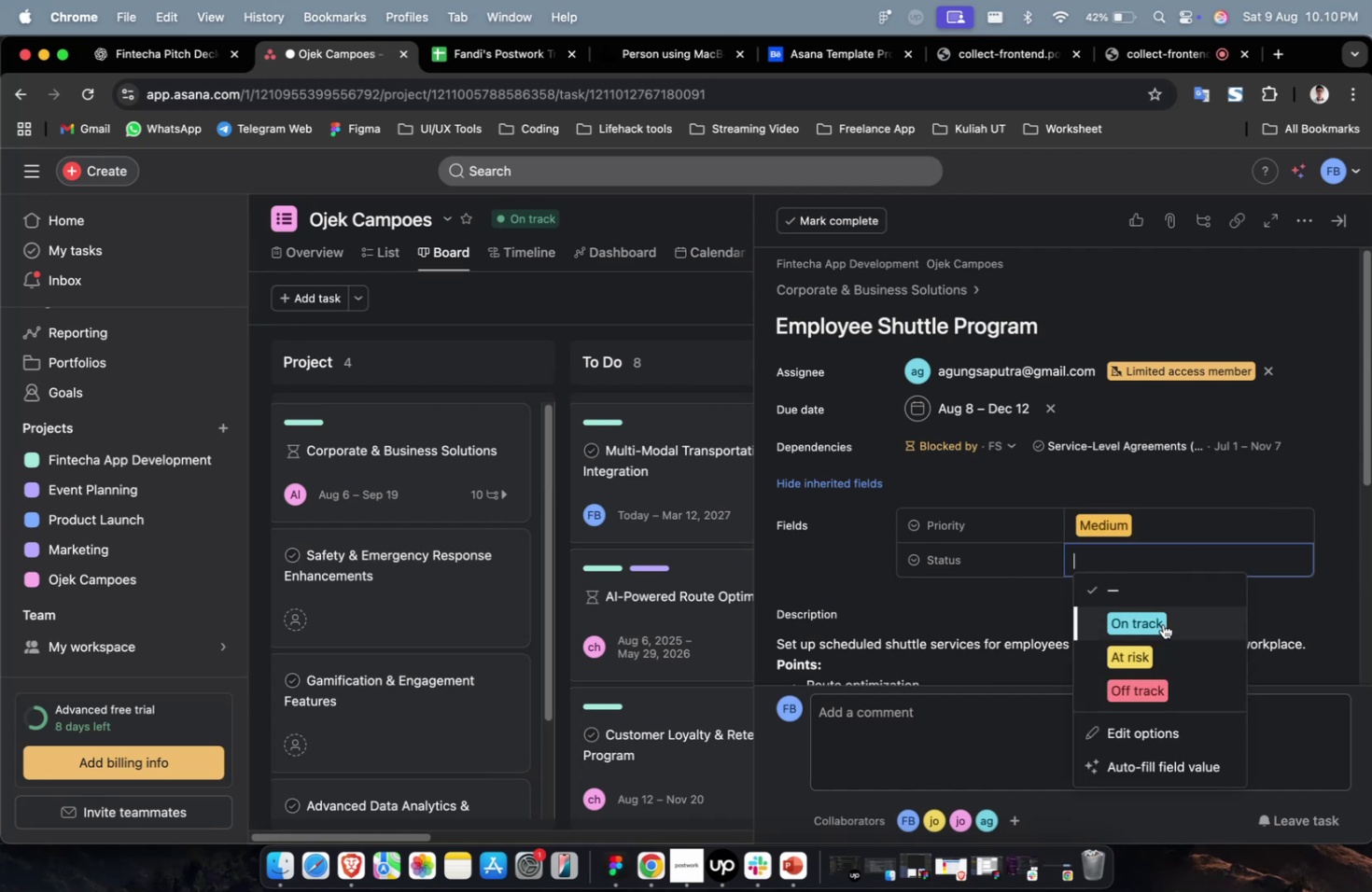 
double_click([1162, 625])
 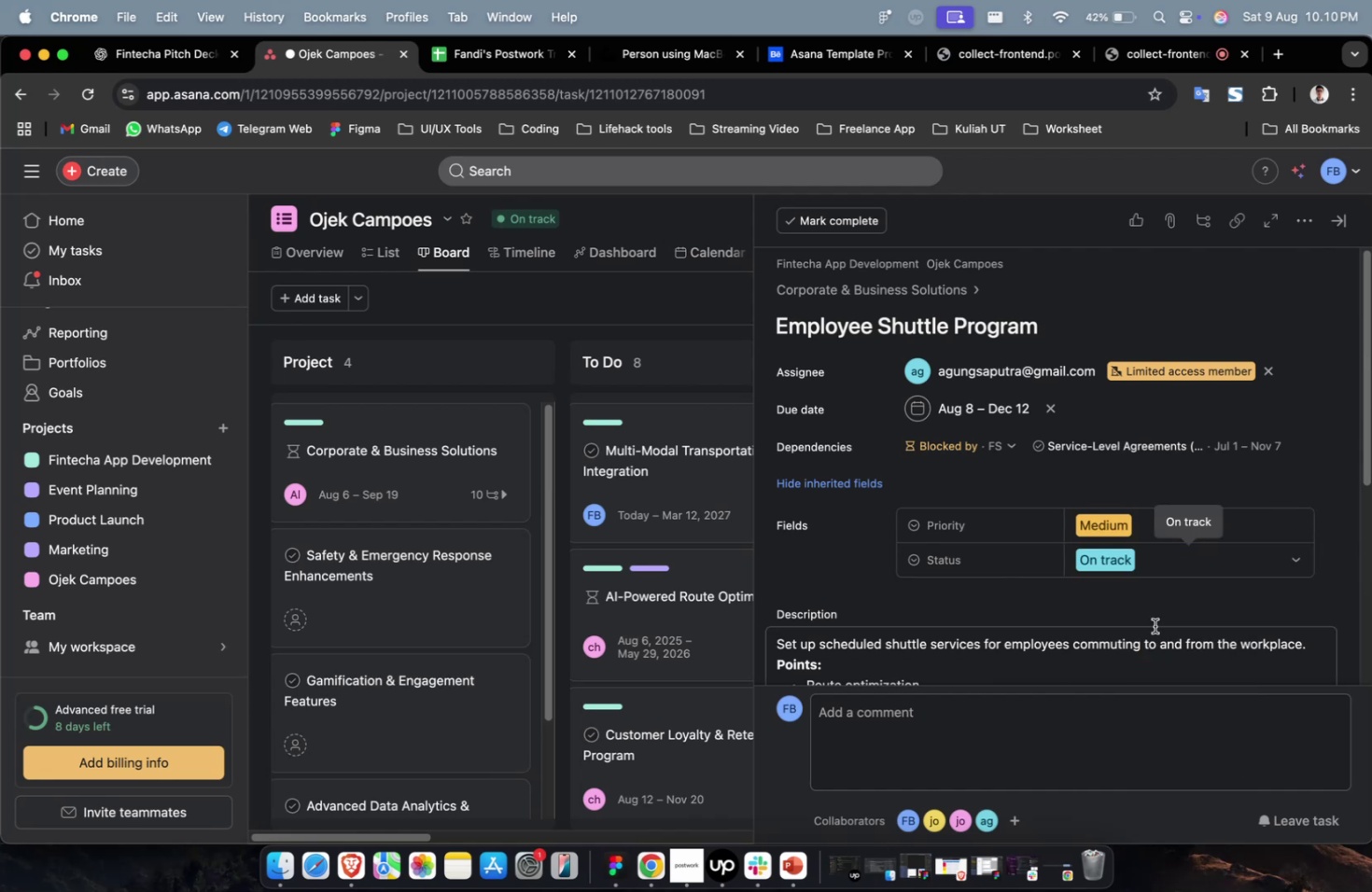 
scroll: coordinate [1152, 623], scroll_direction: down, amount: 14.0
 